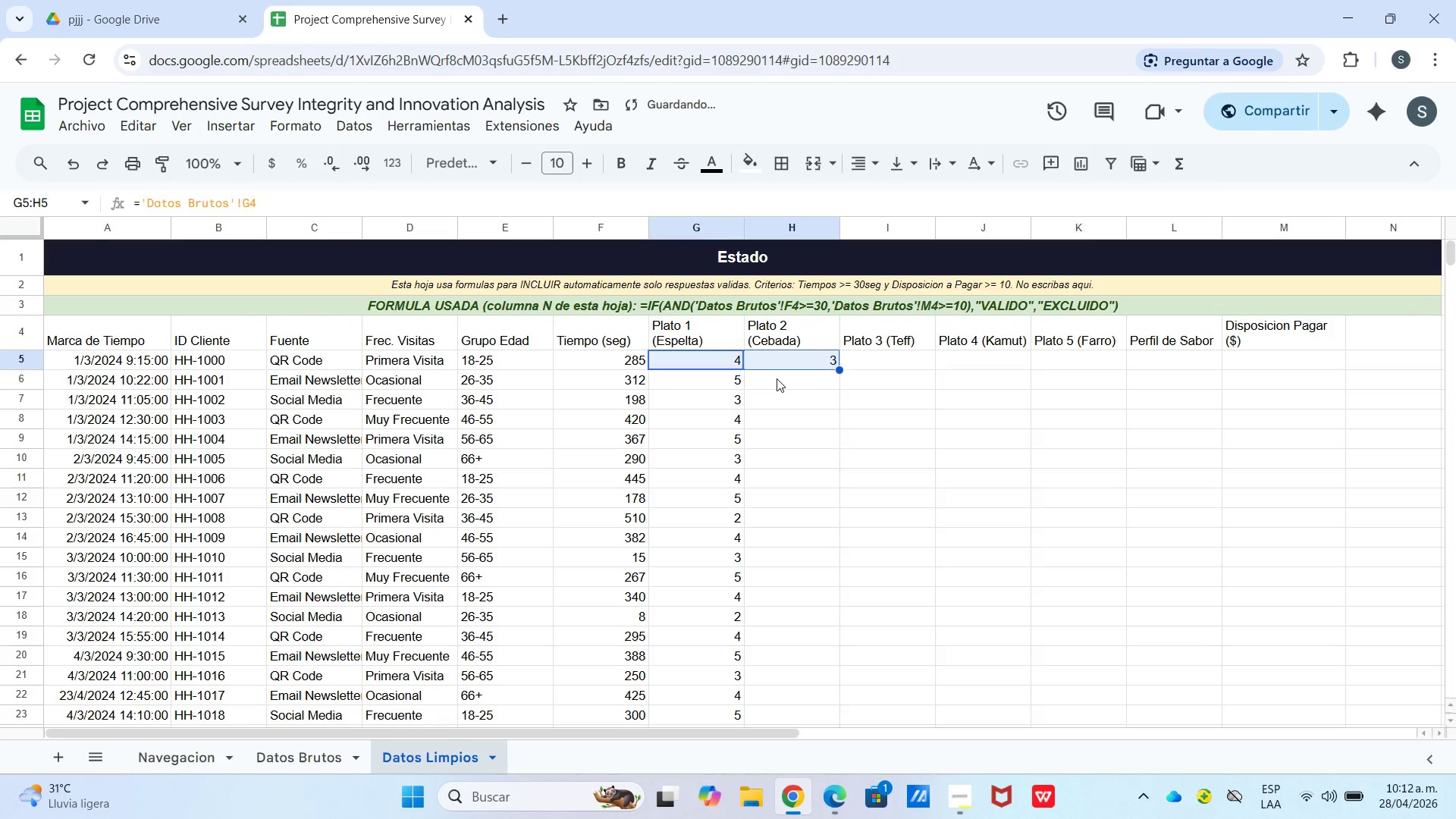 
left_click([777, 378])
 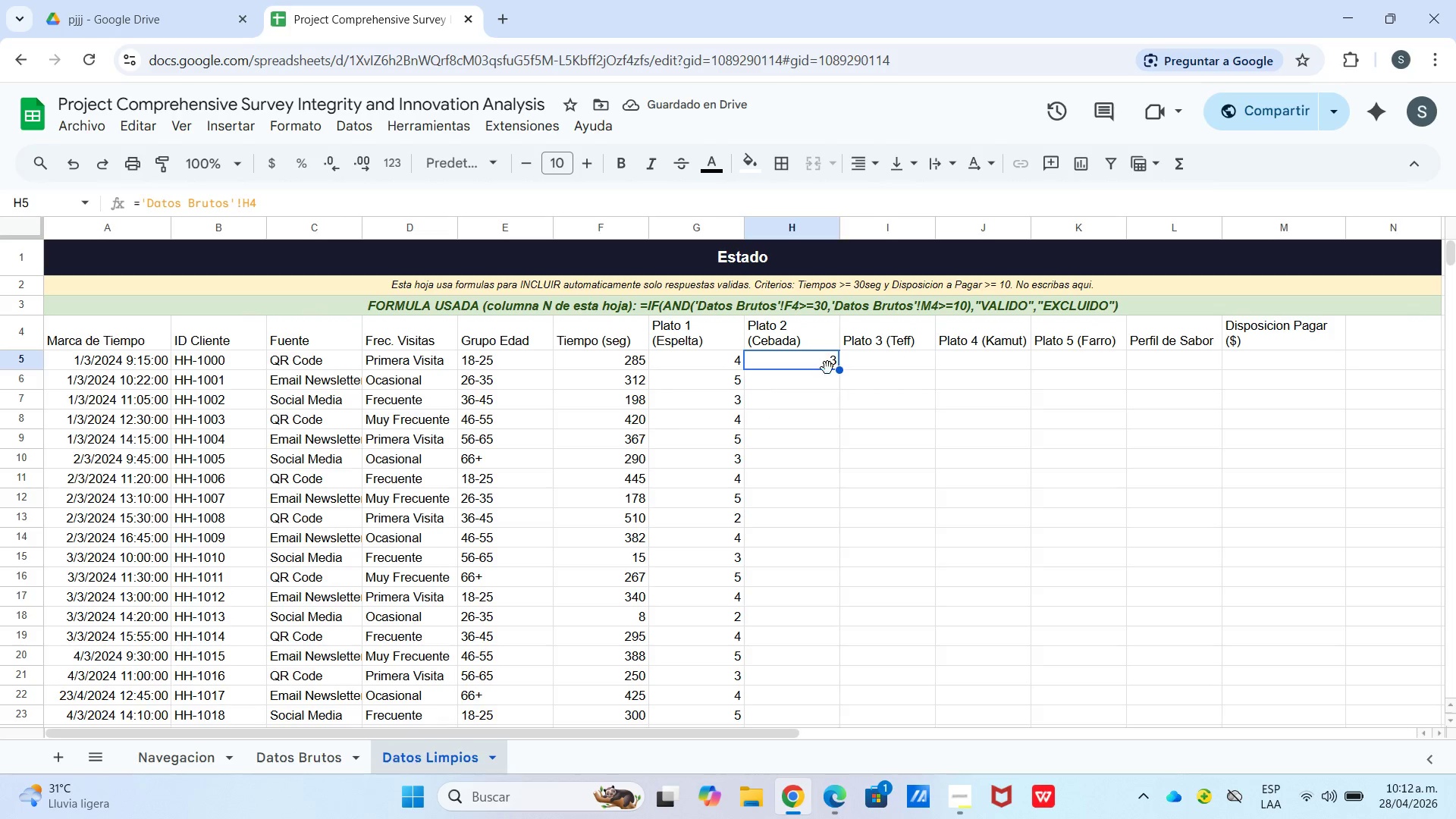 
wait(5.59)
 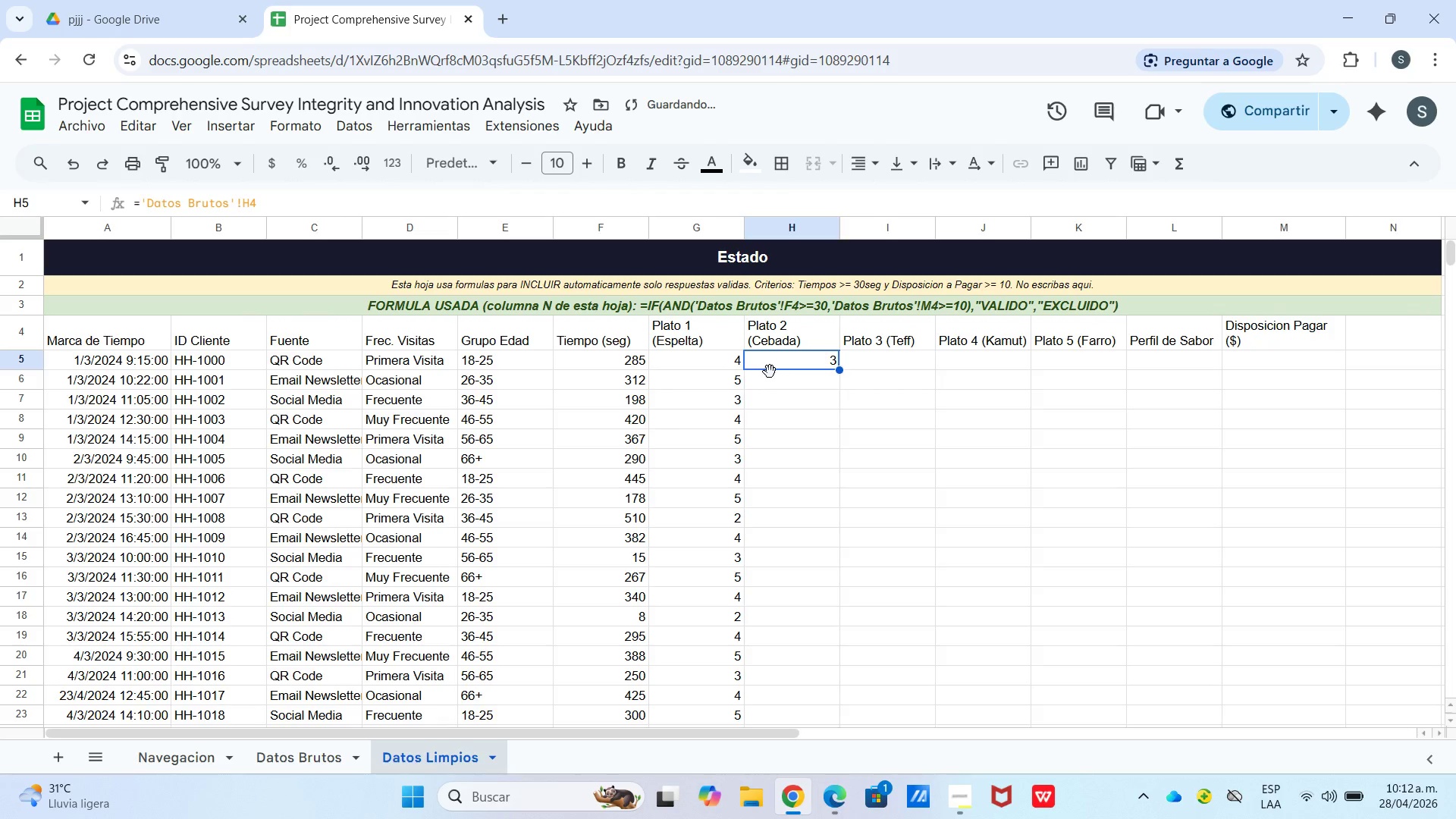 
left_click_drag(start_coordinate=[838, 370], to_coordinate=[799, 545])
 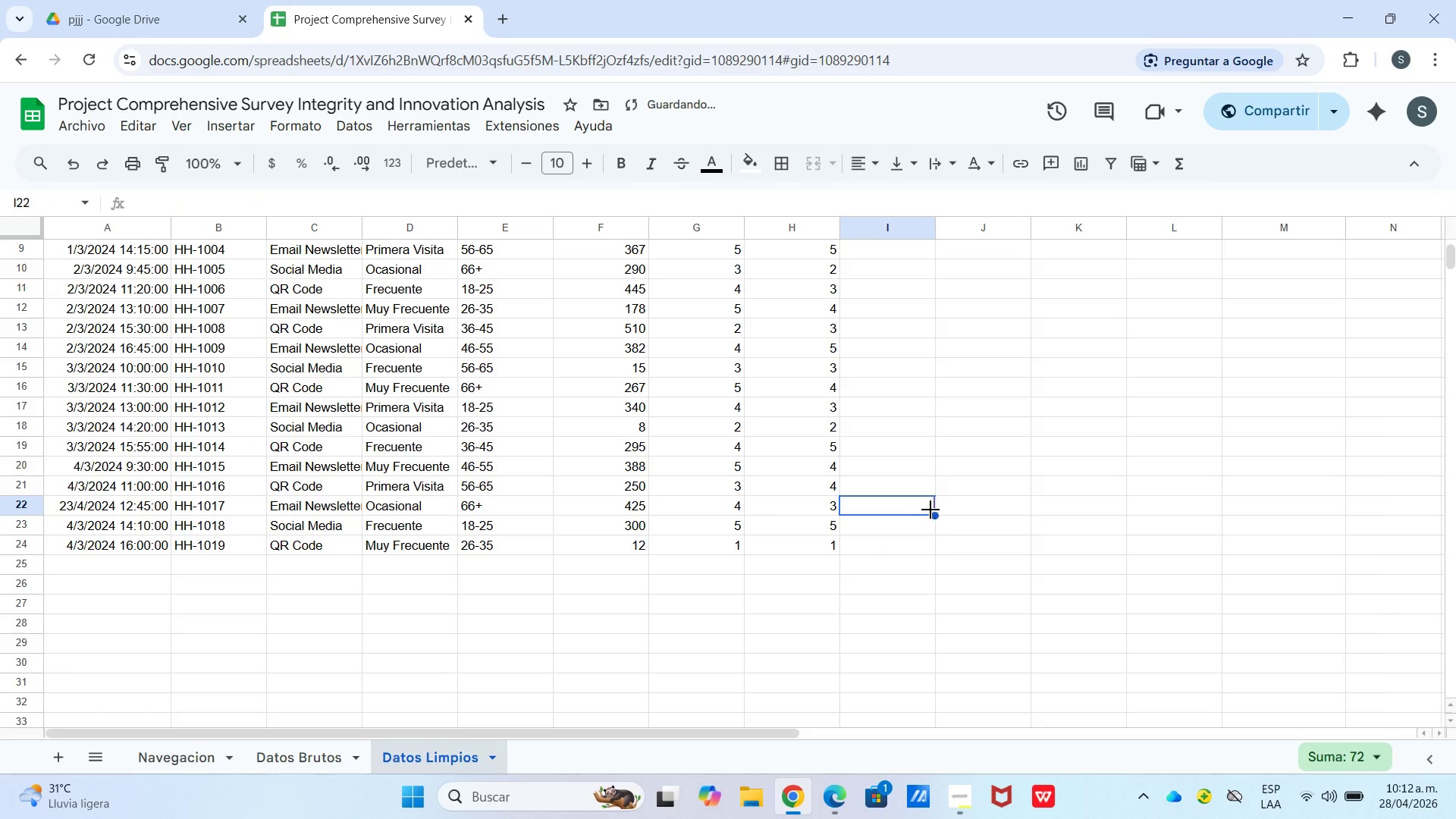 
scroll: coordinate [804, 566], scroll_direction: down, amount: 2.0
 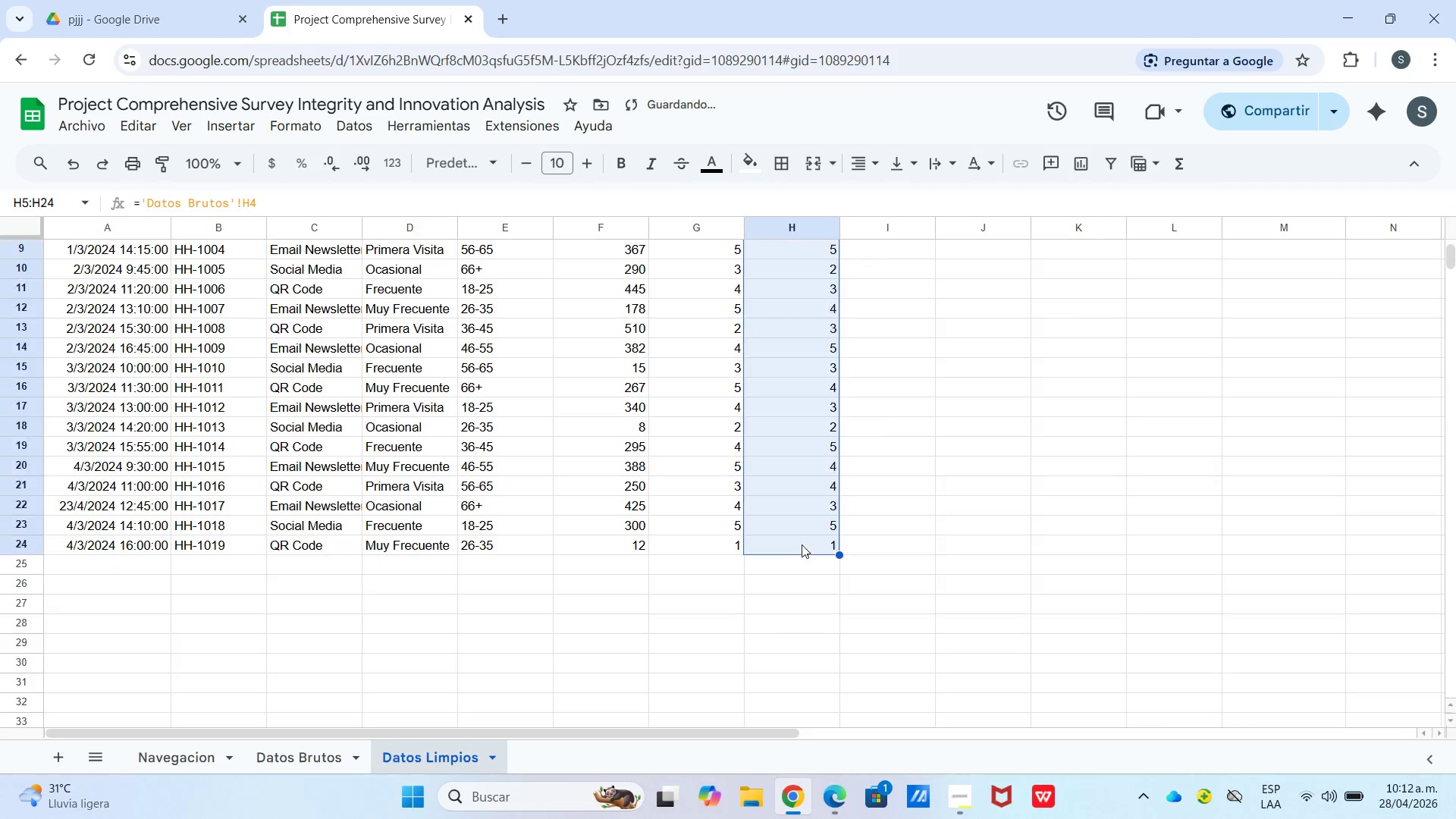 
left_click([934, 510])
 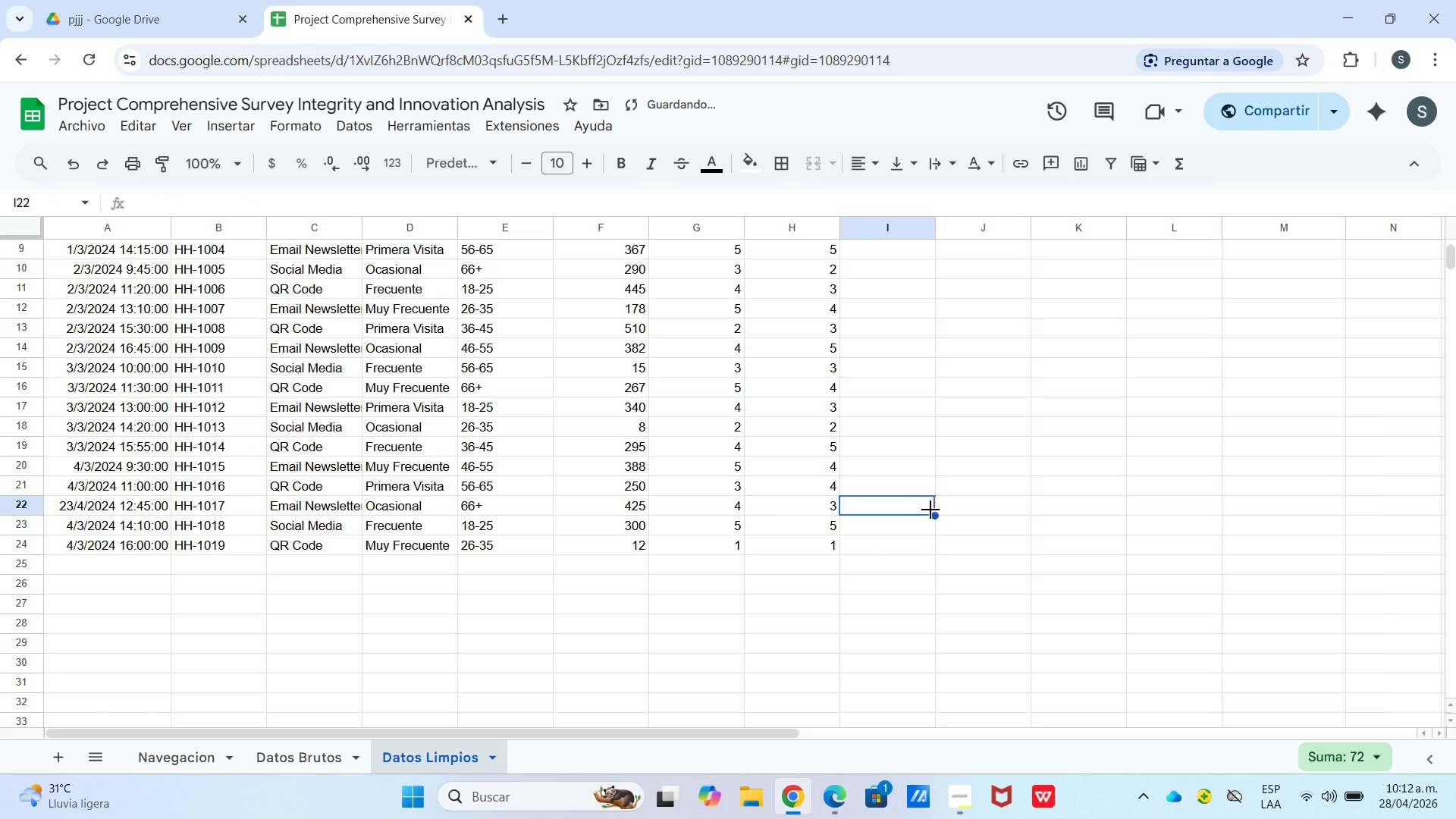 
scroll: coordinate [917, 507], scroll_direction: up, amount: 8.0
 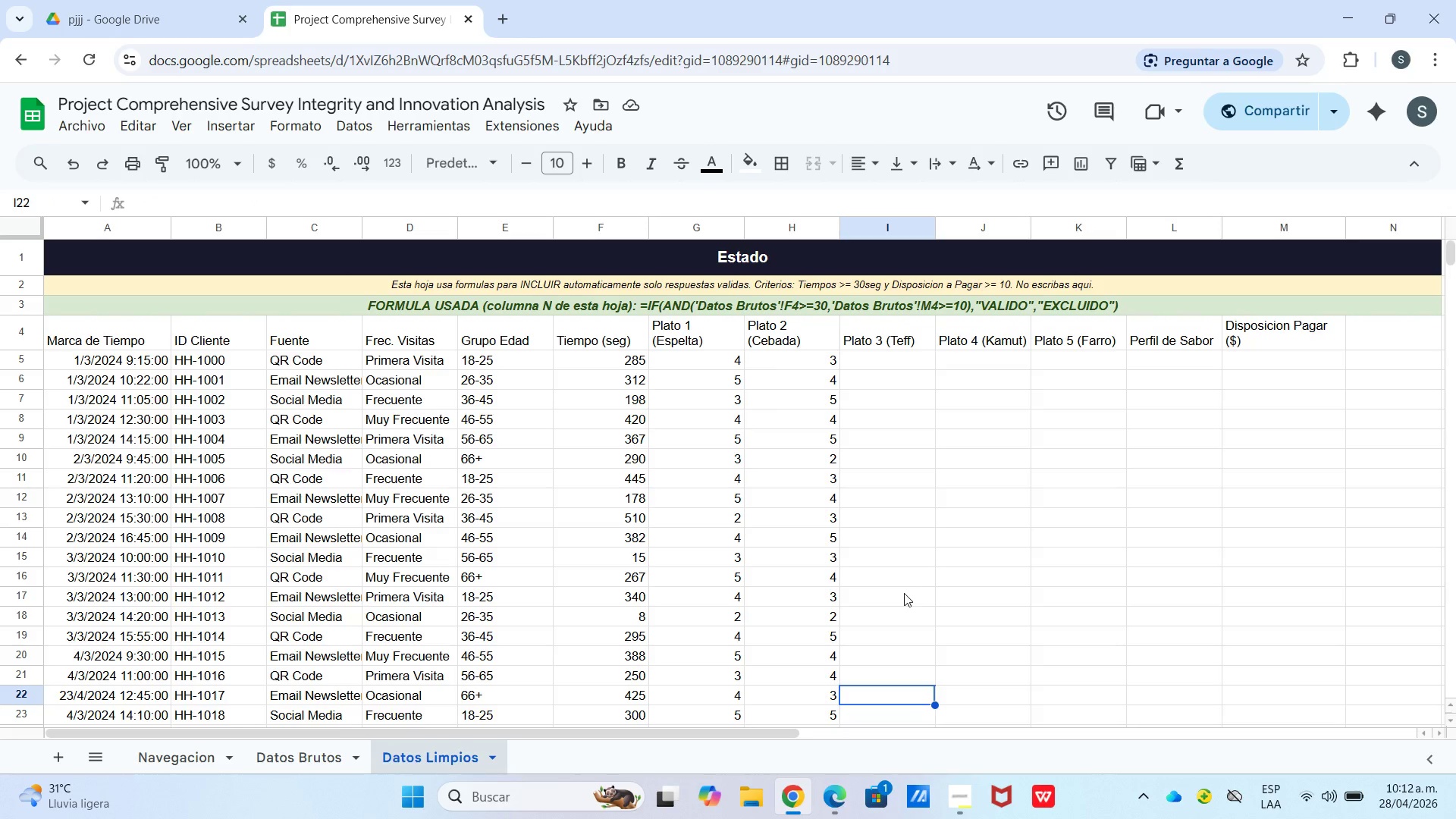 
wait(6.24)
 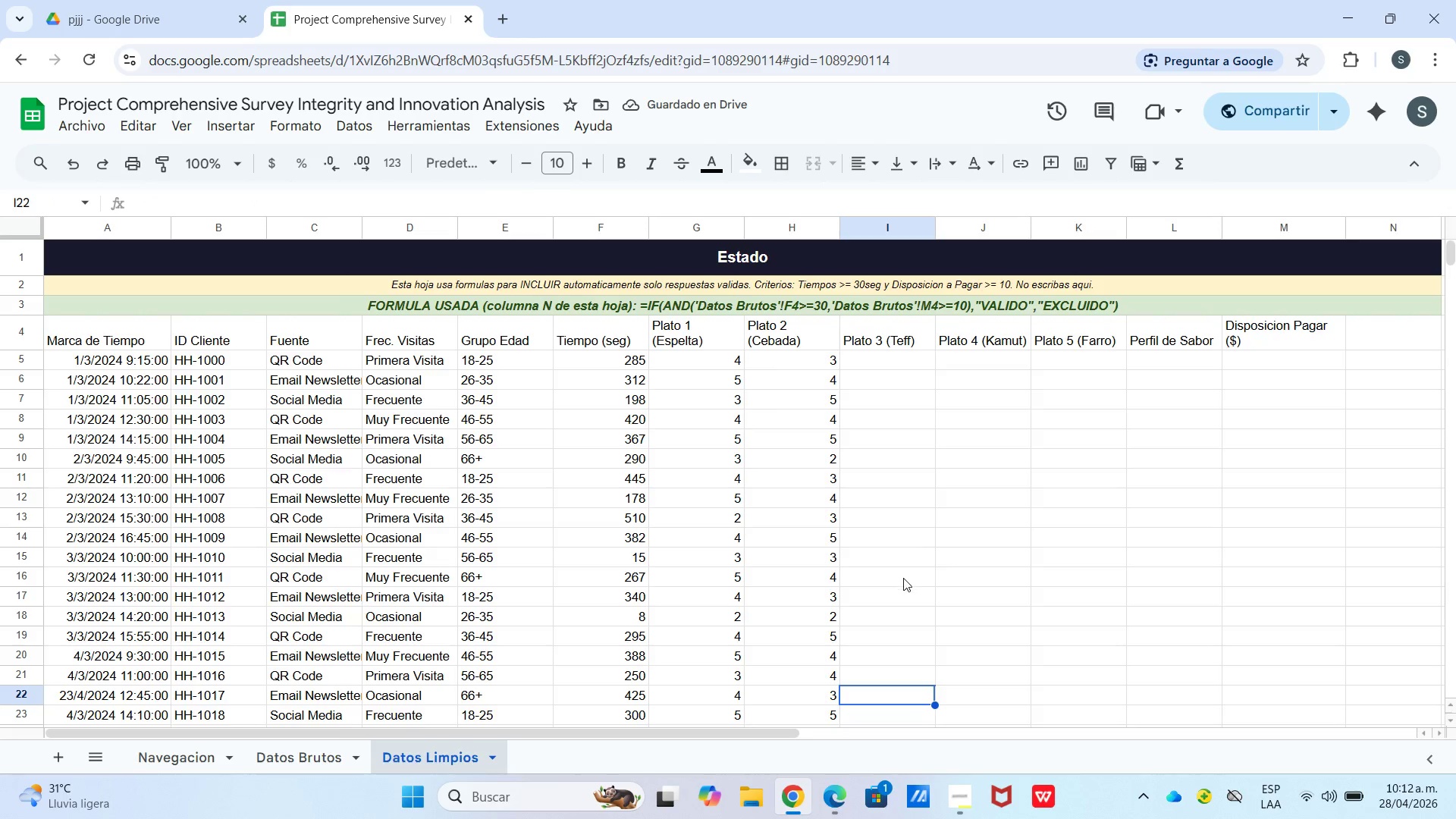 
left_click_drag(start_coordinate=[840, 370], to_coordinate=[852, 372])
 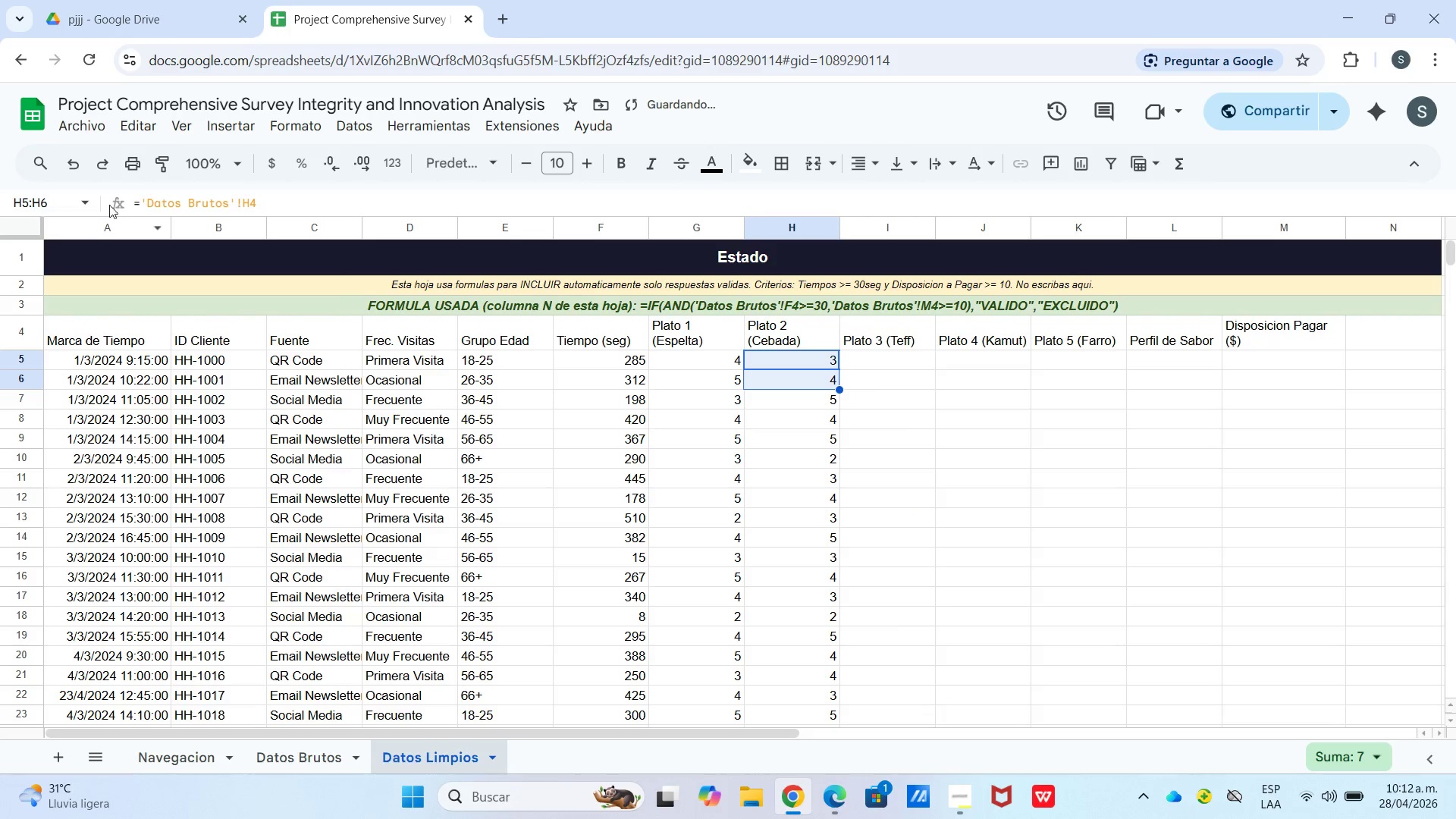 
left_click([84, 170])
 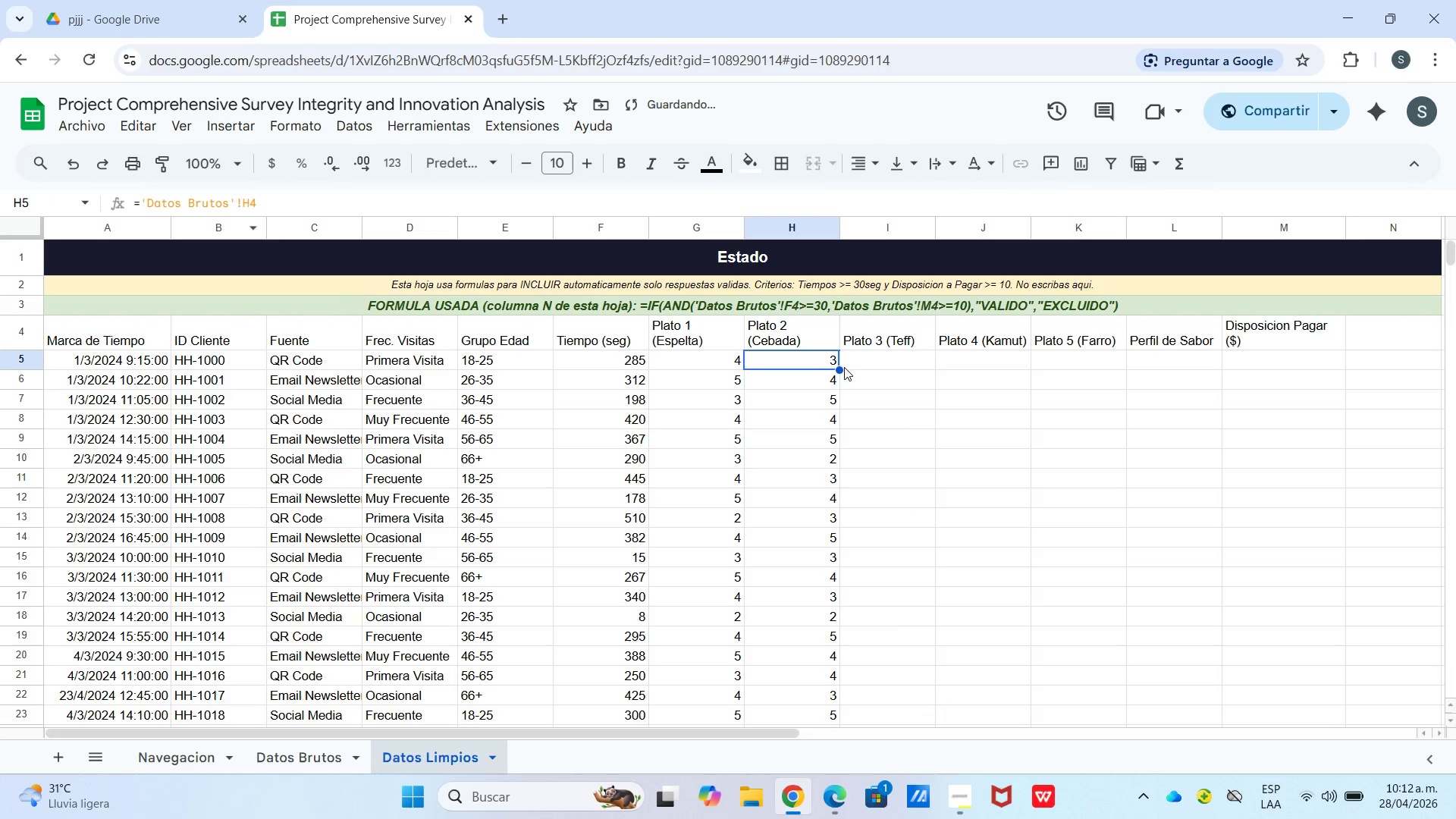 
left_click_drag(start_coordinate=[836, 369], to_coordinate=[870, 369])
 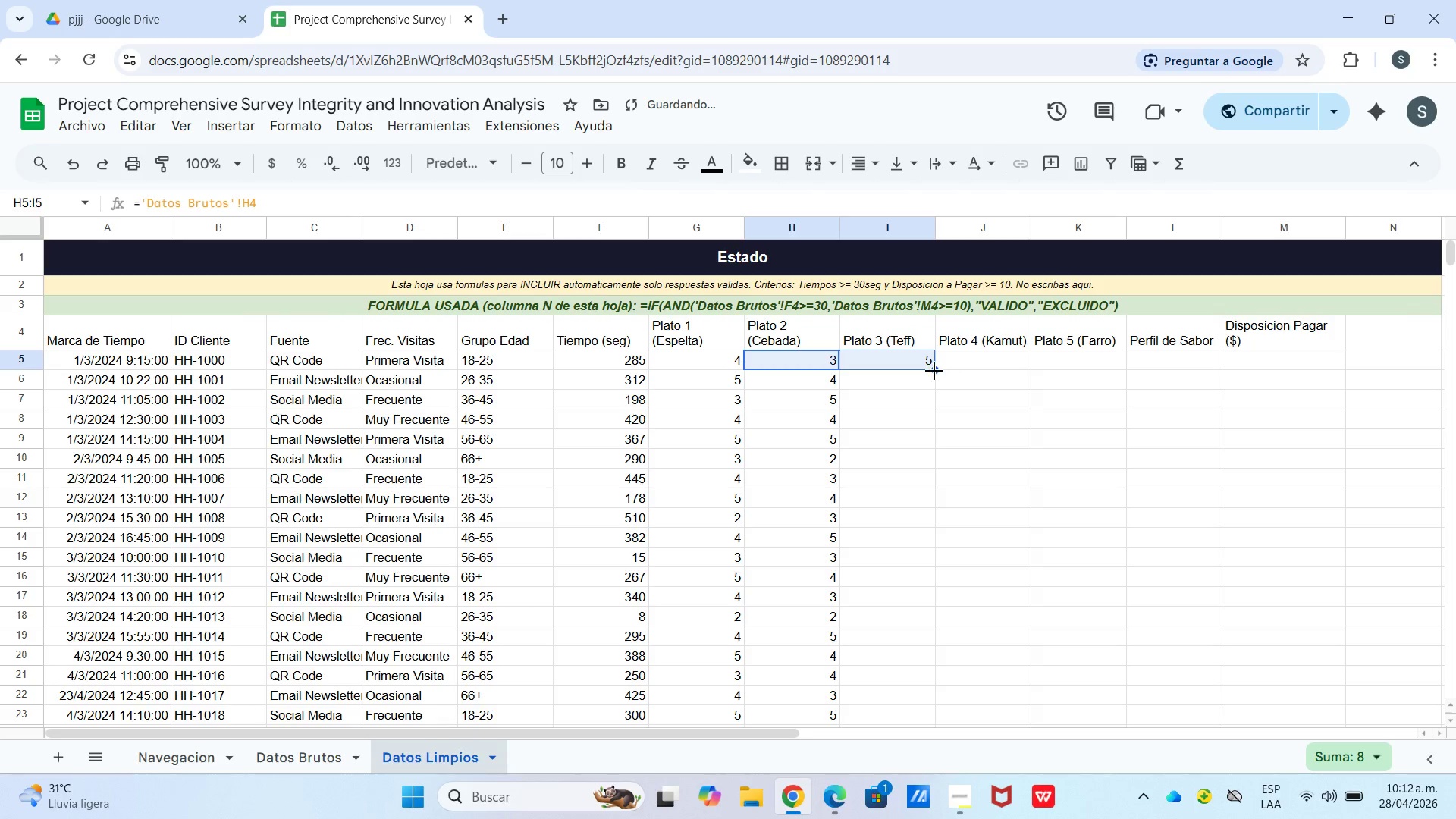 
left_click_drag(start_coordinate=[934, 371], to_coordinate=[910, 371])
 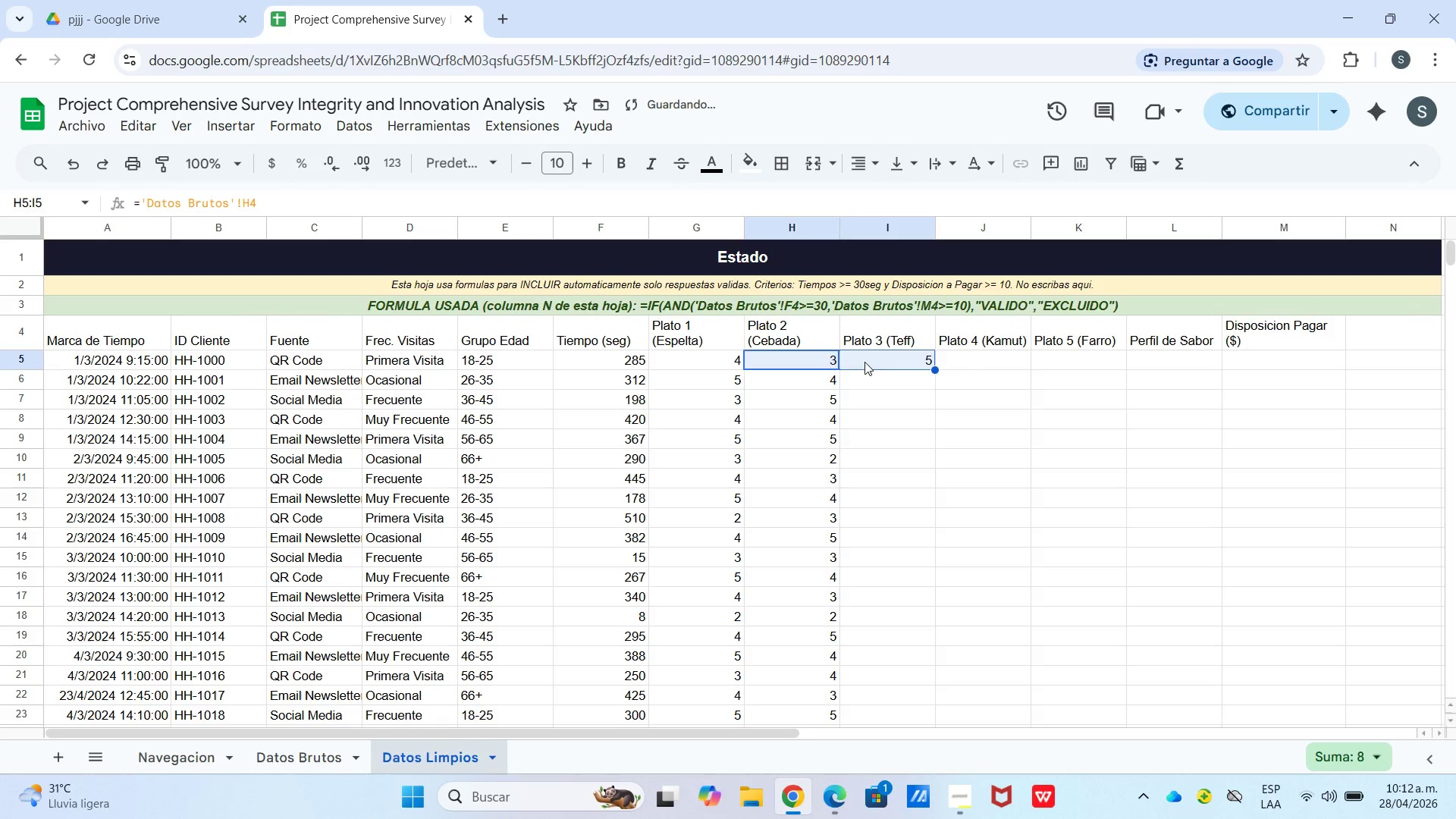 
left_click([877, 354])
 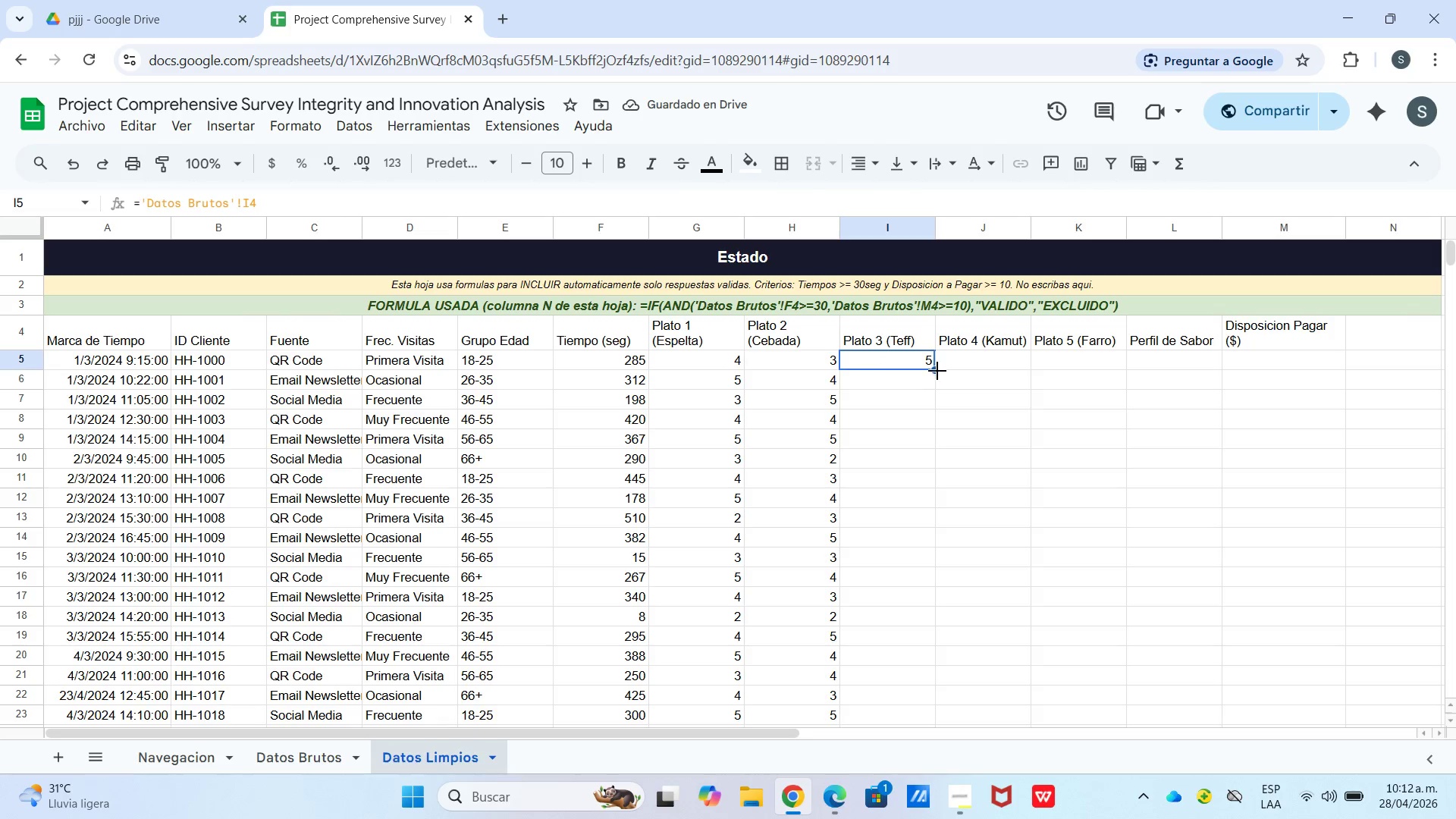 
left_click_drag(start_coordinate=[932, 370], to_coordinate=[953, 366])
 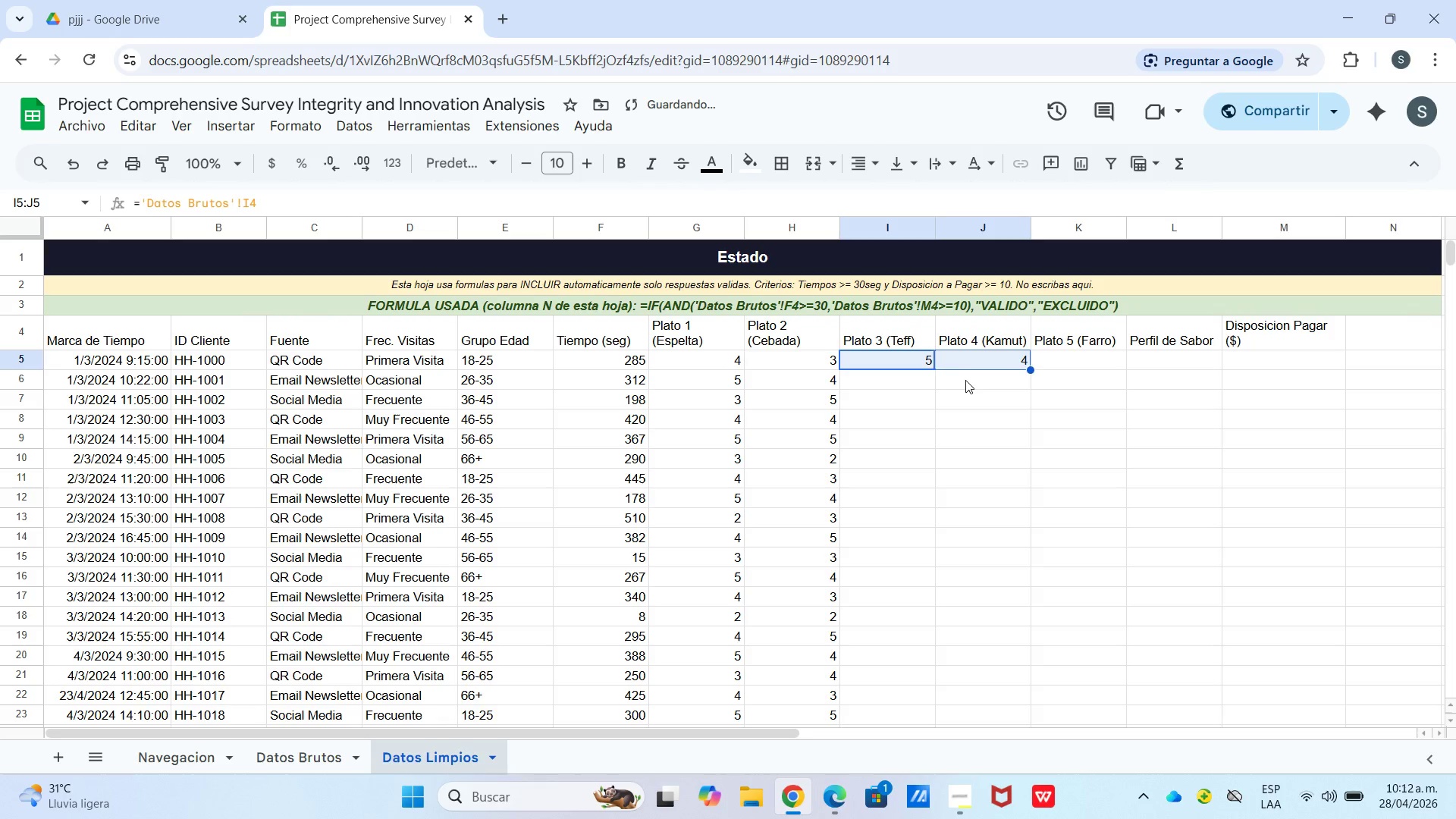 
left_click([966, 382])
 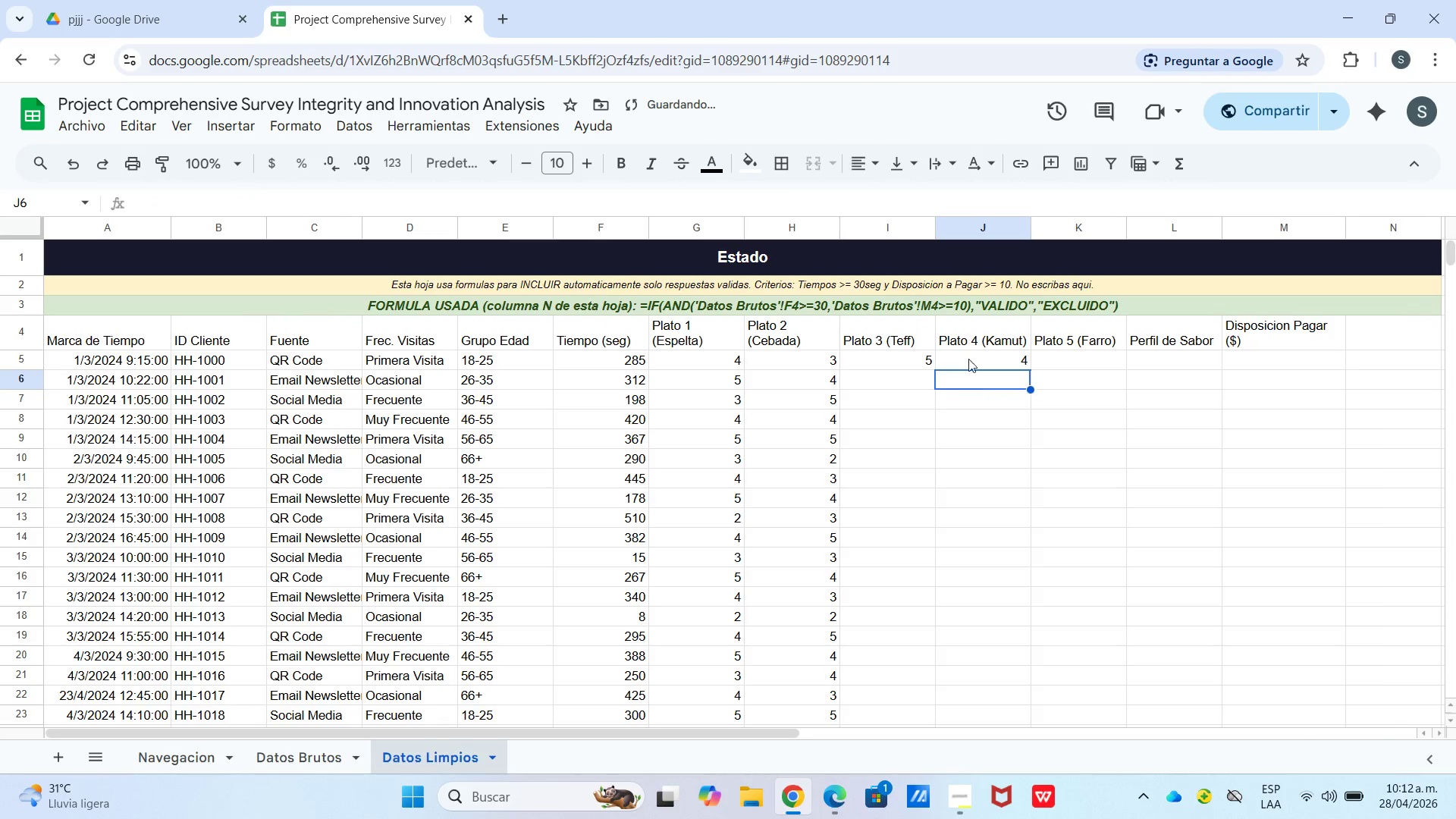 
left_click_drag(start_coordinate=[972, 357], to_coordinate=[977, 359])
 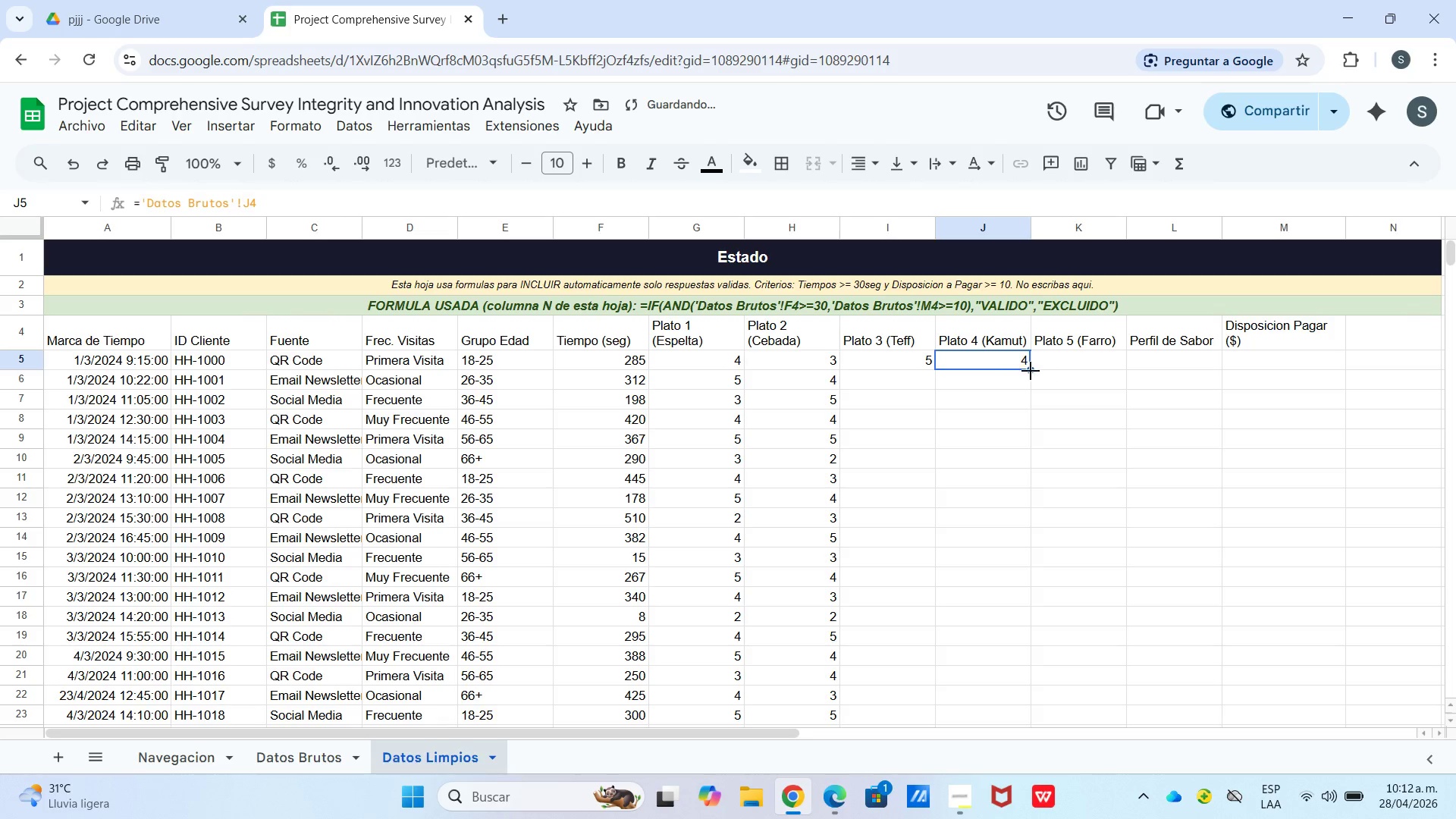 
left_click_drag(start_coordinate=[1029, 371], to_coordinate=[1057, 364])
 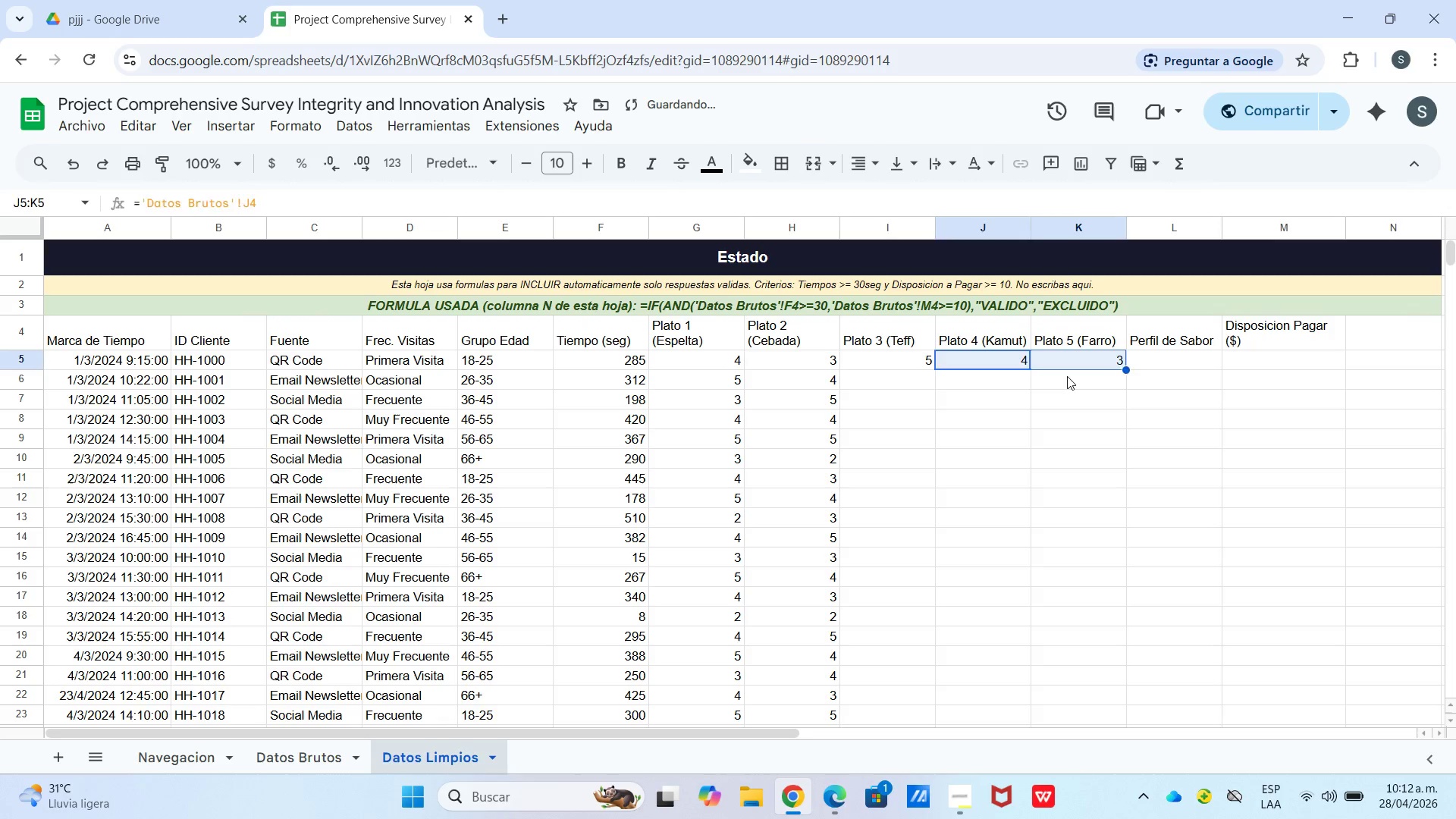 
left_click([1067, 376])
 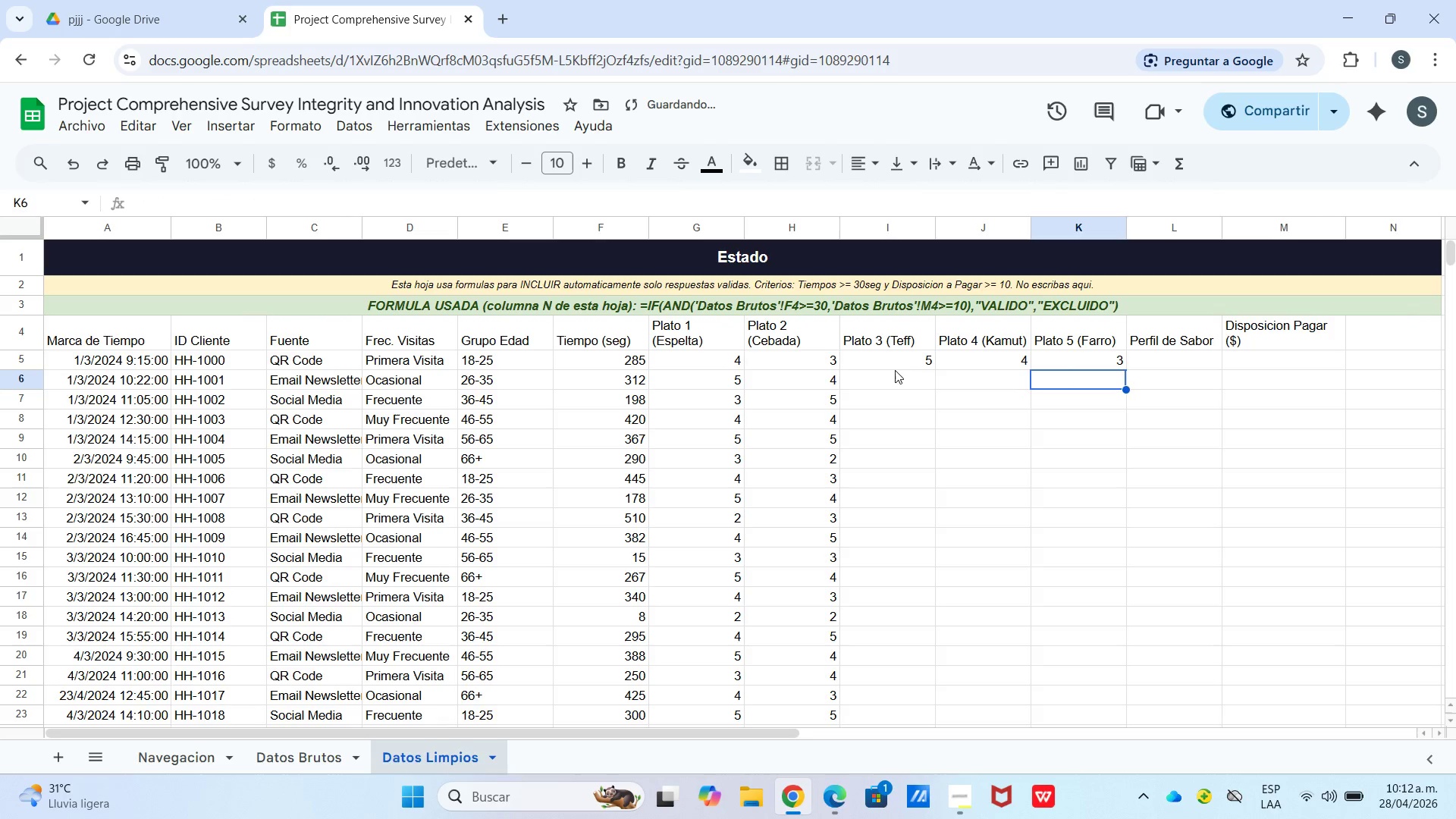 
left_click_drag(start_coordinate=[905, 360], to_coordinate=[923, 359])
 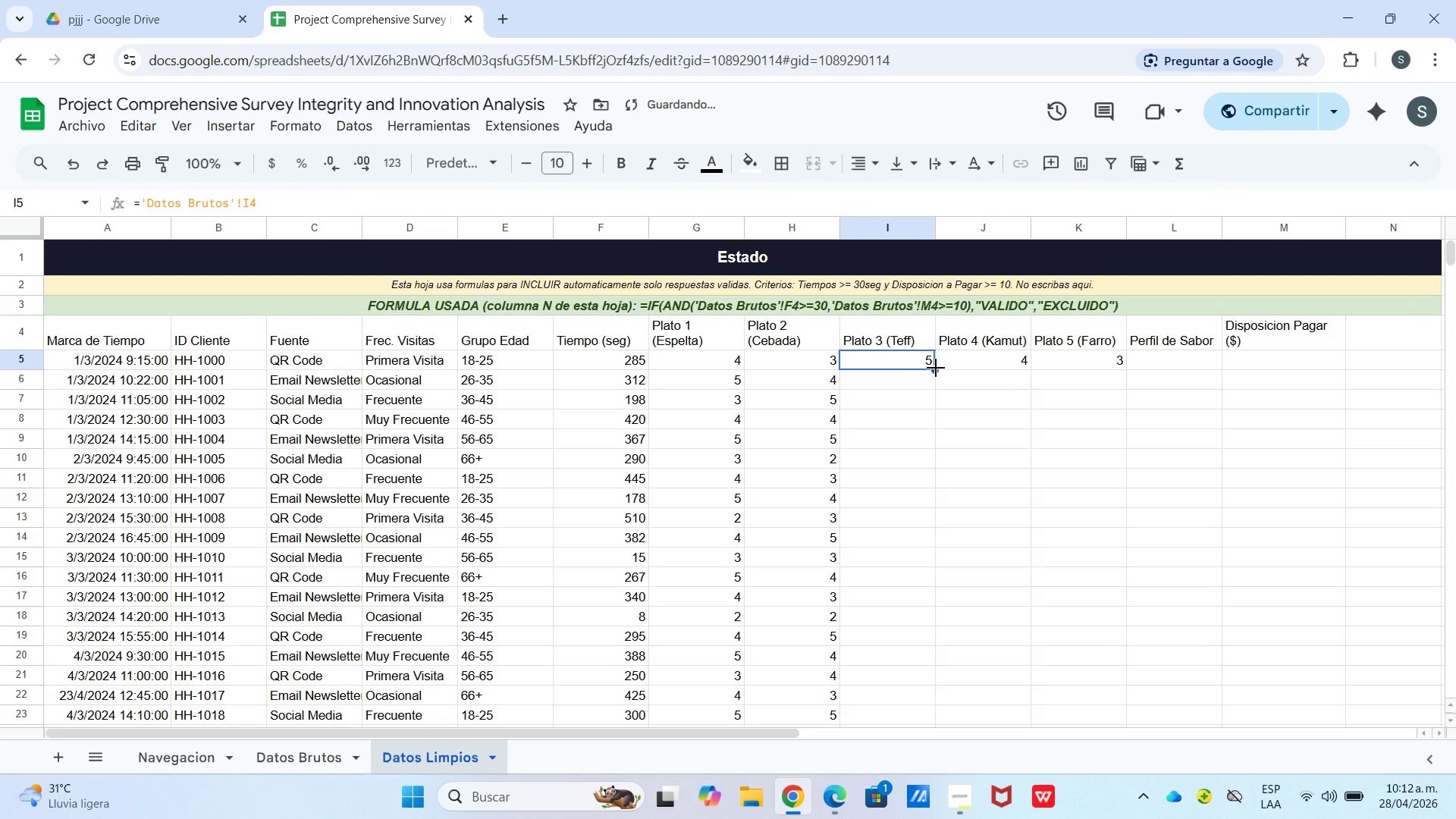 
left_click_drag(start_coordinate=[936, 368], to_coordinate=[890, 460])
 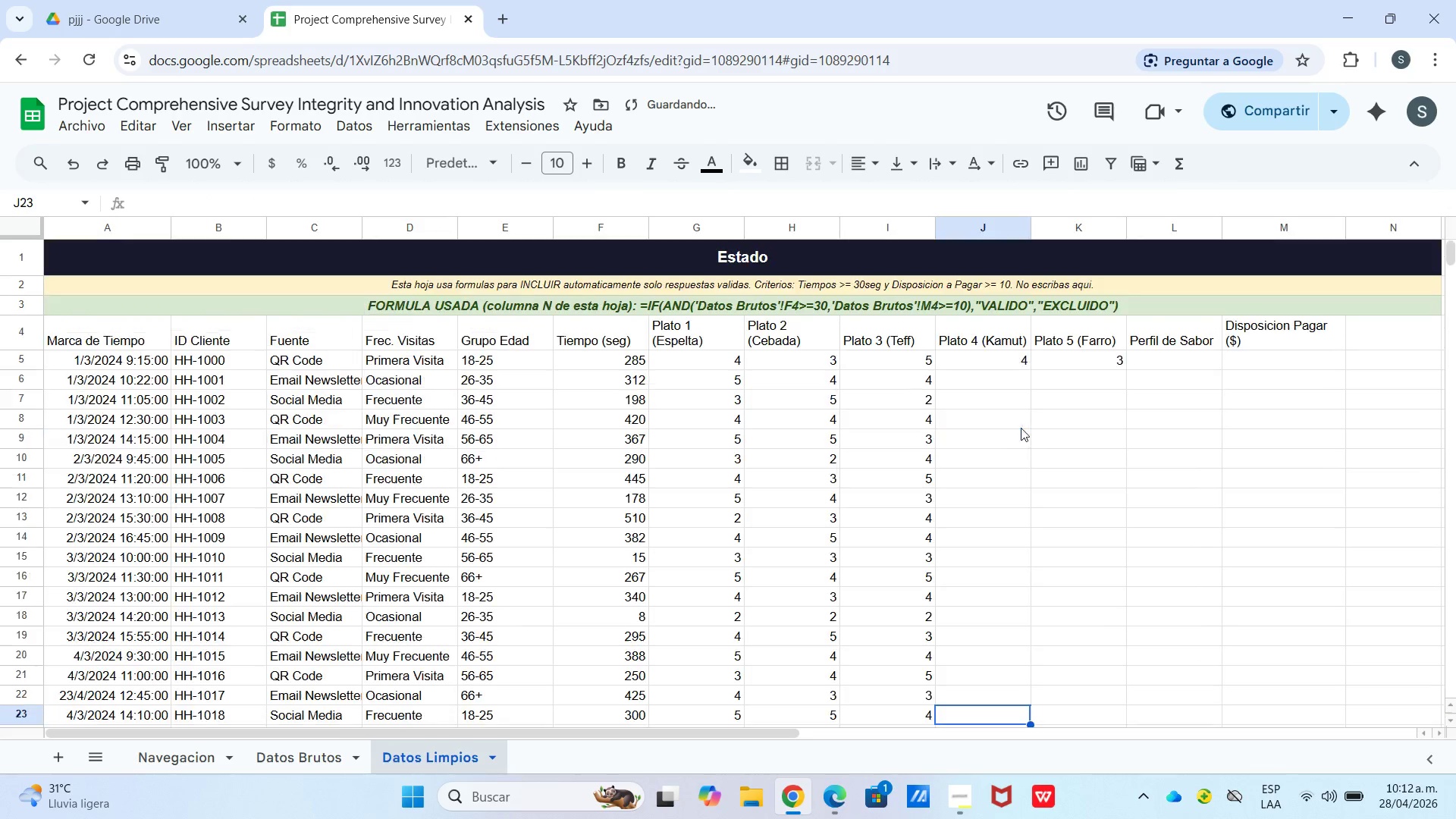 
scroll: coordinate [944, 565], scroll_direction: down, amount: 3.0
 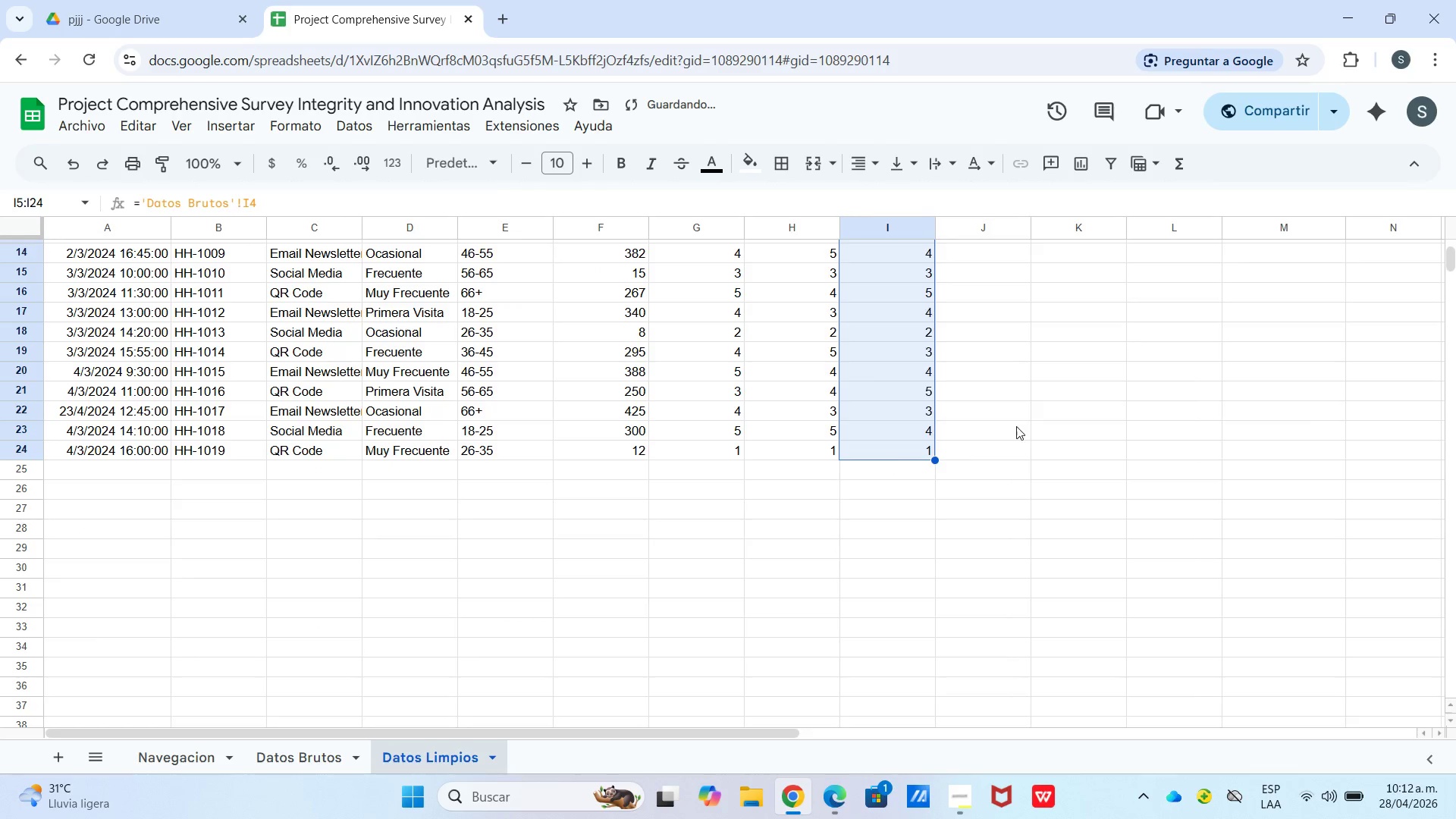 
left_click([1027, 360])
 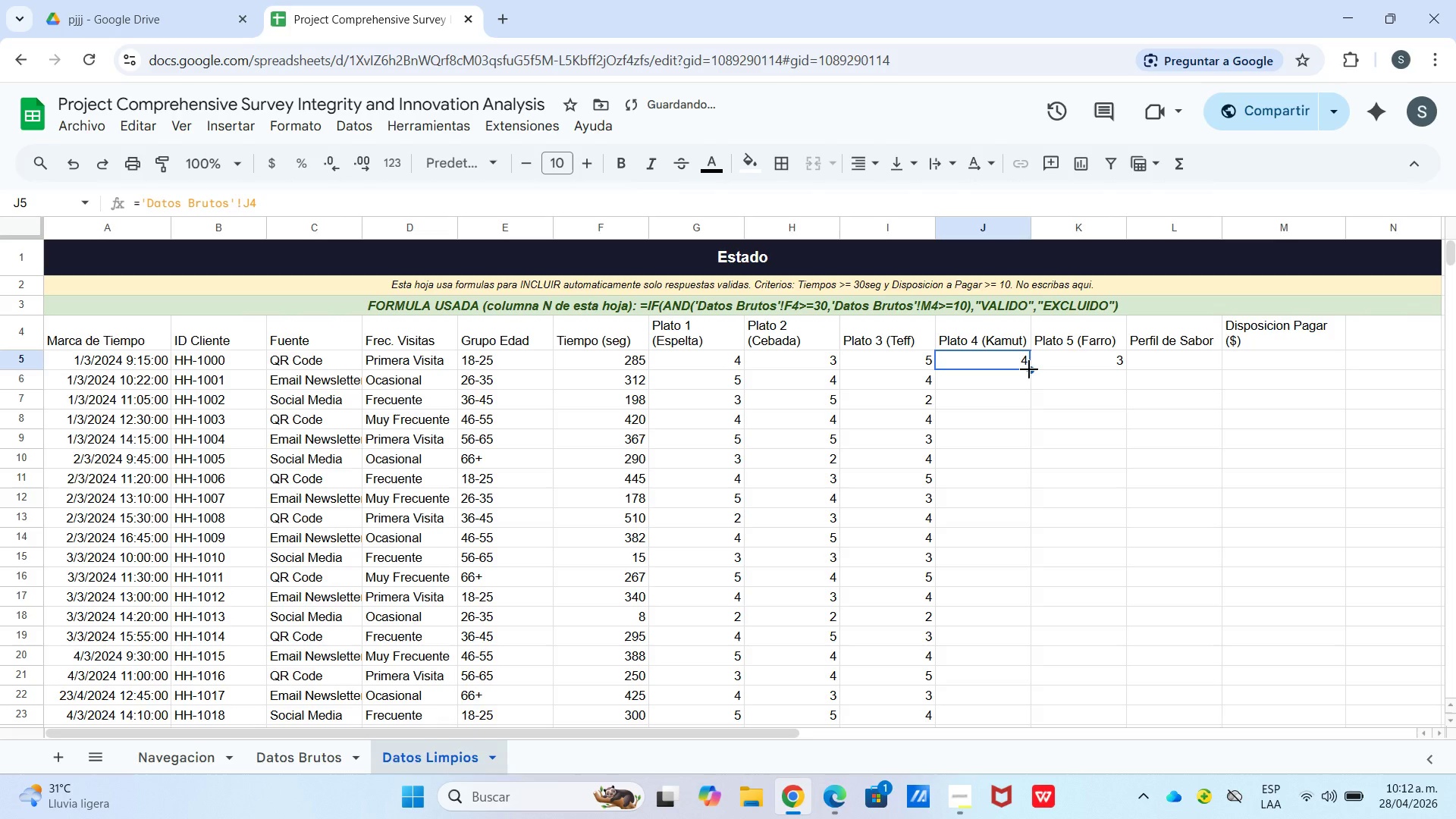 
scroll: coordinate [1015, 428], scroll_direction: up, amount: 6.0
 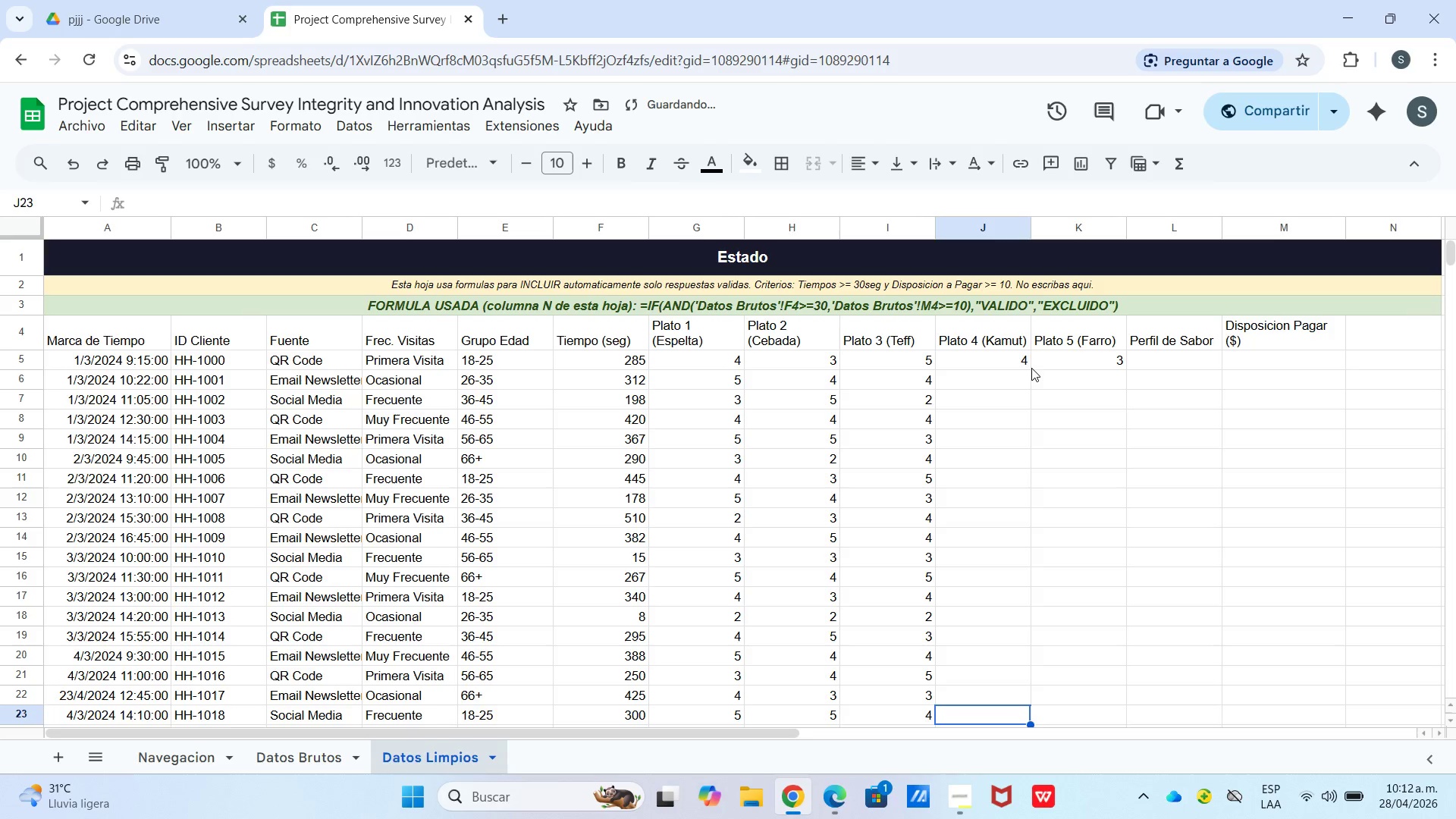 
left_click_drag(start_coordinate=[1029, 369], to_coordinate=[1029, 456])
 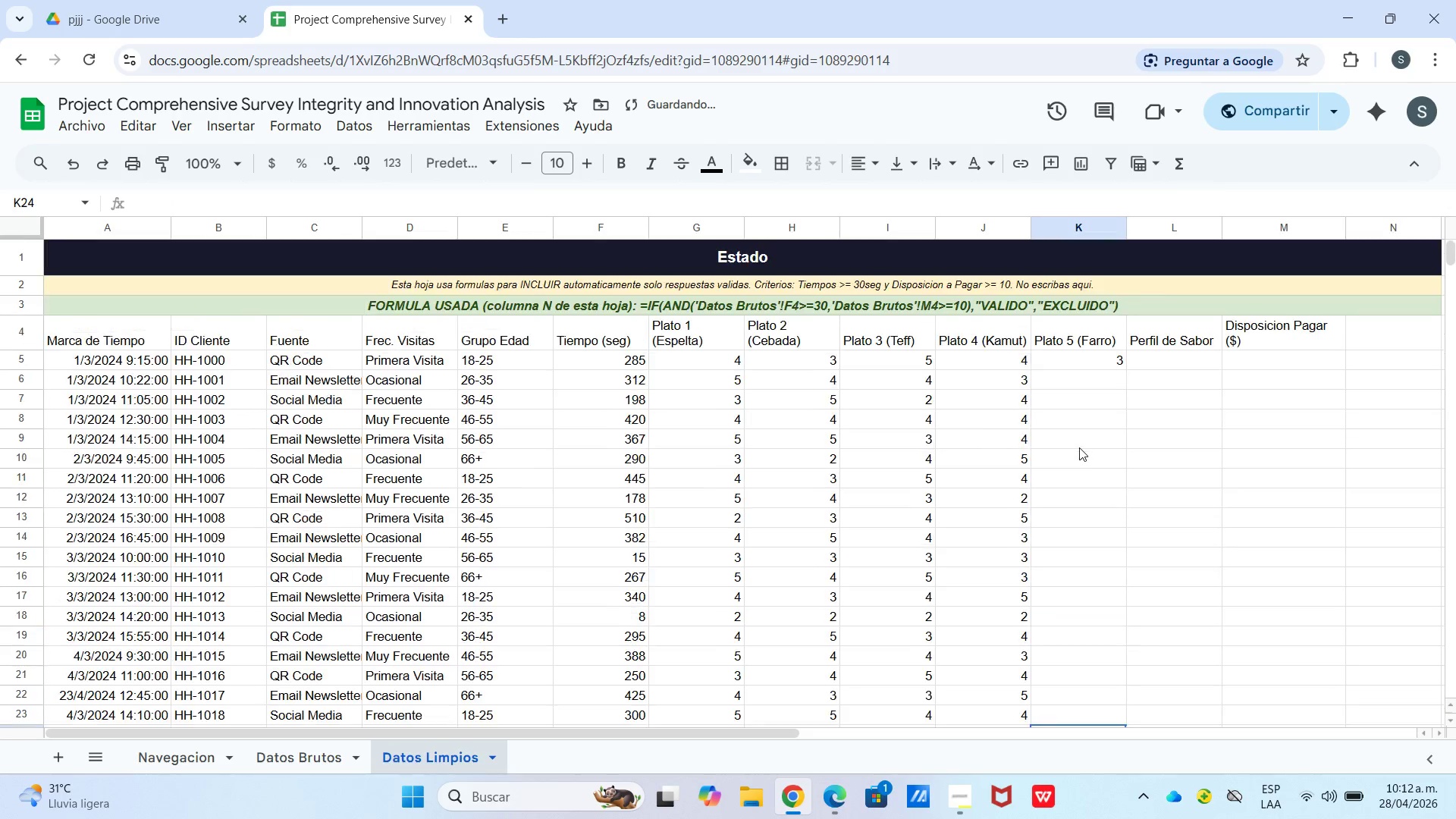 
scroll: coordinate [1026, 528], scroll_direction: down, amount: 3.0
 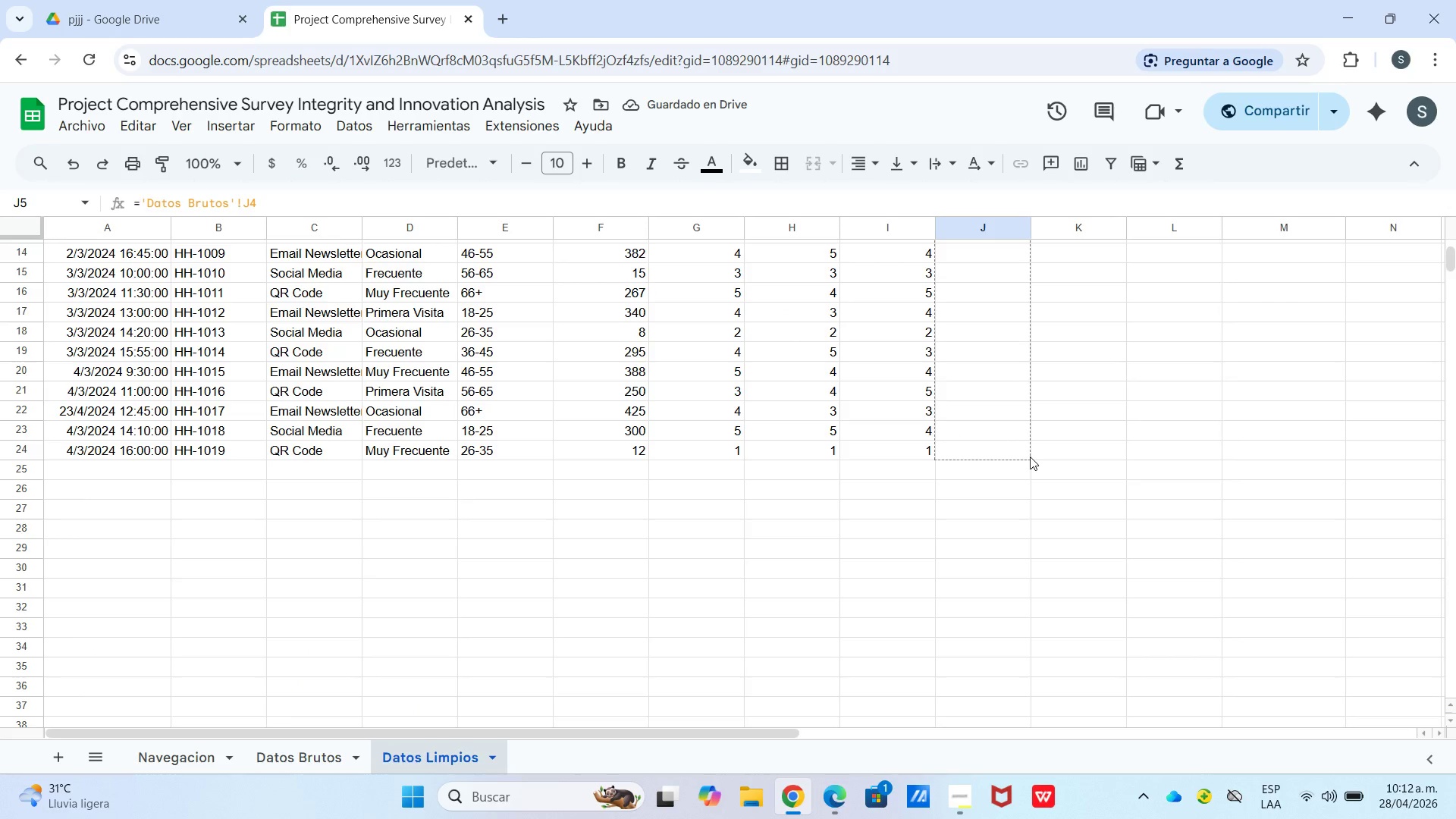 
left_click_drag(start_coordinate=[1071, 447], to_coordinate=[1075, 447])
 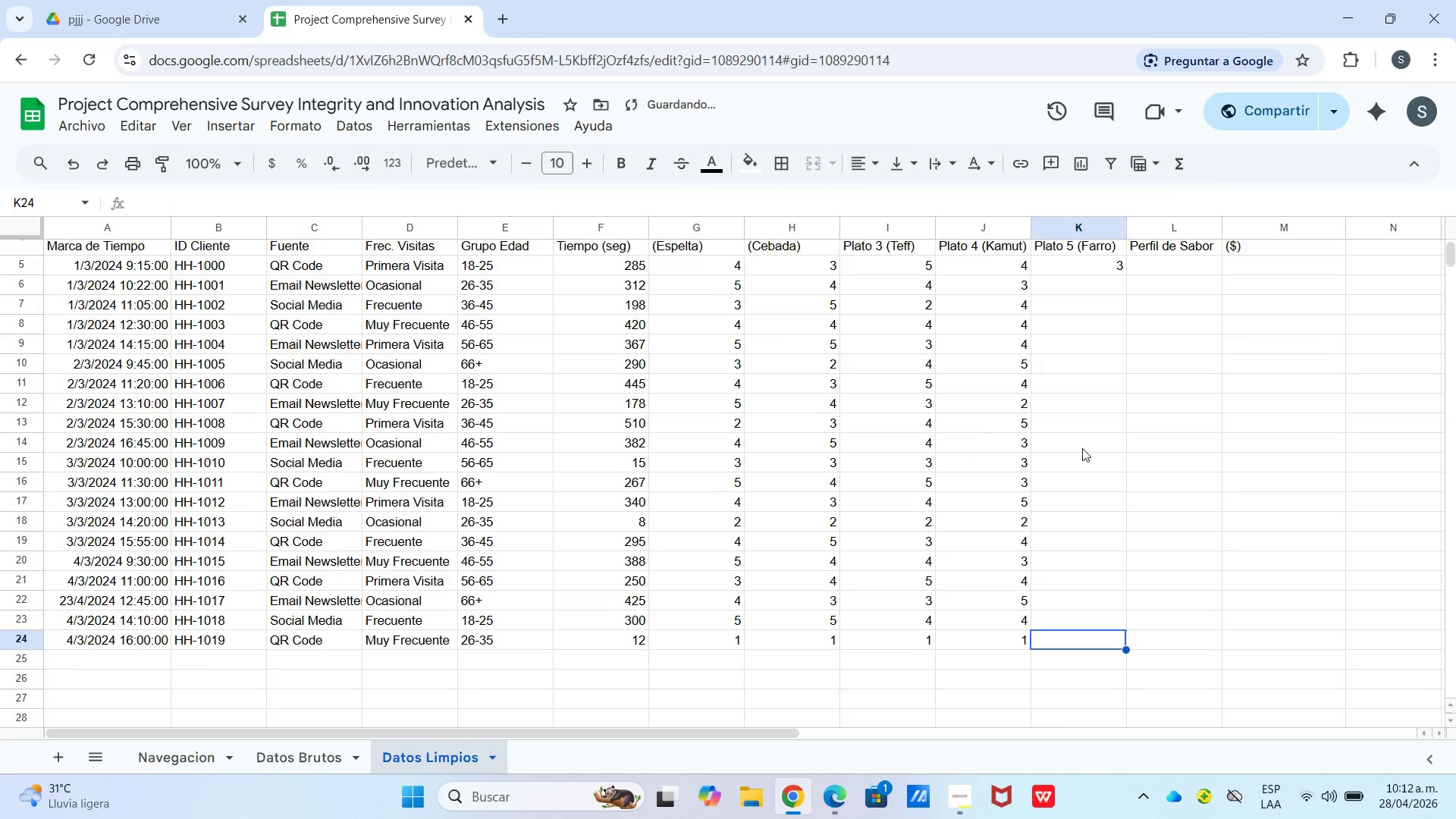 
scroll: coordinate [1080, 447], scroll_direction: up, amount: 5.0
 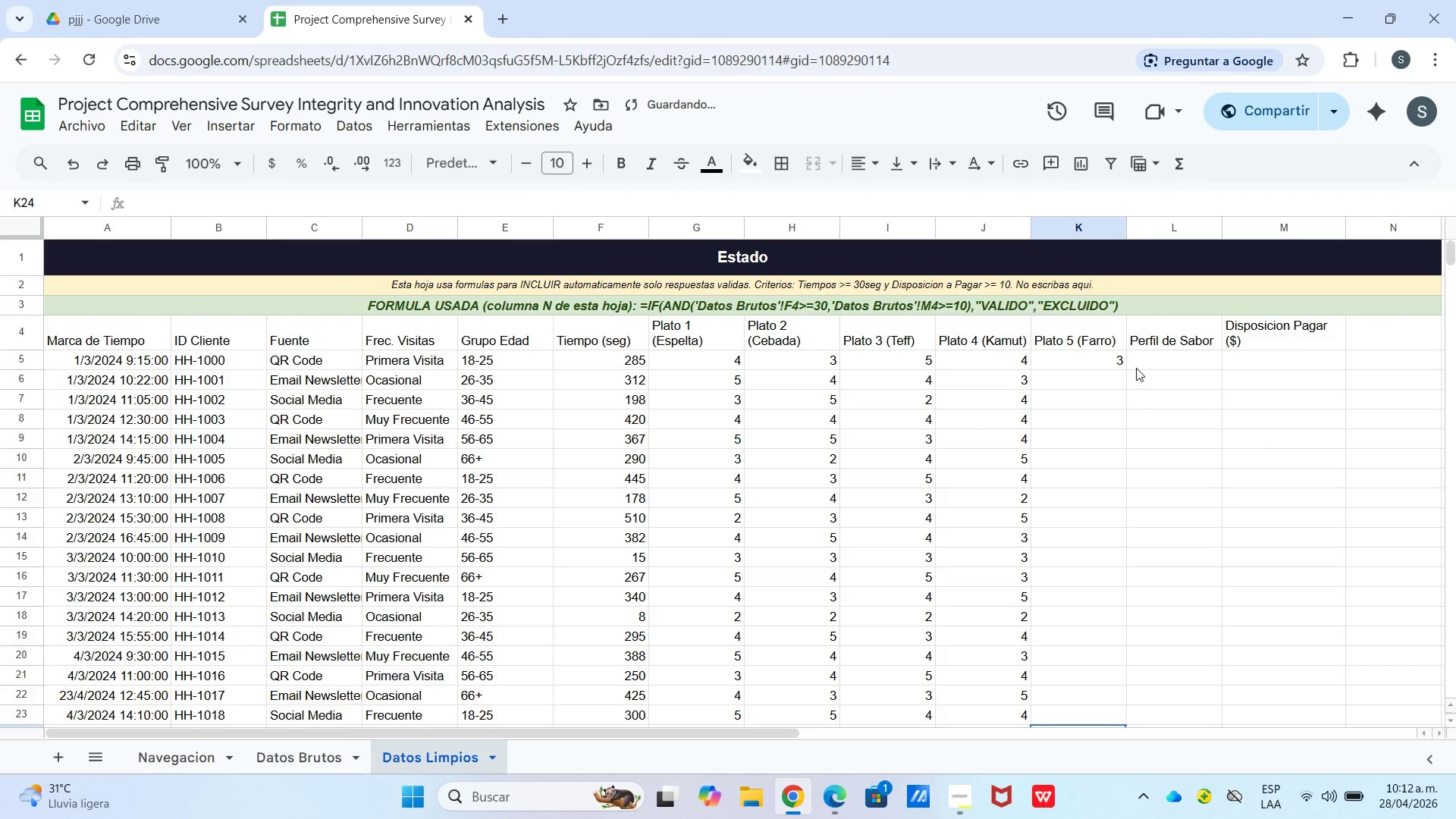 
left_click([1109, 366])
 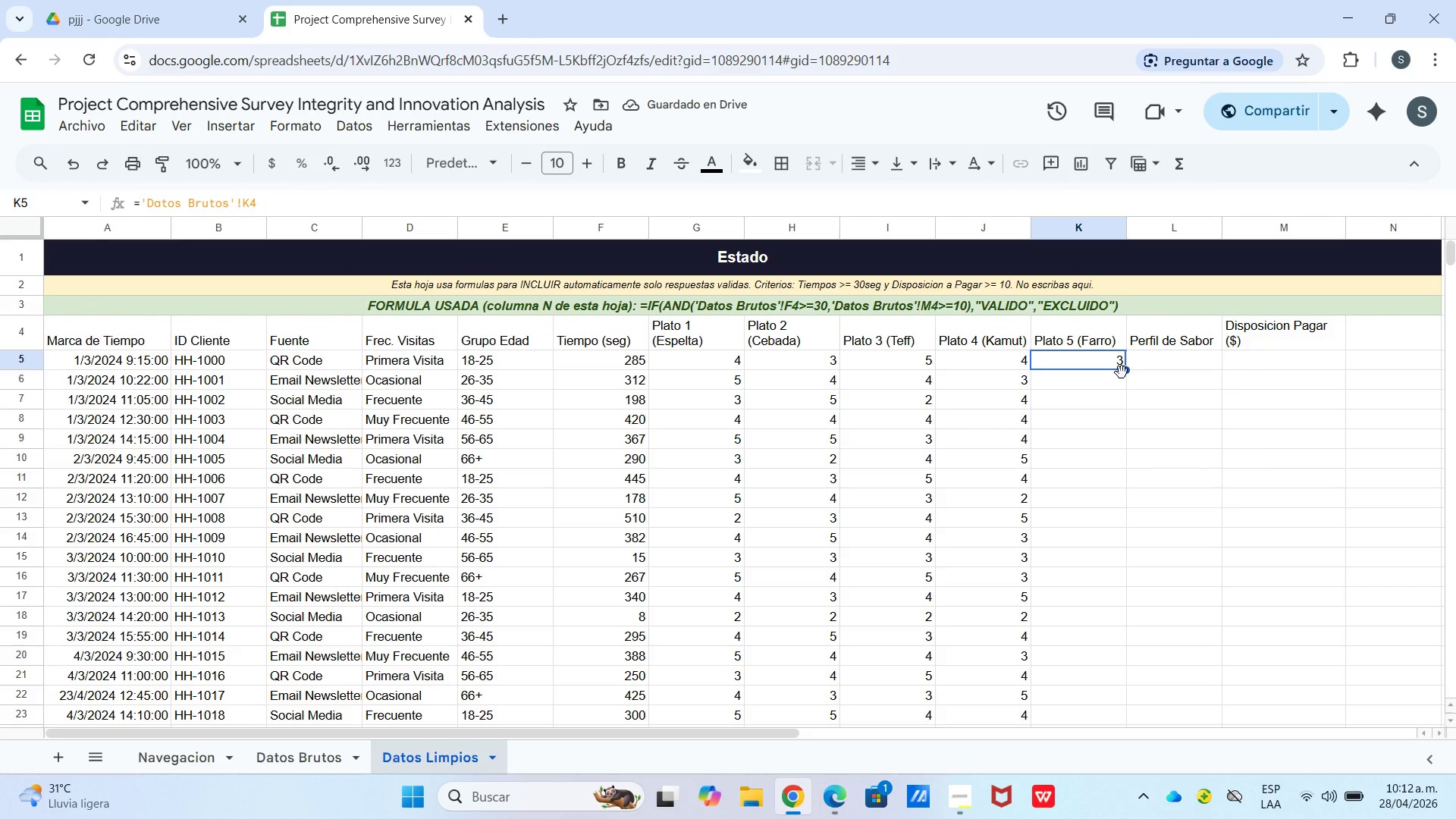 
left_click_drag(start_coordinate=[1121, 372], to_coordinate=[1091, 369])
 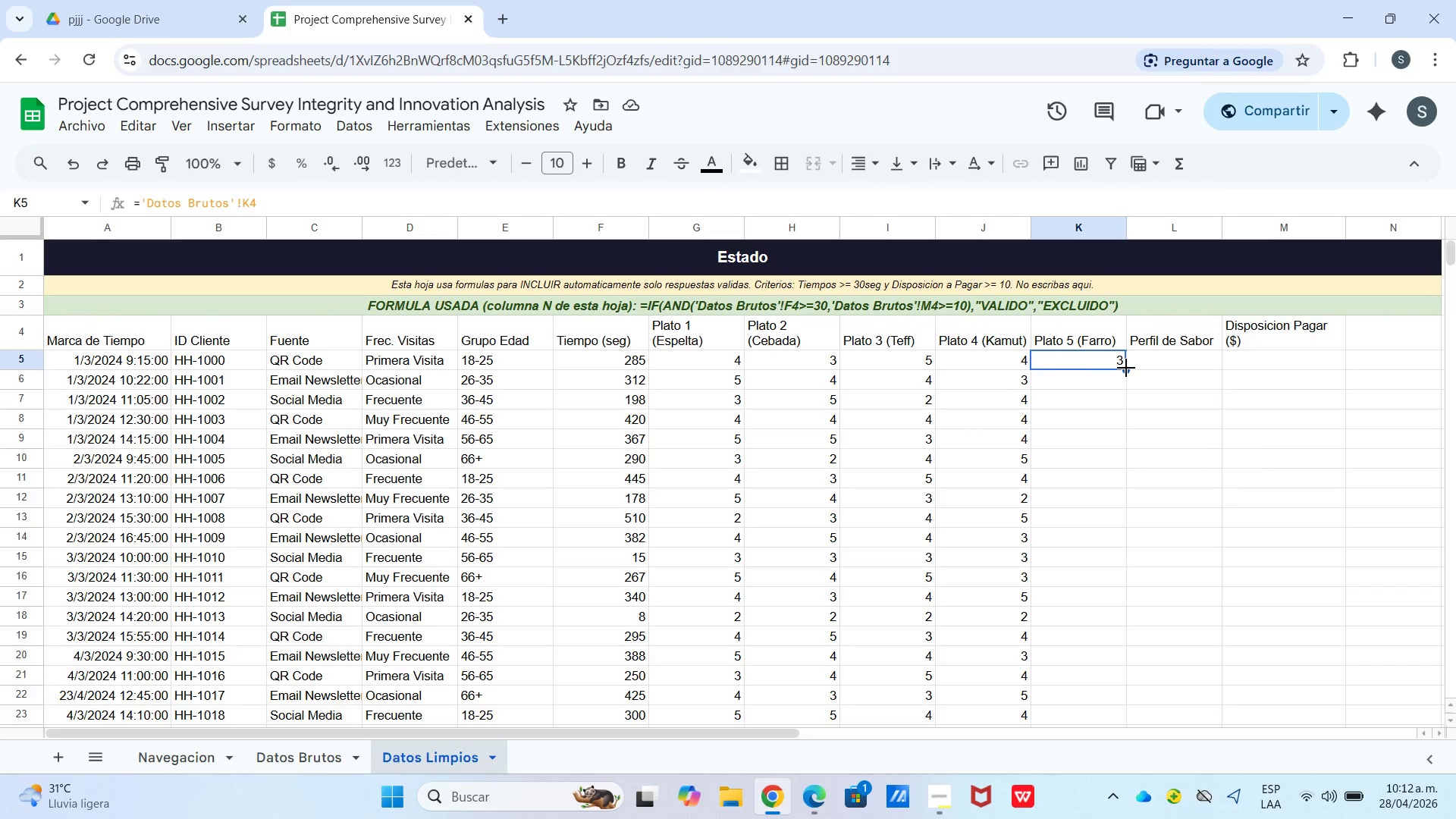 
left_click_drag(start_coordinate=[1127, 368], to_coordinate=[1102, 349])
 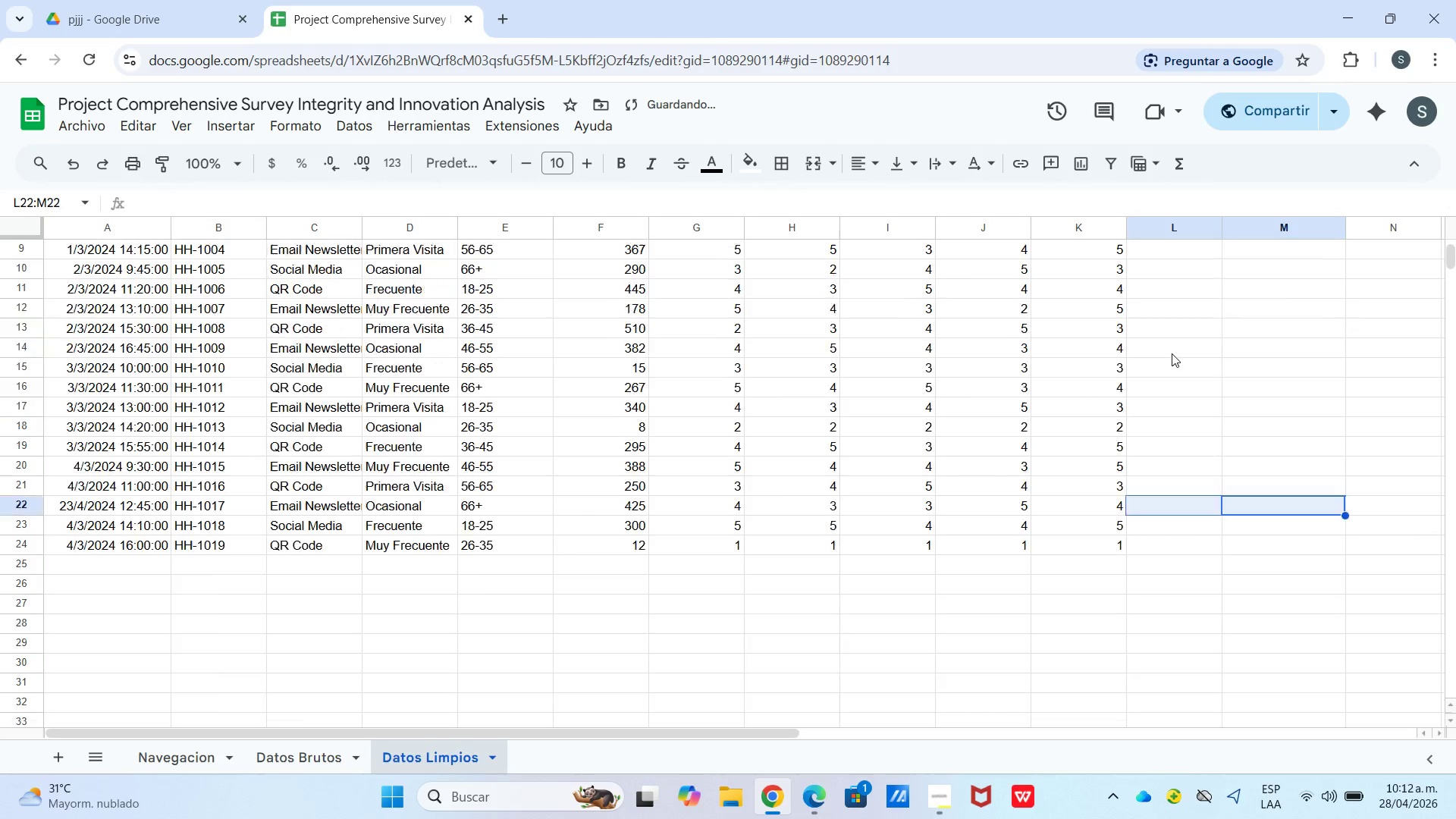 
scroll: coordinate [1127, 466], scroll_direction: down, amount: 5.0
 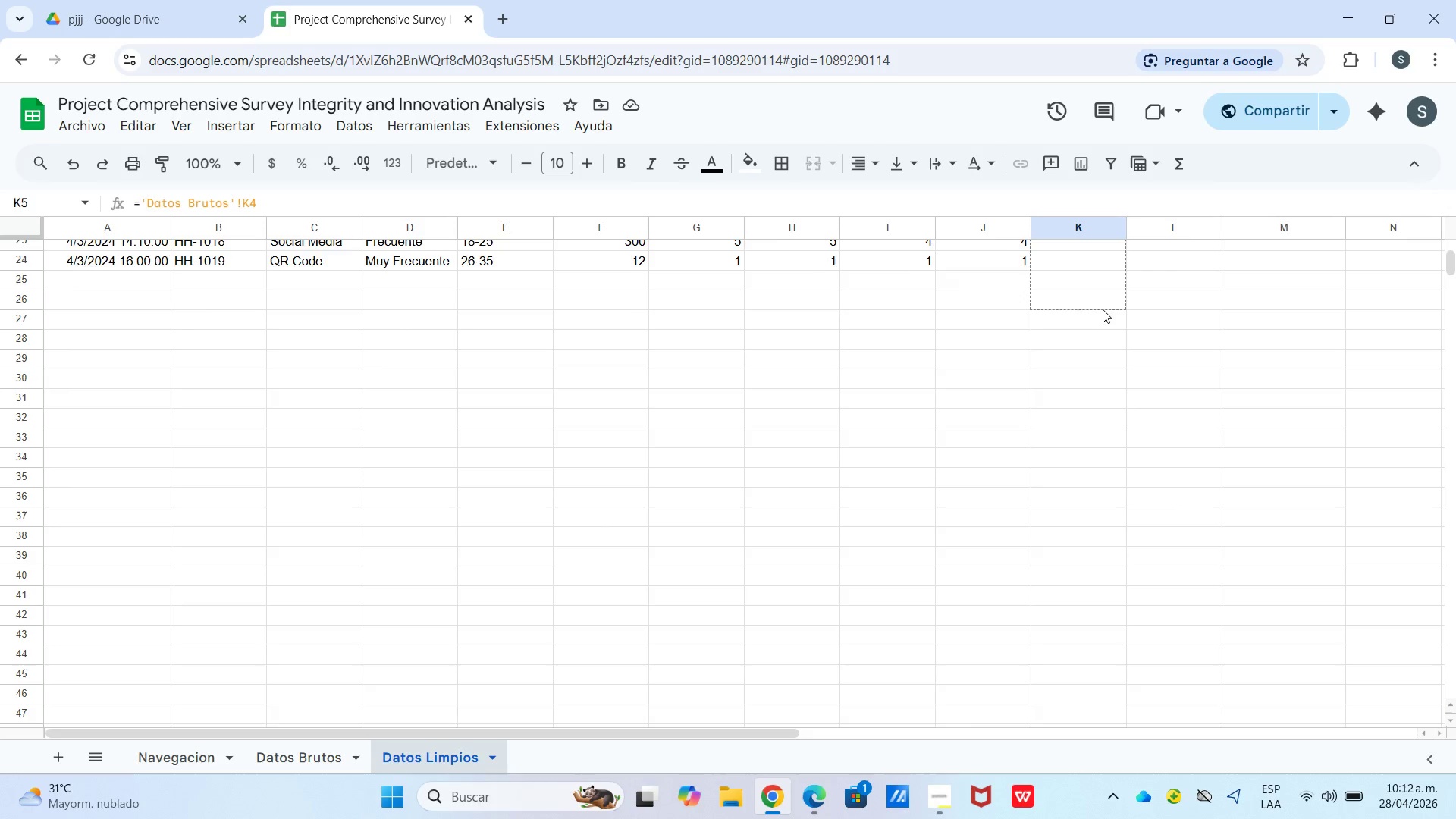 
scroll: coordinate [1103, 309], scroll_direction: up, amount: 1.0
 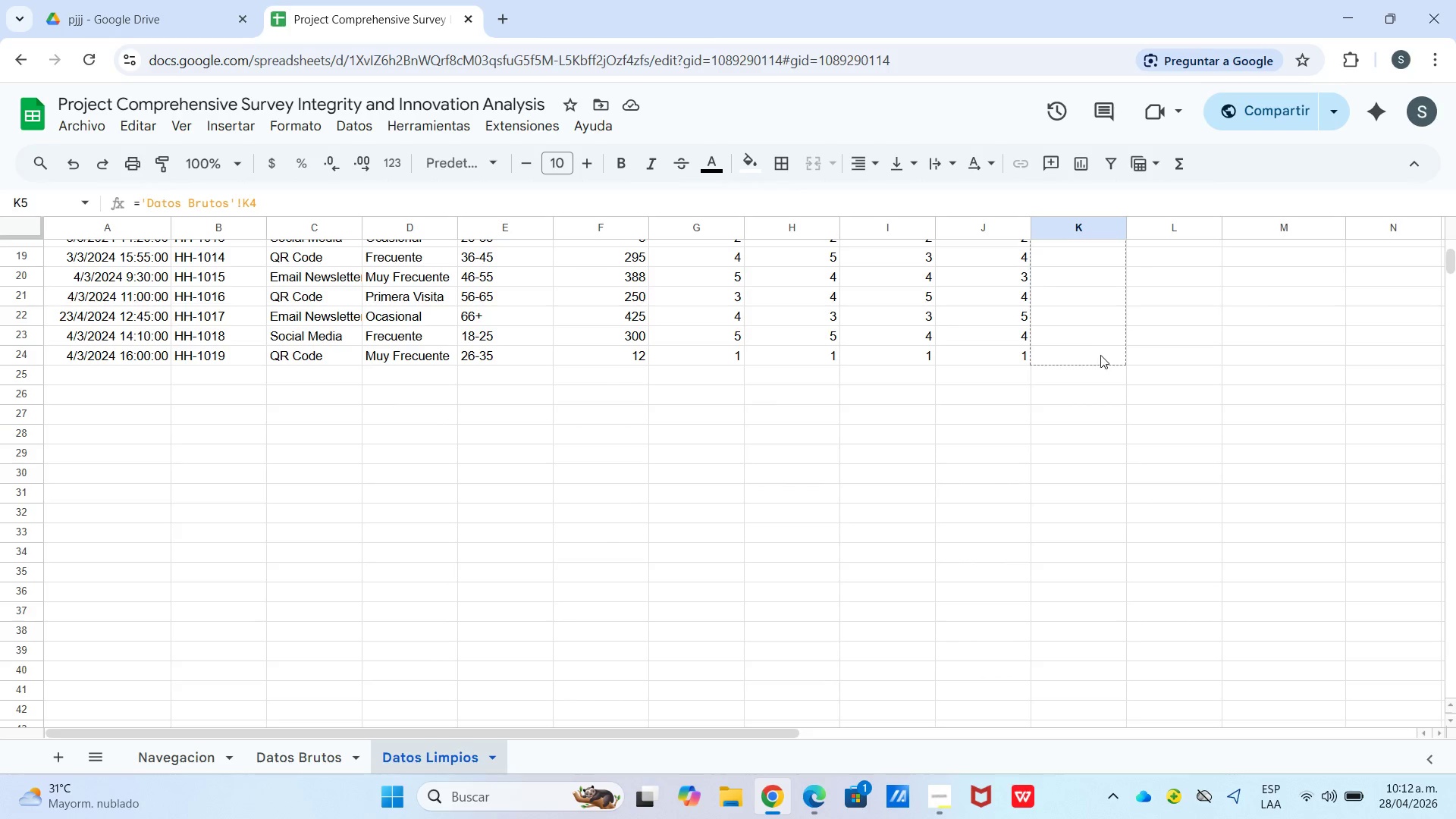 
left_click_drag(start_coordinate=[1225, 316], to_coordinate=[1221, 317])
 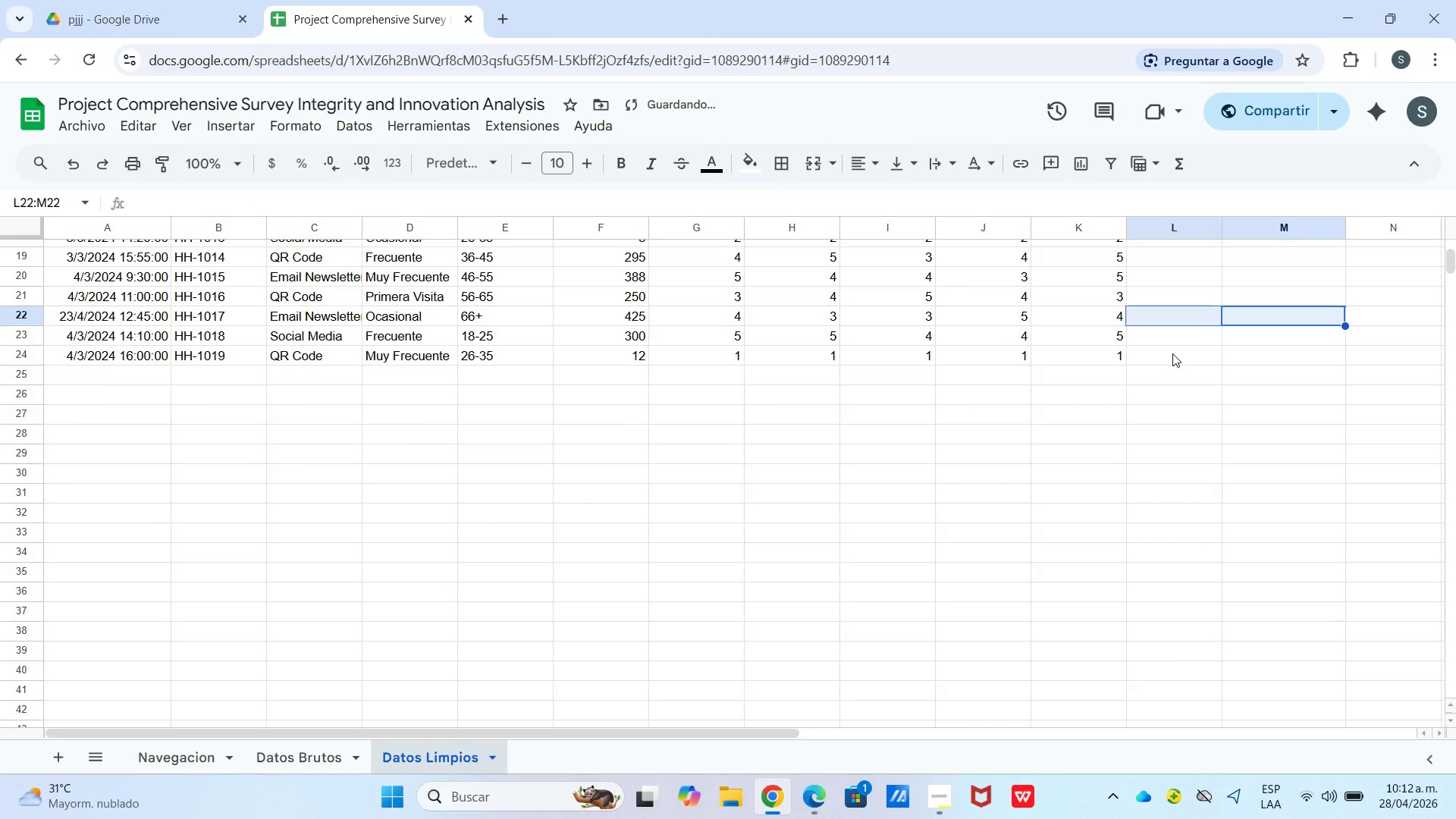 
scroll: coordinate [1172, 353], scroll_direction: up, amount: 4.0
 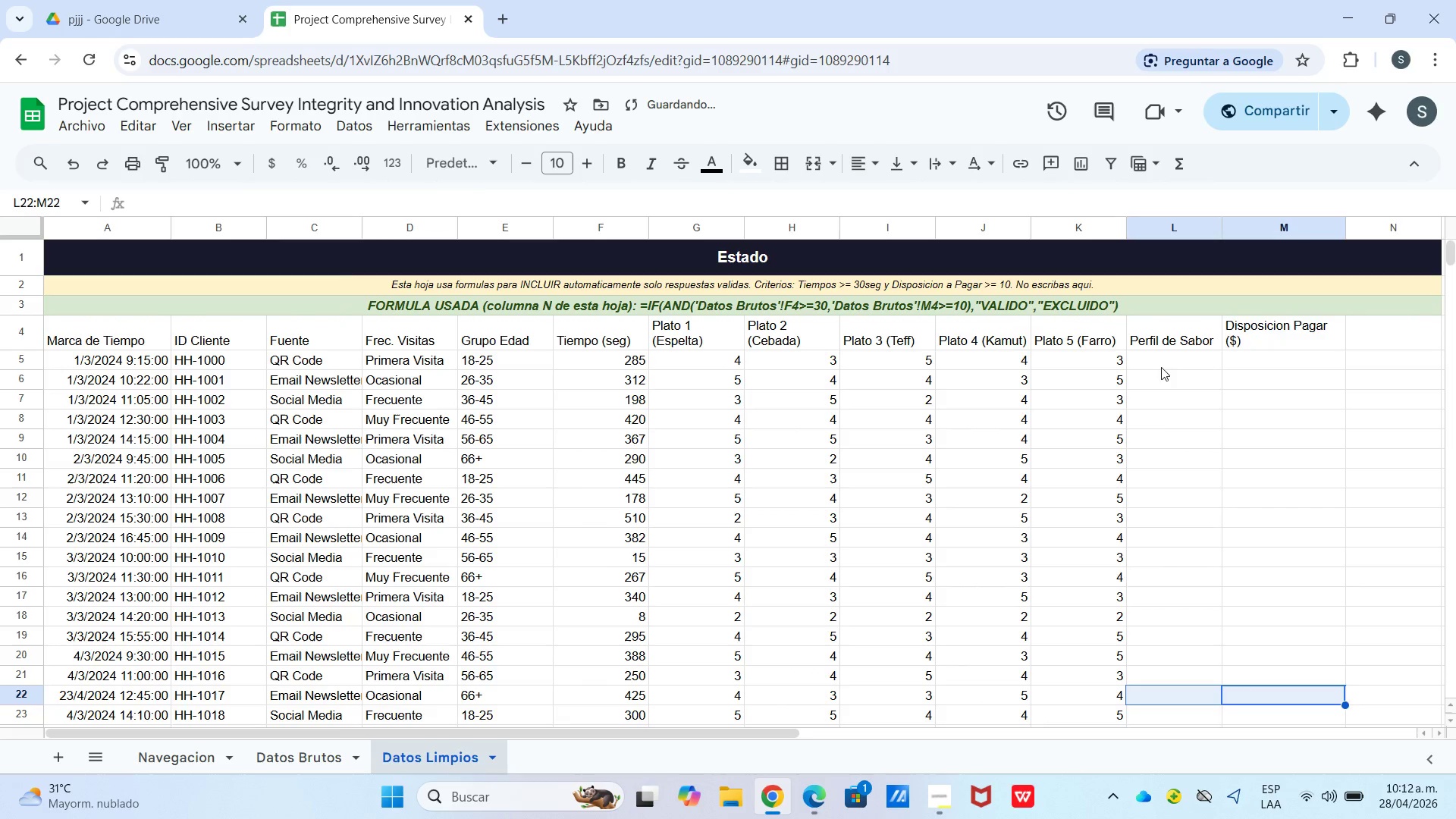 
left_click([1161, 369])
 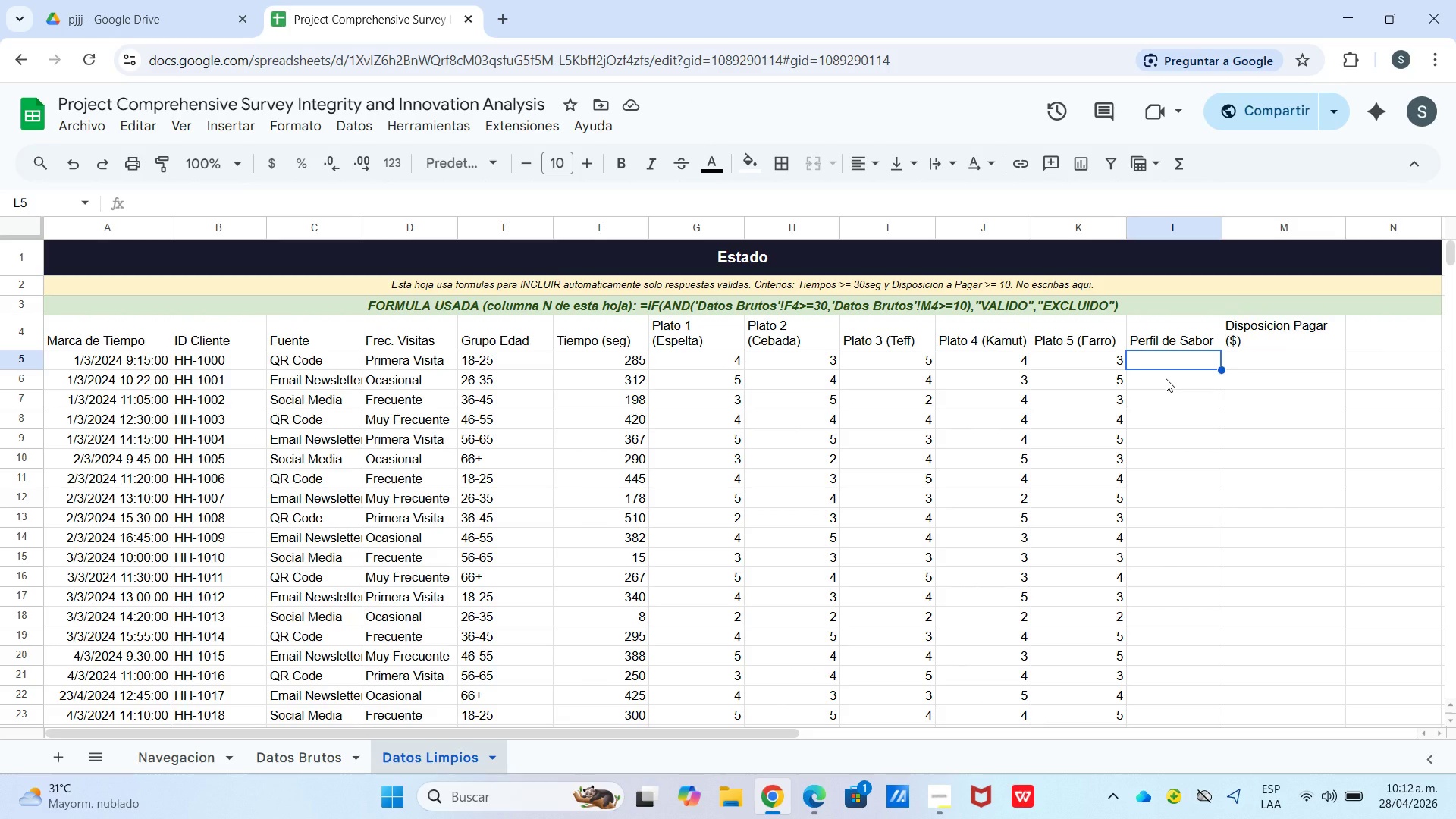 
wait(6.72)
 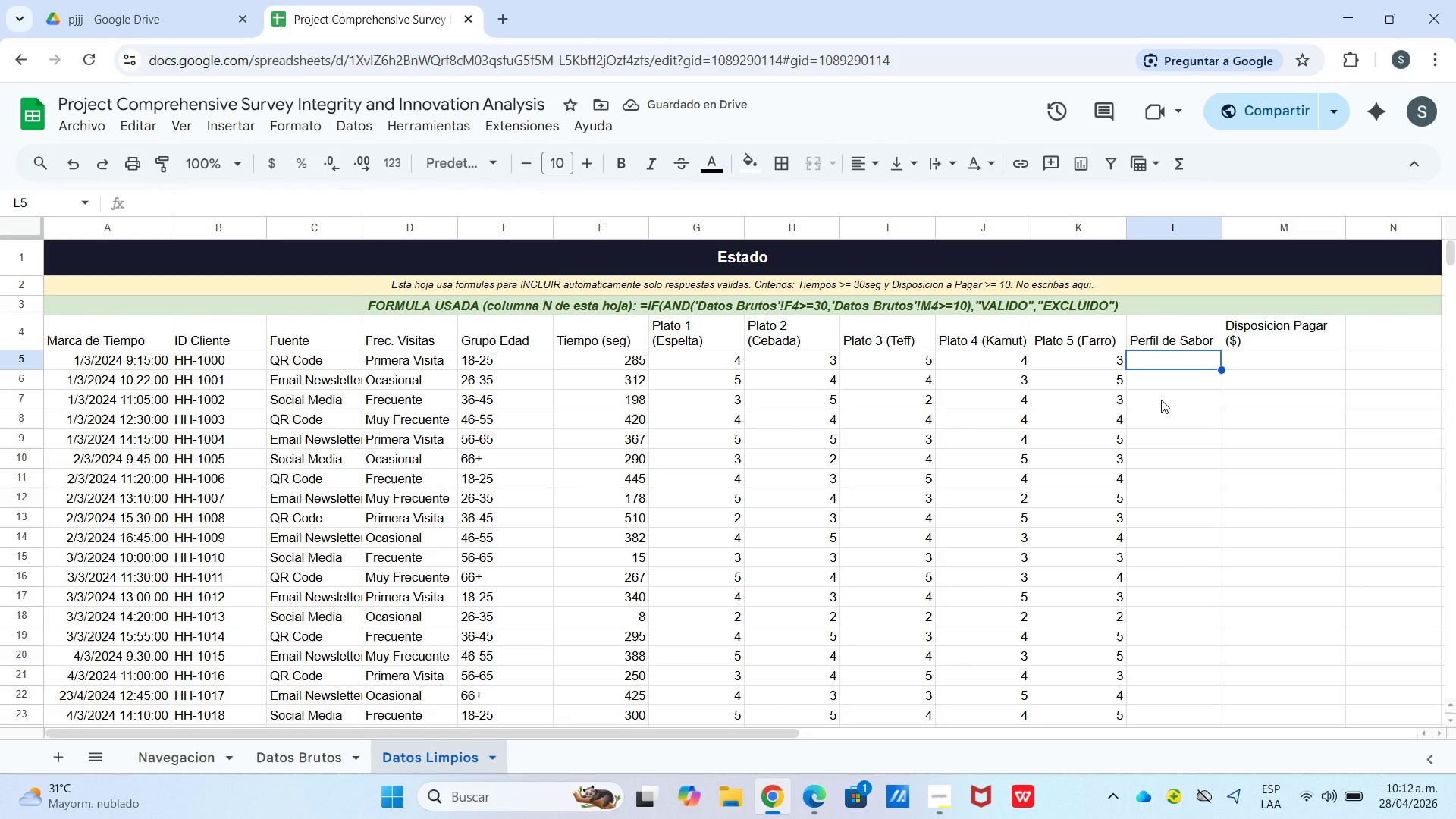 
left_click([1100, 366])
 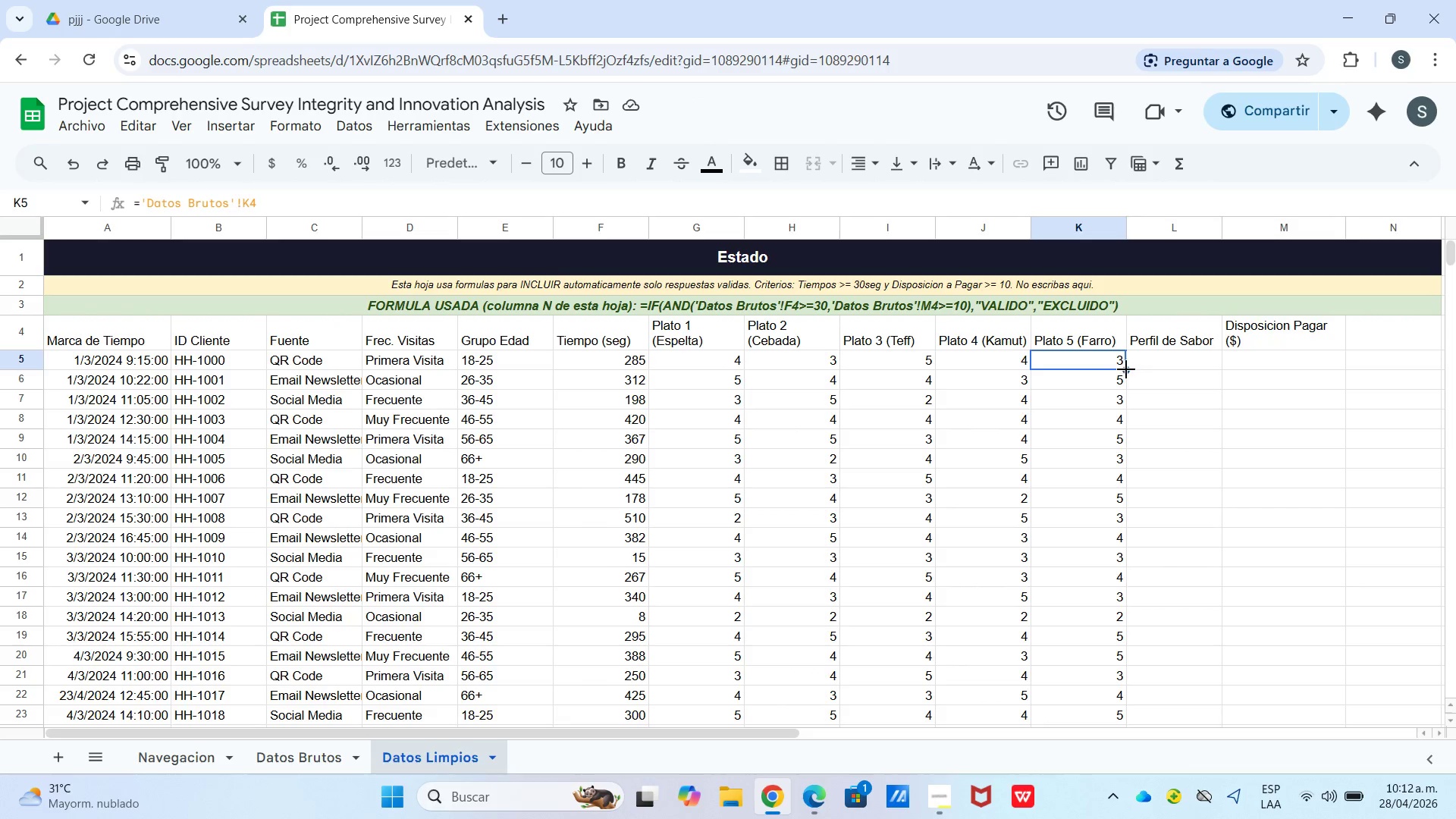 
left_click_drag(start_coordinate=[1126, 369], to_coordinate=[1158, 360])
 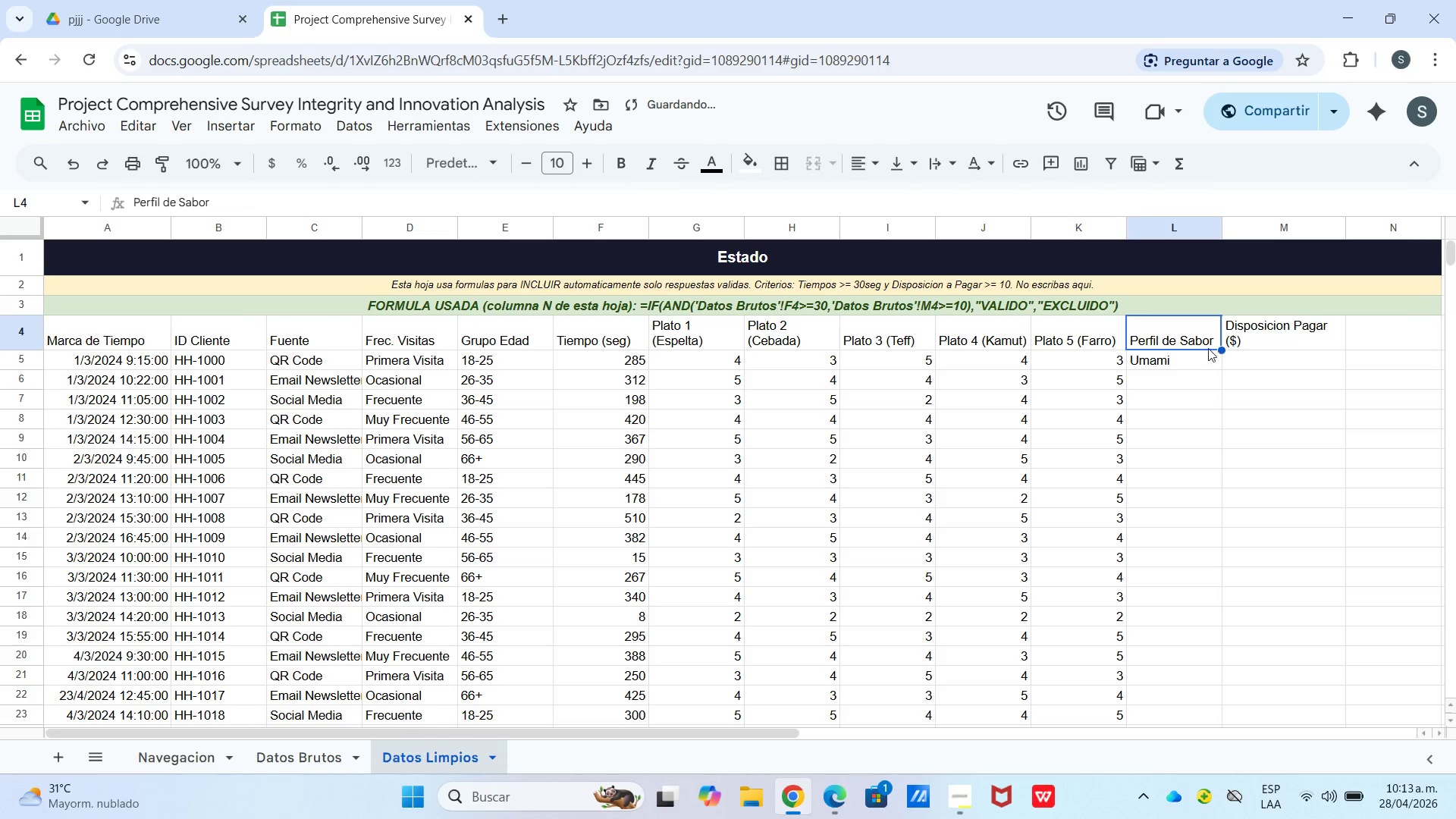 
double_click([1220, 355])
 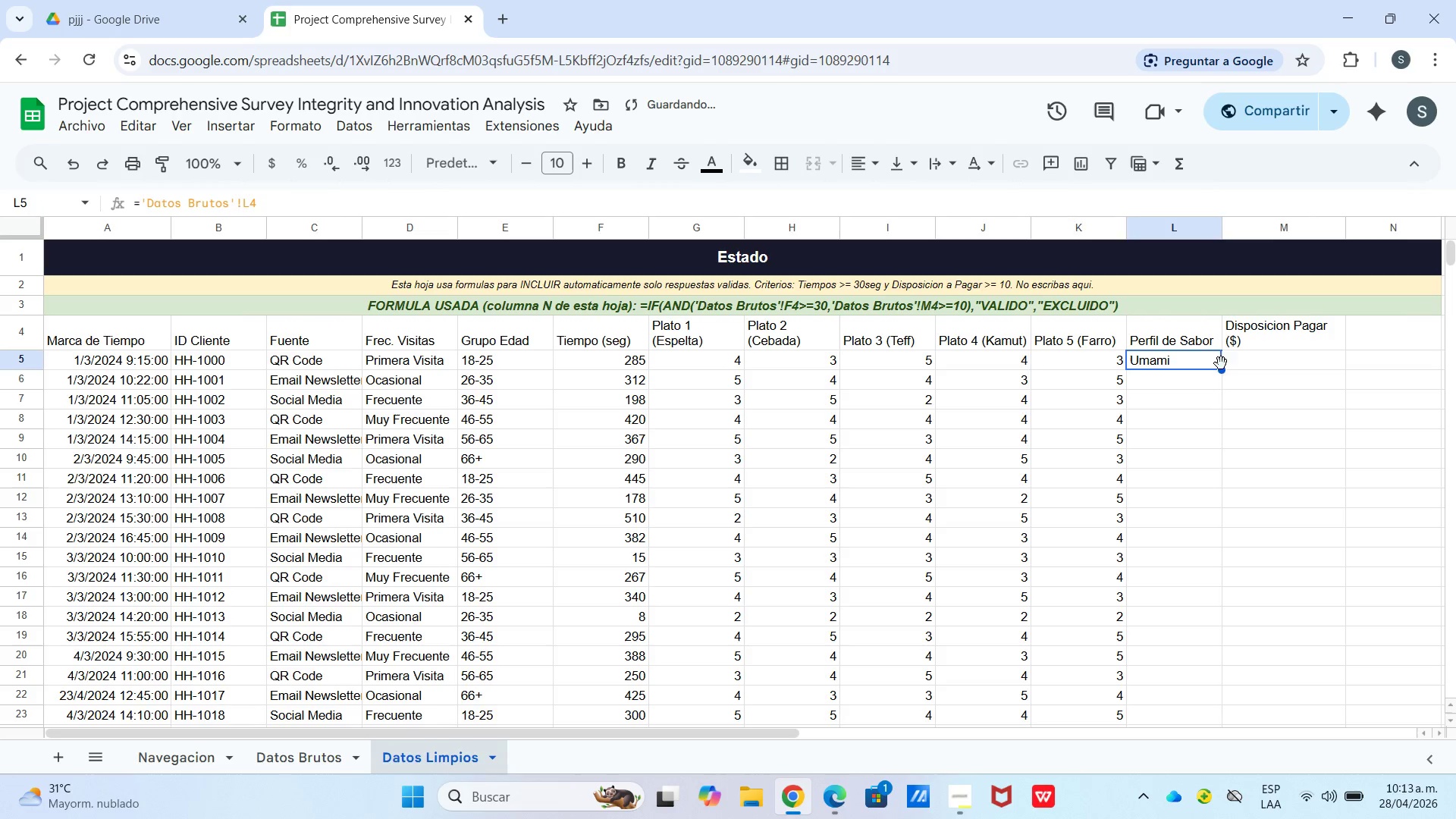 
left_click_drag(start_coordinate=[1219, 363], to_coordinate=[1227, 363])
 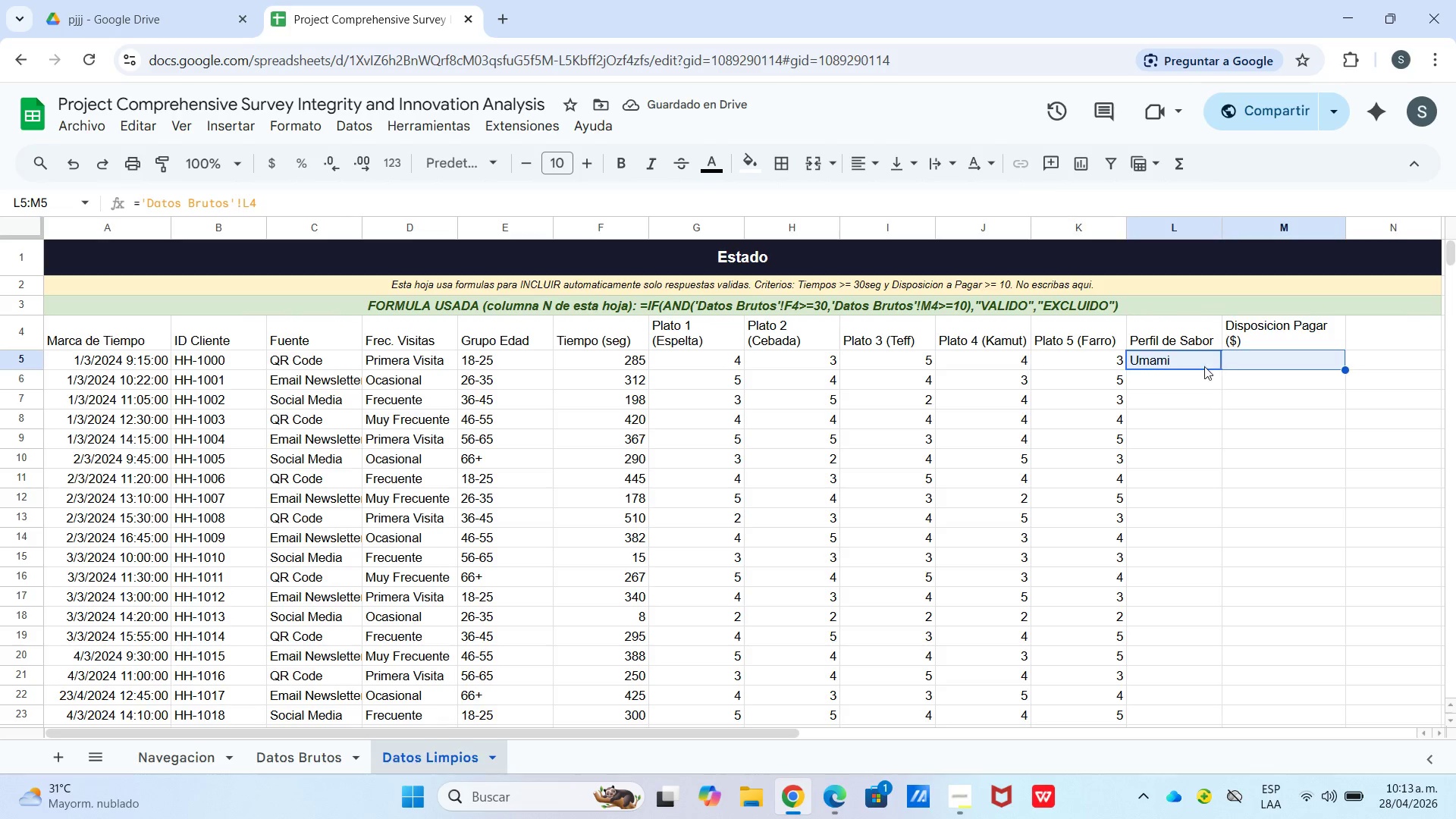 
left_click([1203, 365])
 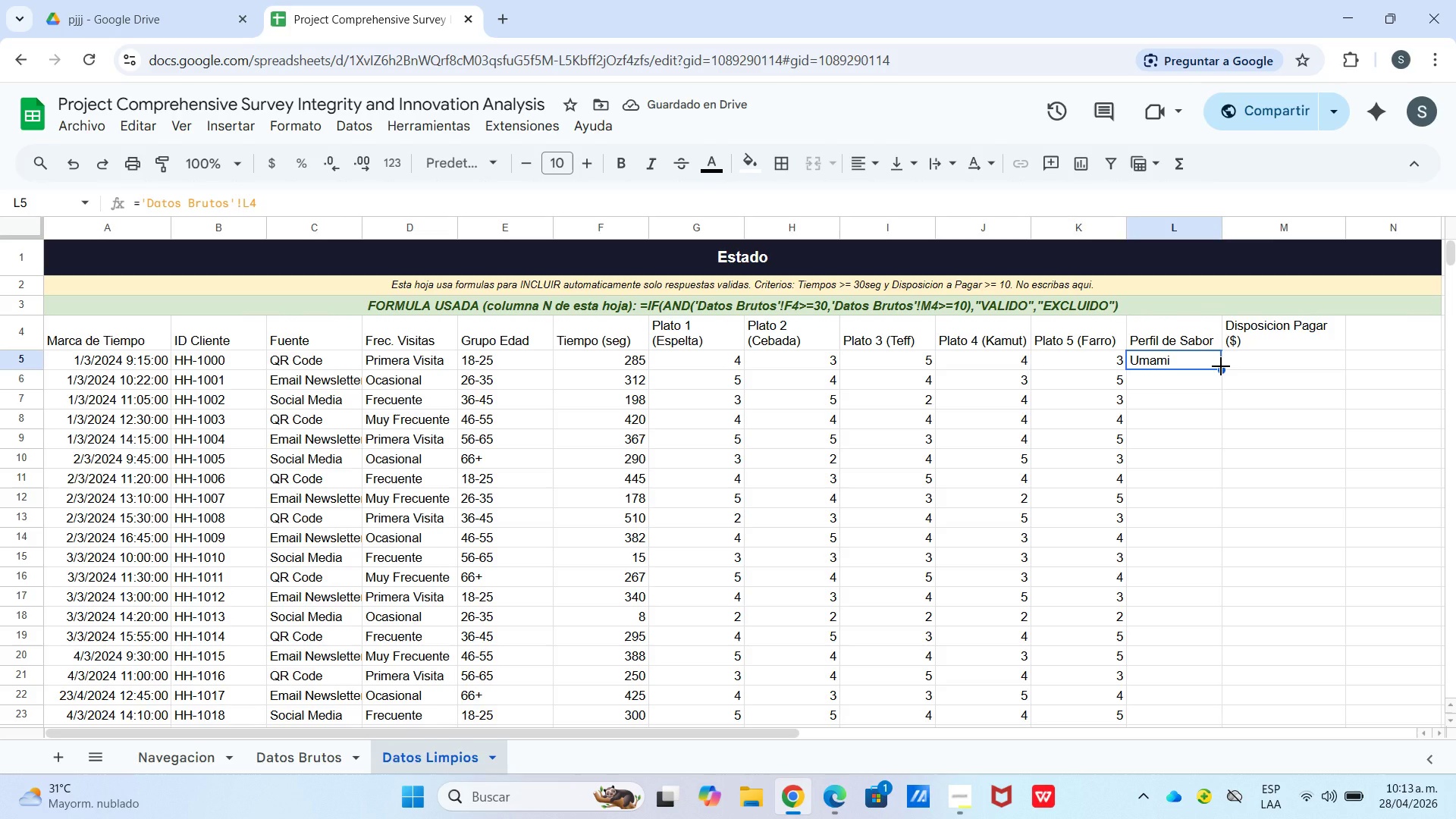 
left_click_drag(start_coordinate=[1221, 366], to_coordinate=[1238, 364])
 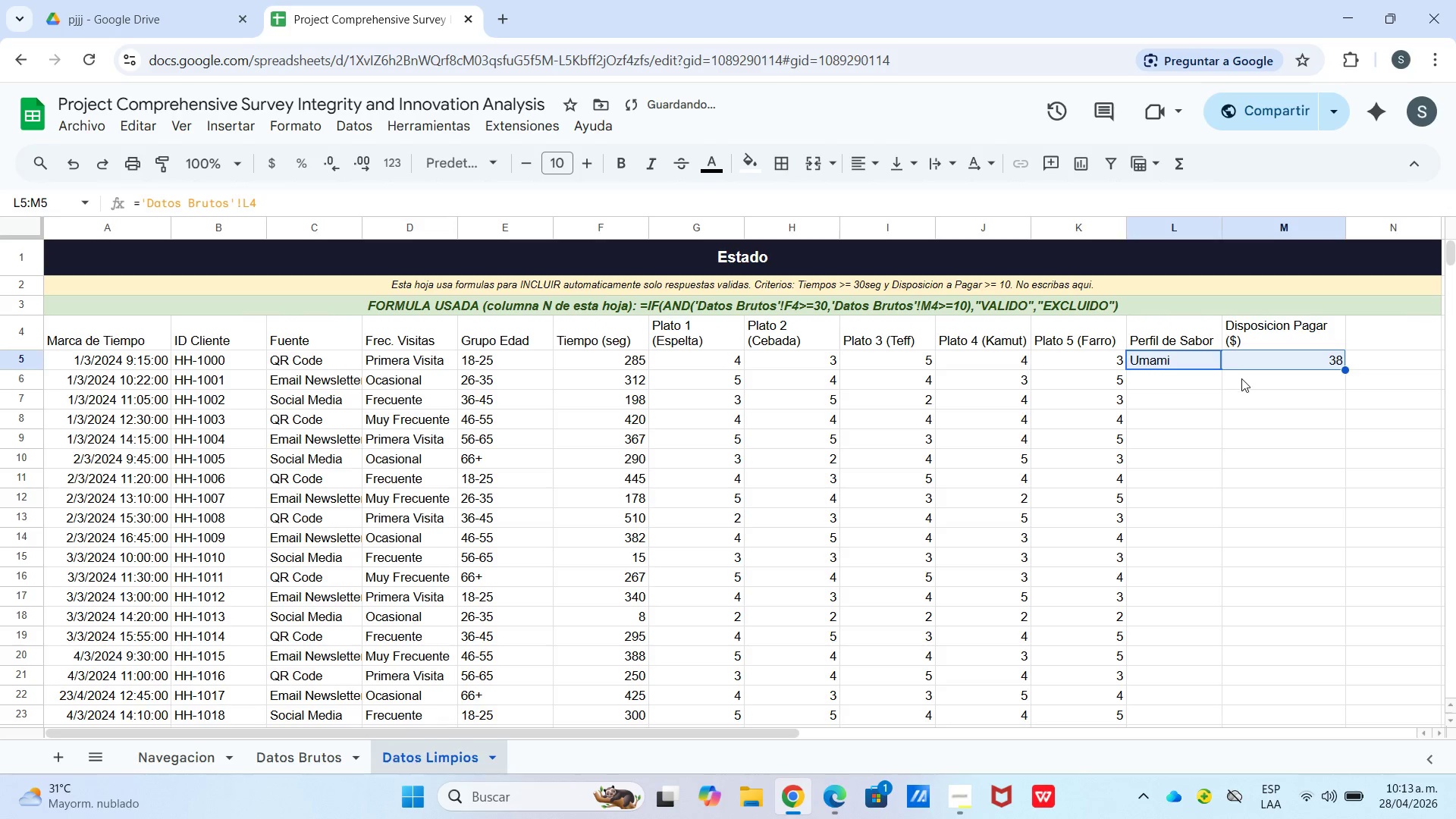 
left_click([1241, 381])
 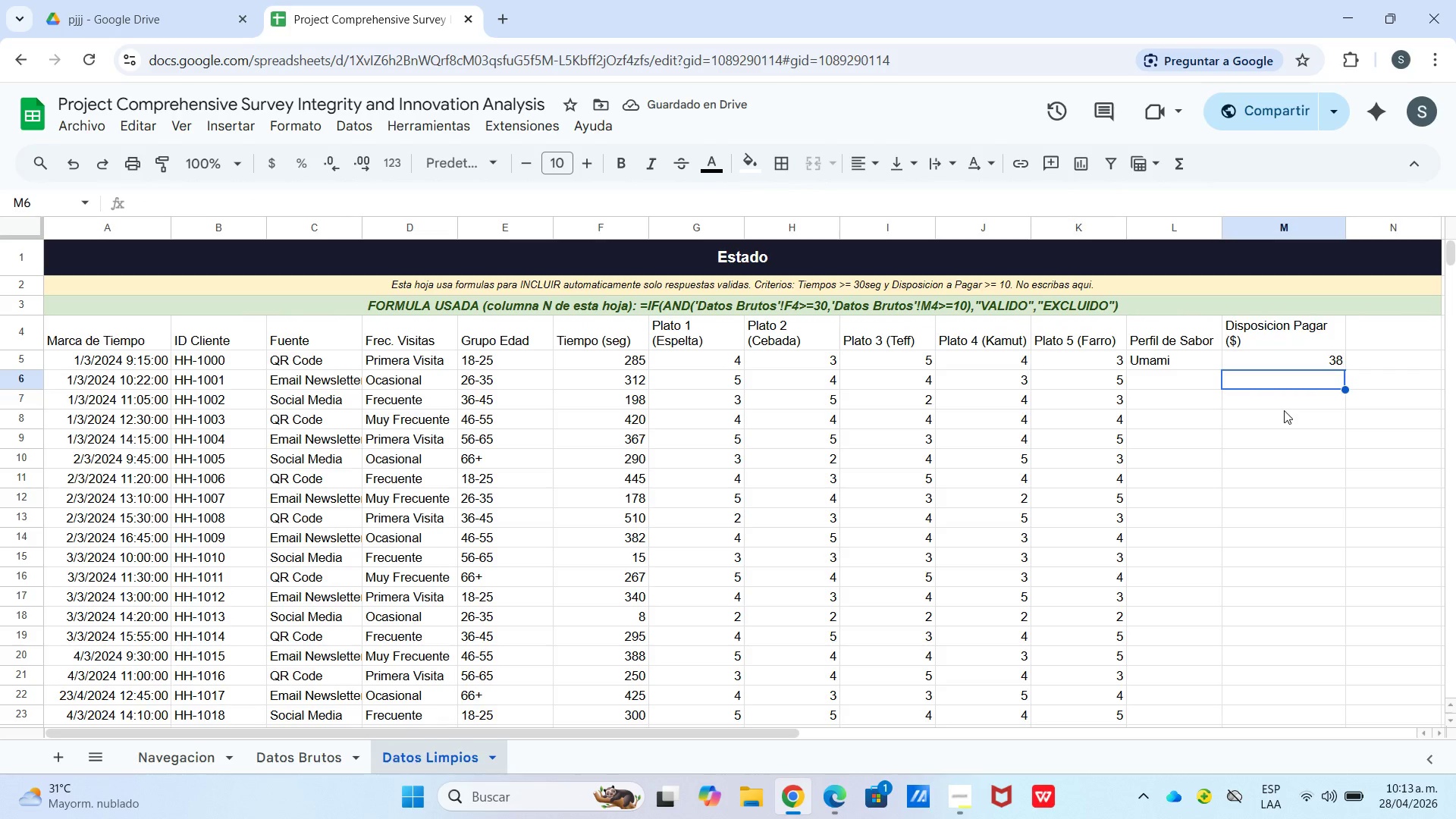 
wait(5.44)
 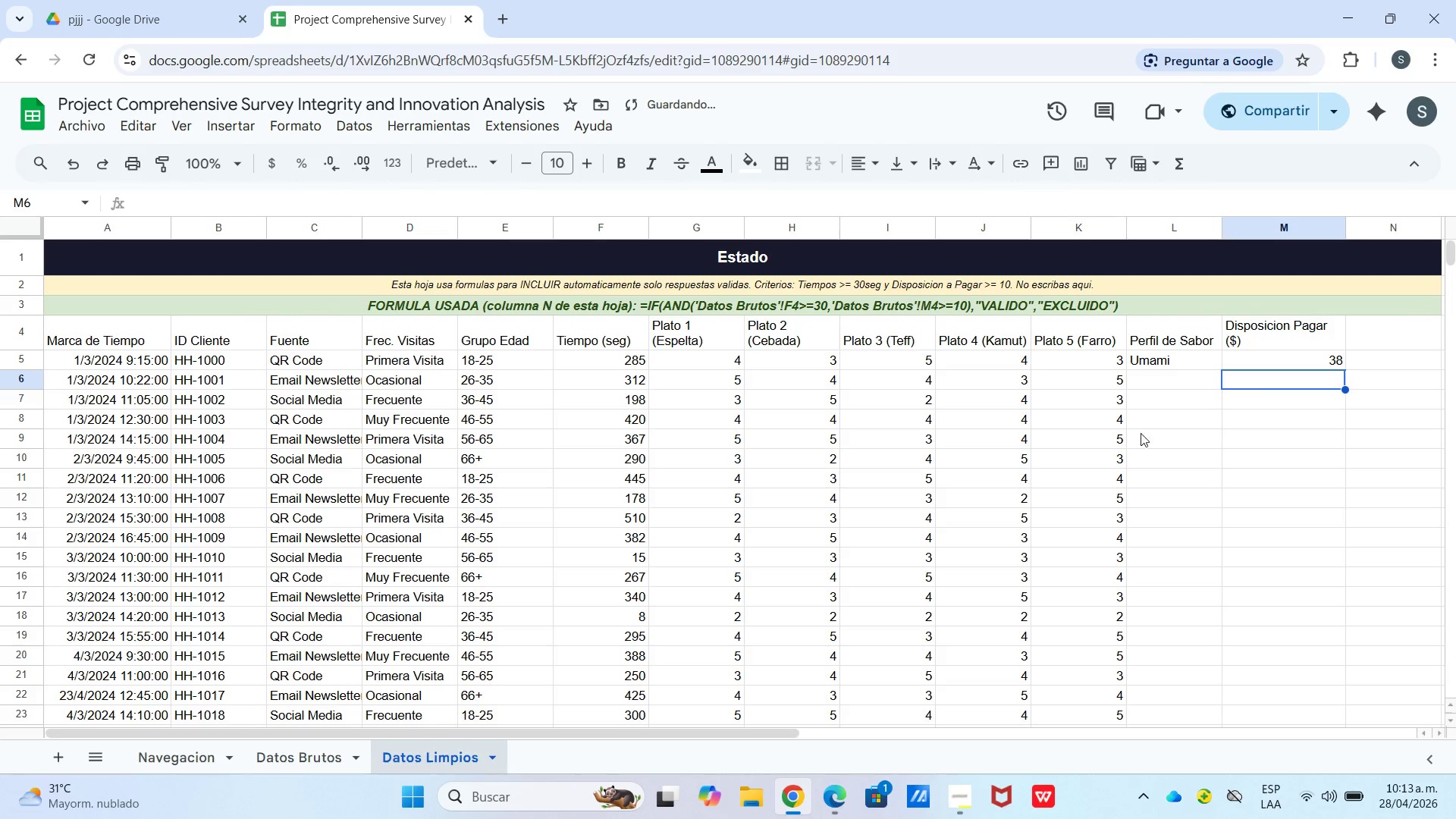 
left_click([1198, 361])
 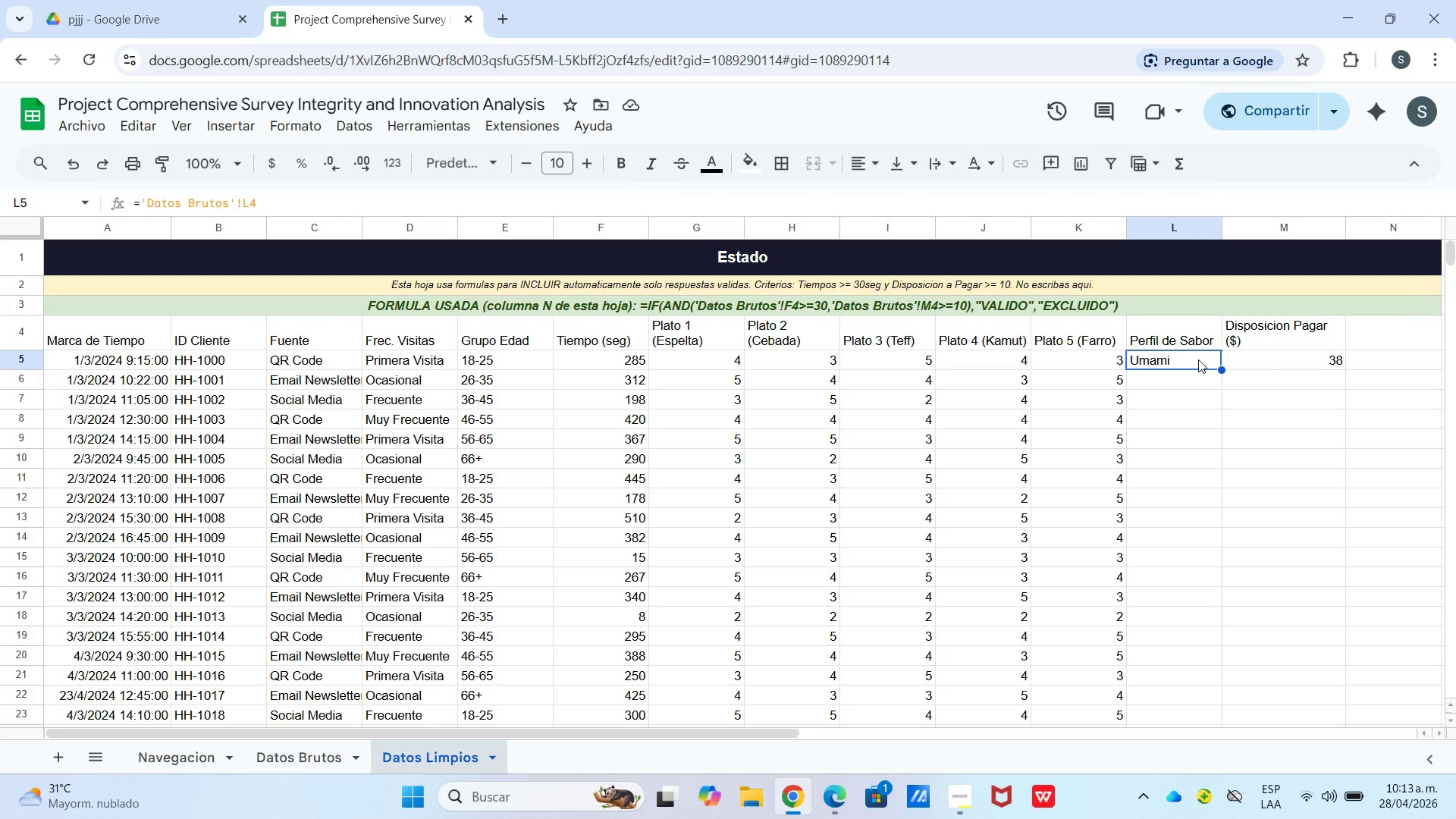 
left_click_drag(start_coordinate=[1198, 359], to_coordinate=[1299, 357])
 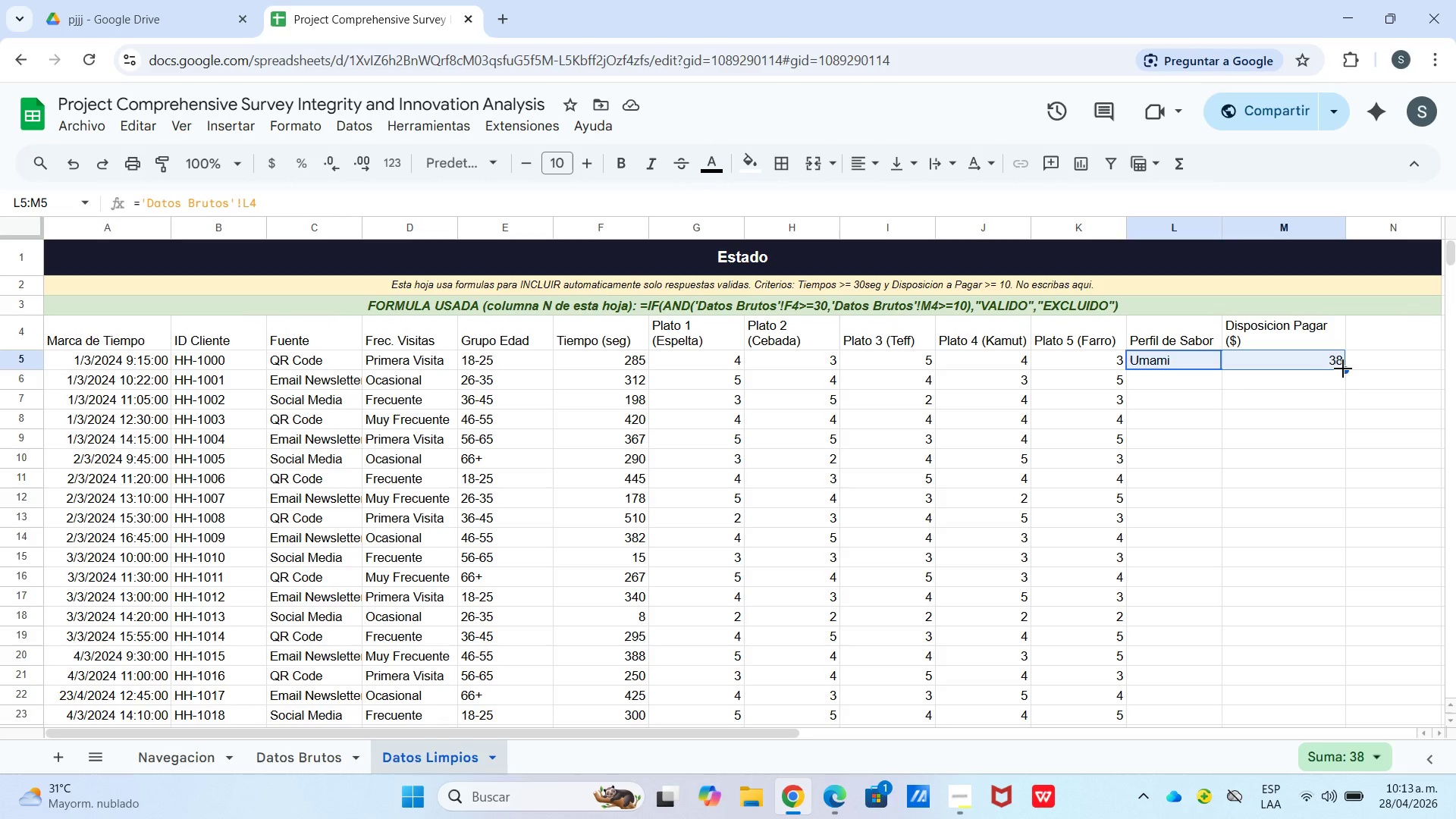 
left_click_drag(start_coordinate=[1343, 369], to_coordinate=[1333, 638])
 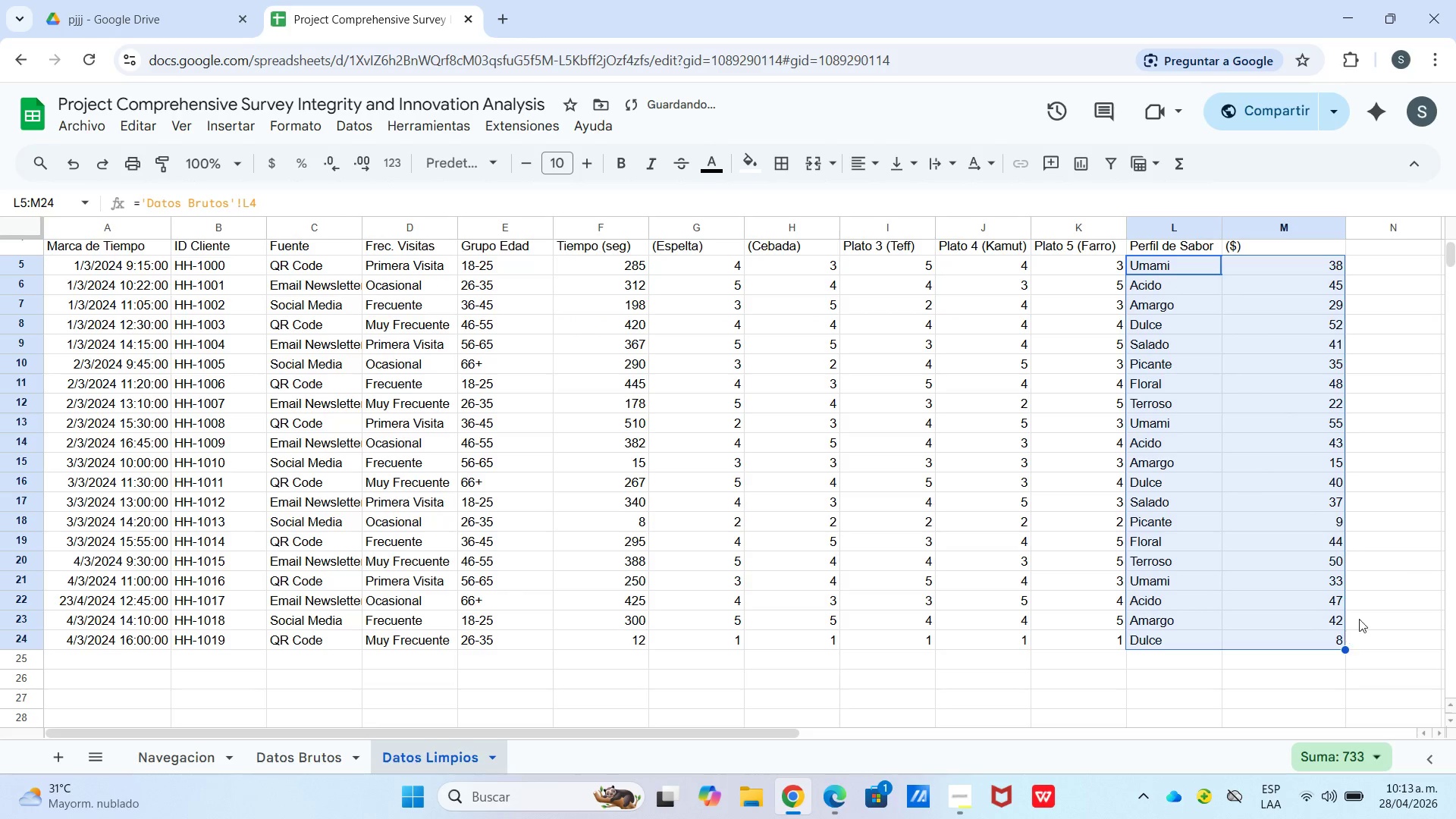 
scroll: coordinate [1332, 428], scroll_direction: down, amount: 1.0
 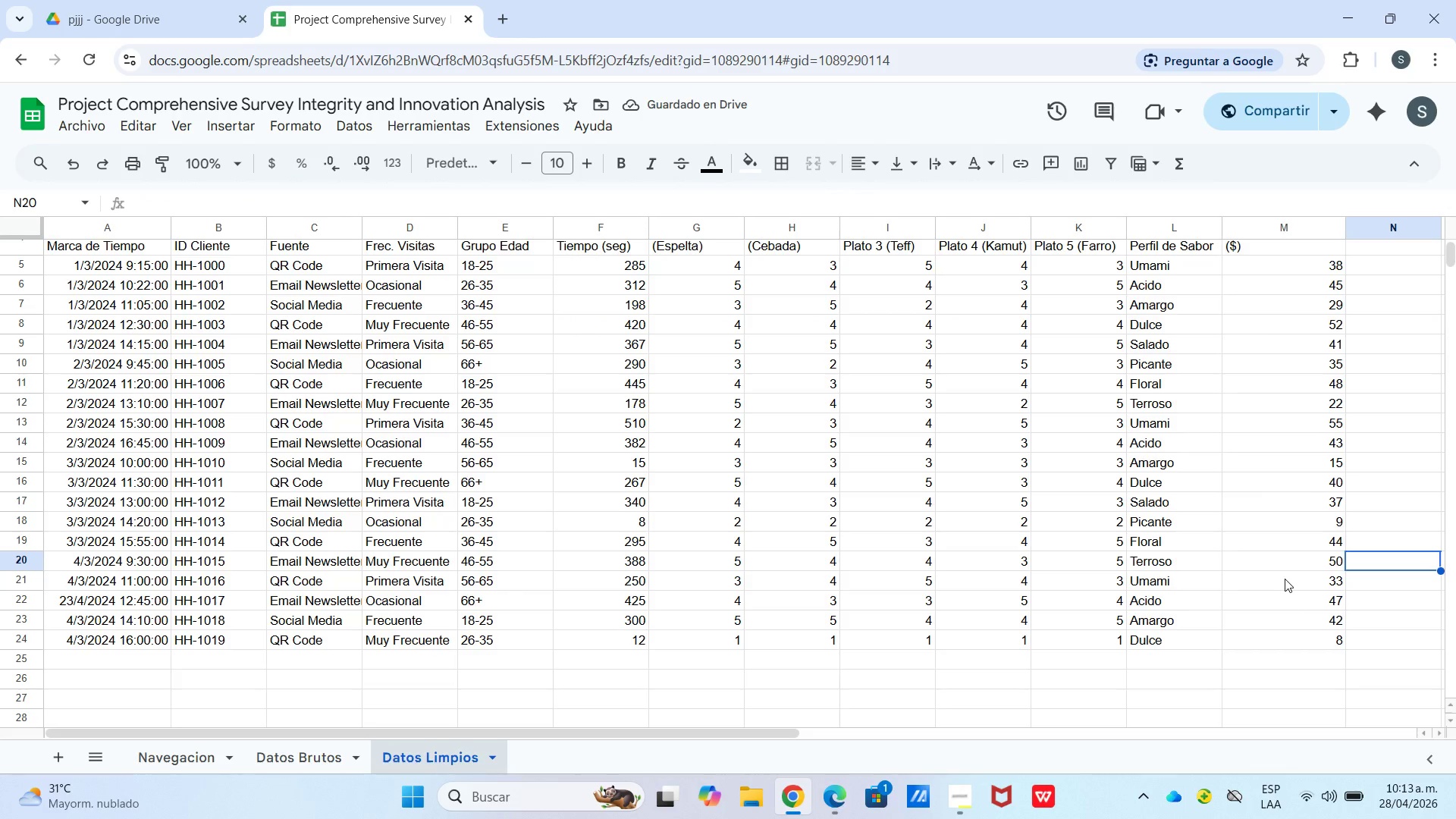 
scroll: coordinate [1304, 573], scroll_direction: up, amount: 7.0
 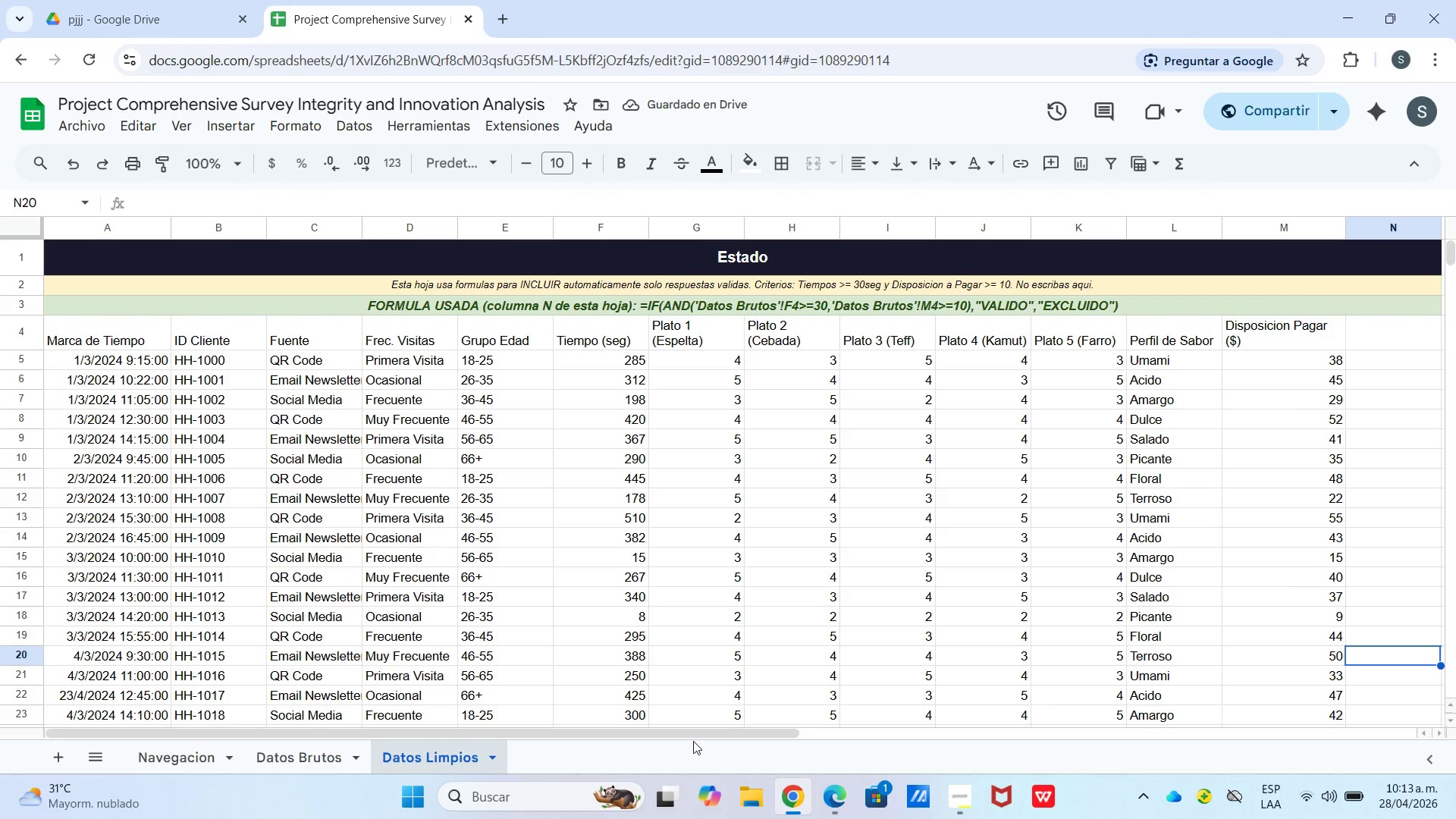 
left_click_drag(start_coordinate=[693, 741], to_coordinate=[700, 741])
 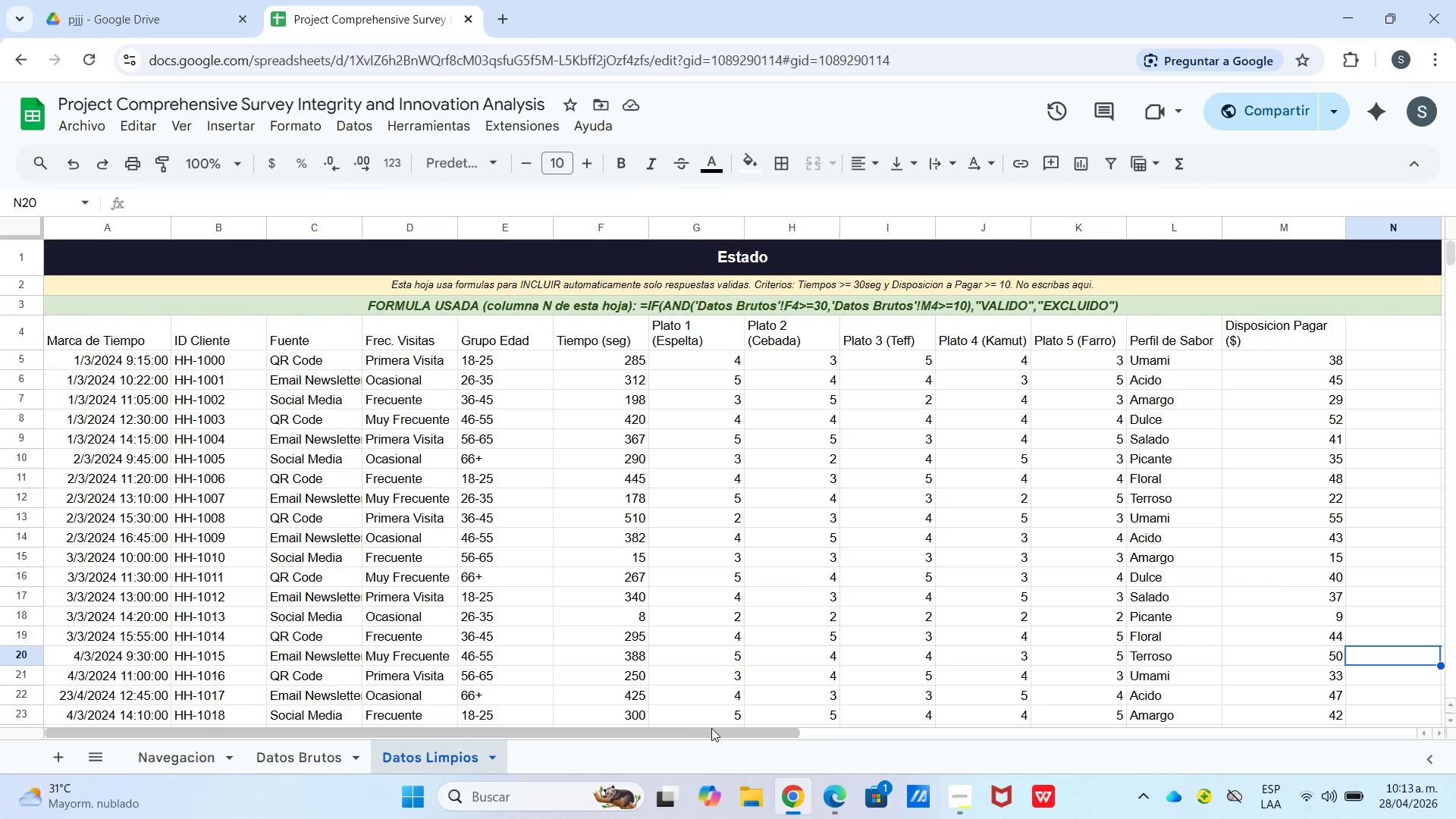 
left_click_drag(start_coordinate=[711, 728], to_coordinate=[816, 739])
 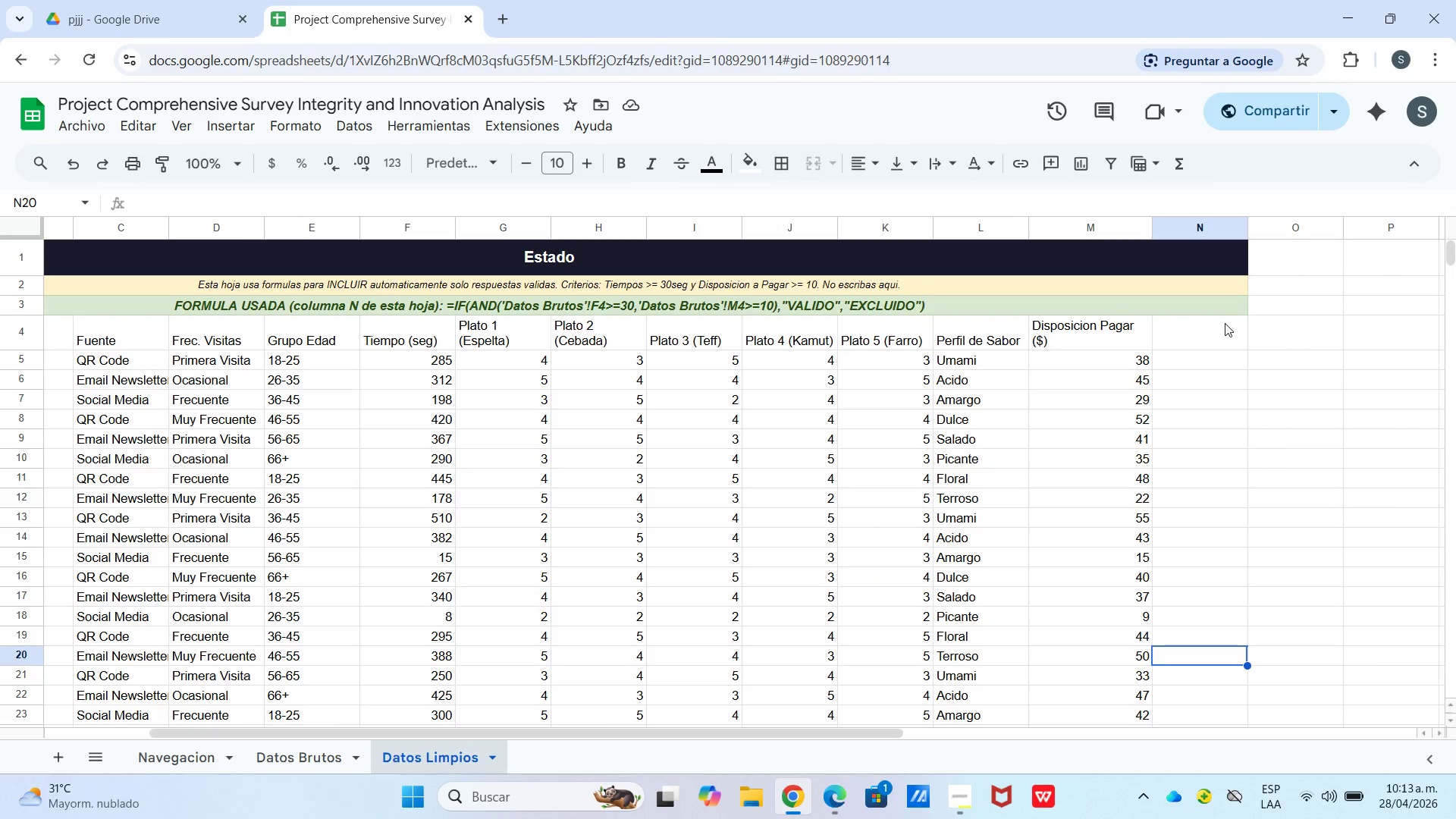 
double_click([1217, 325])
 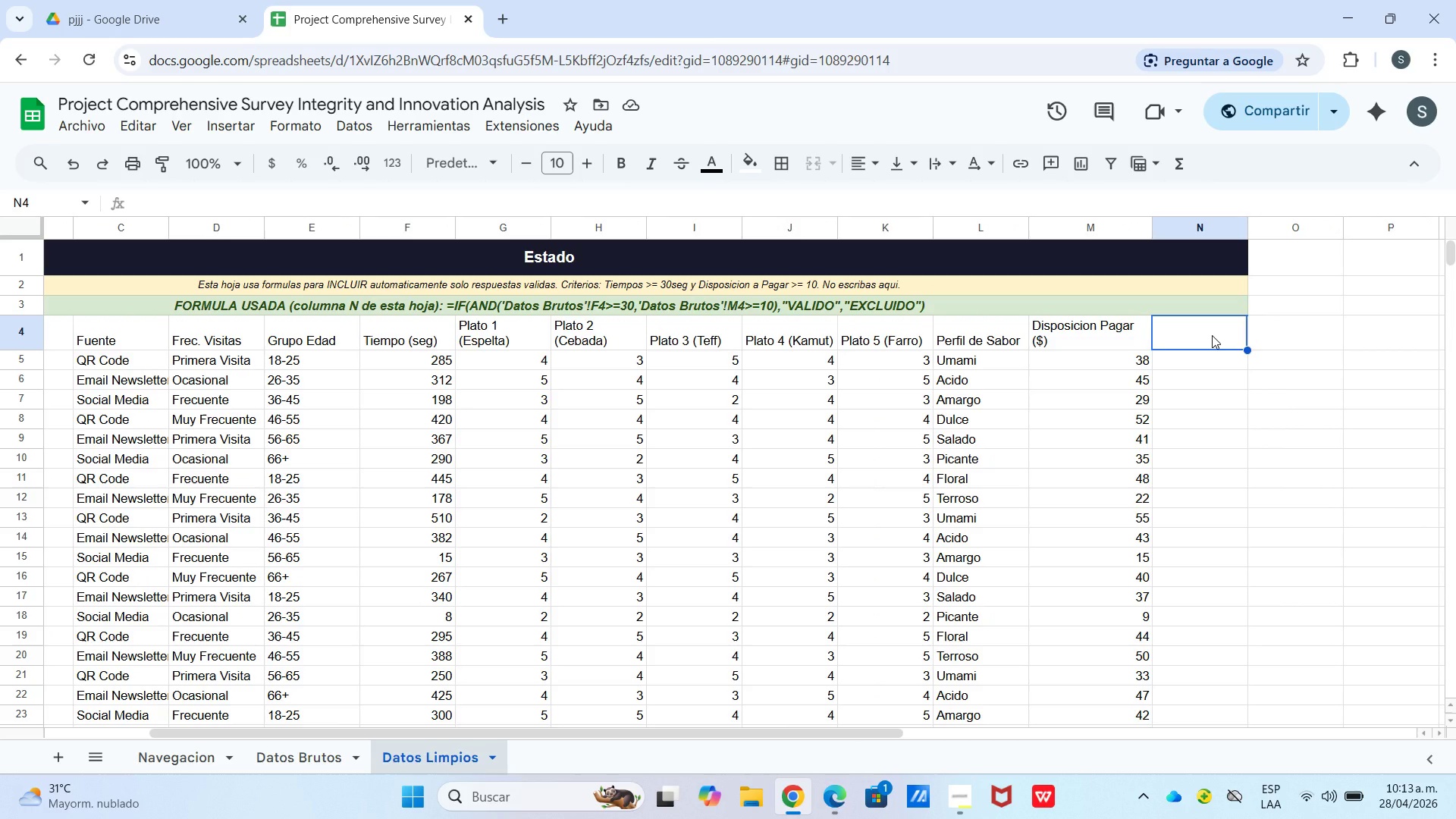 
type(Estado)
 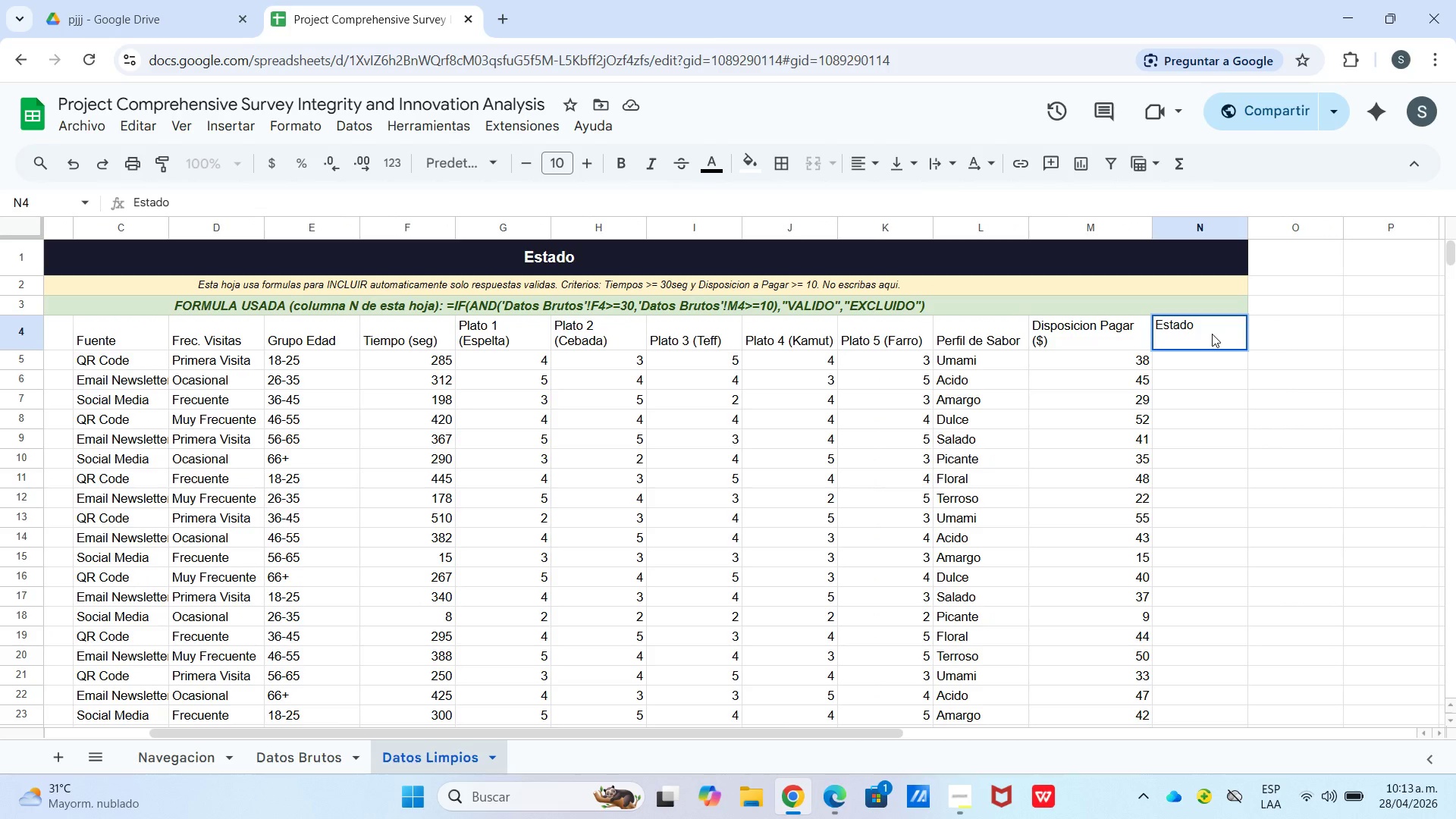 
left_click([1192, 359])
 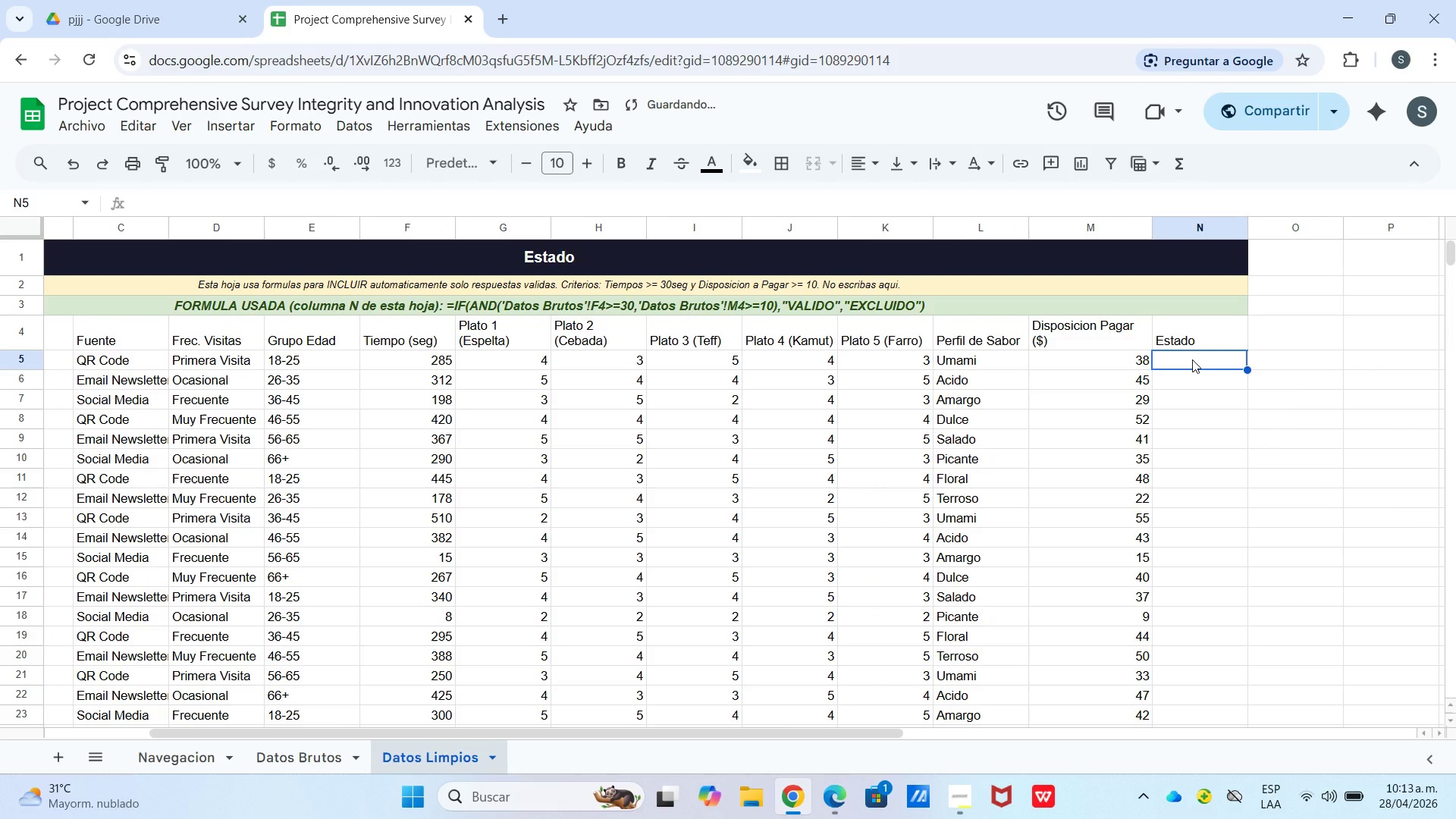 
type()si)
key(Tab)
type(Y)
key(Tab)
type([datos brutos[!f4[Break])30,[)
 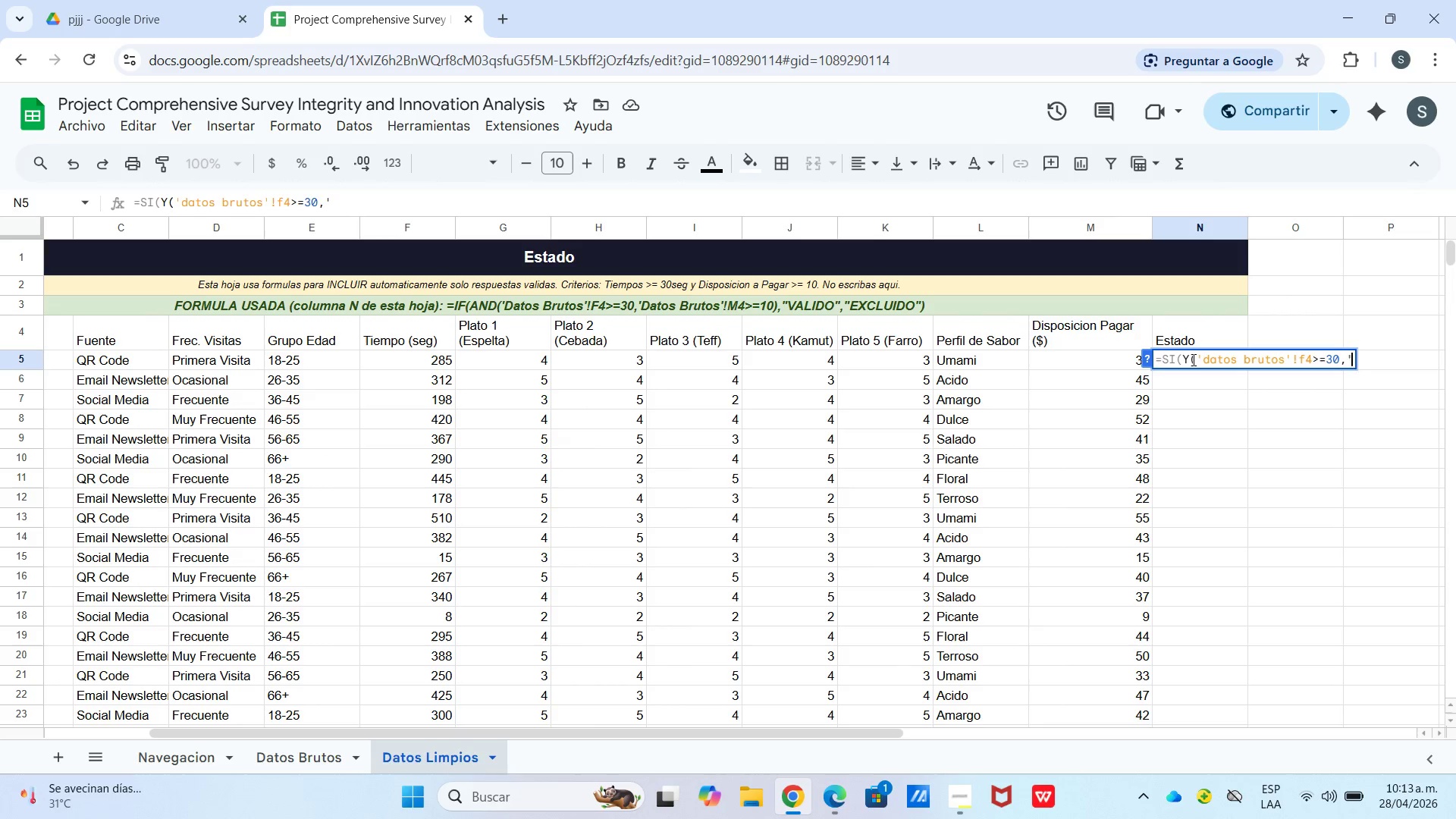 
type(datos rutos[!m4[Break])10(,@)
 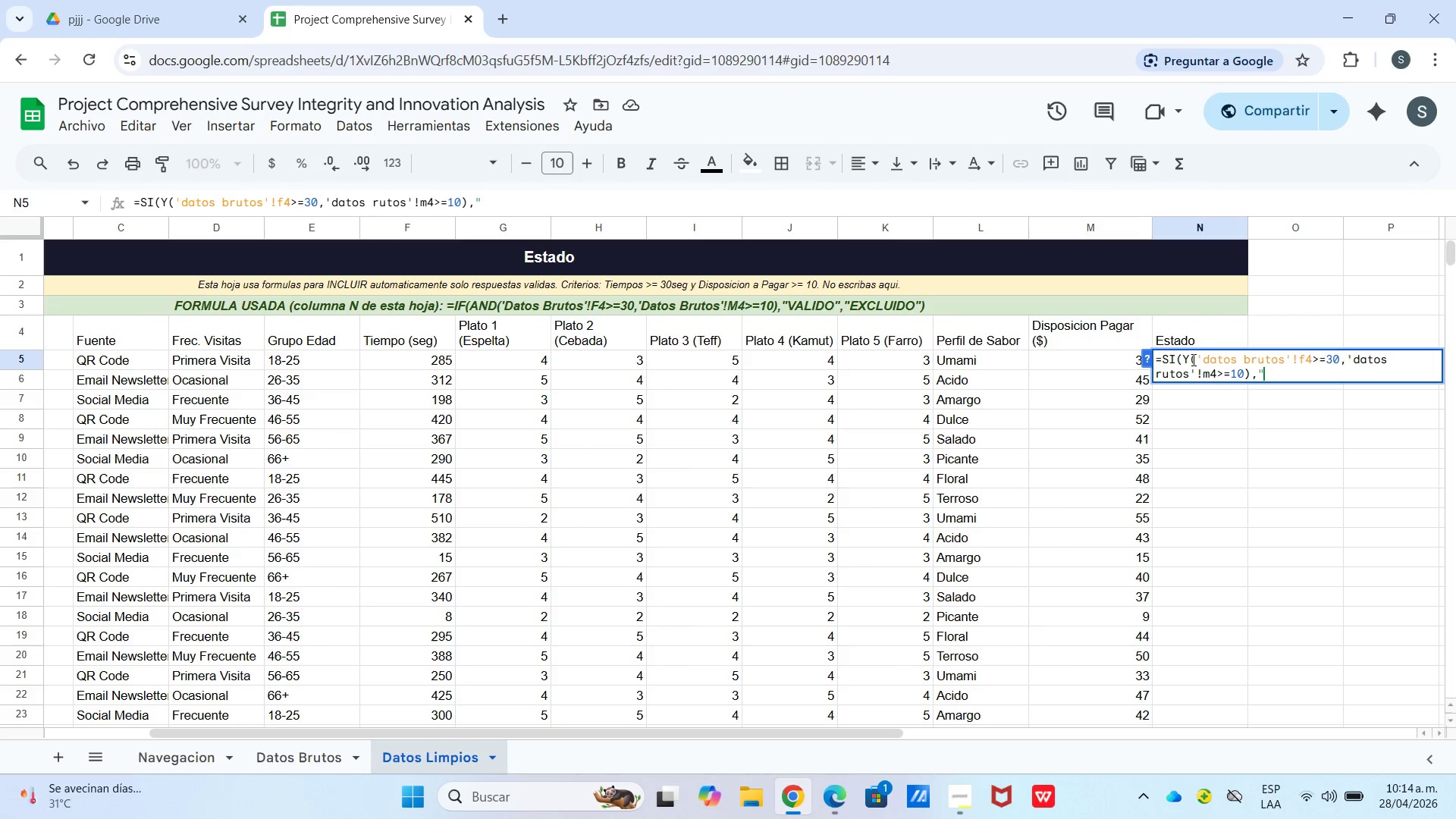 
wait(8.73)
 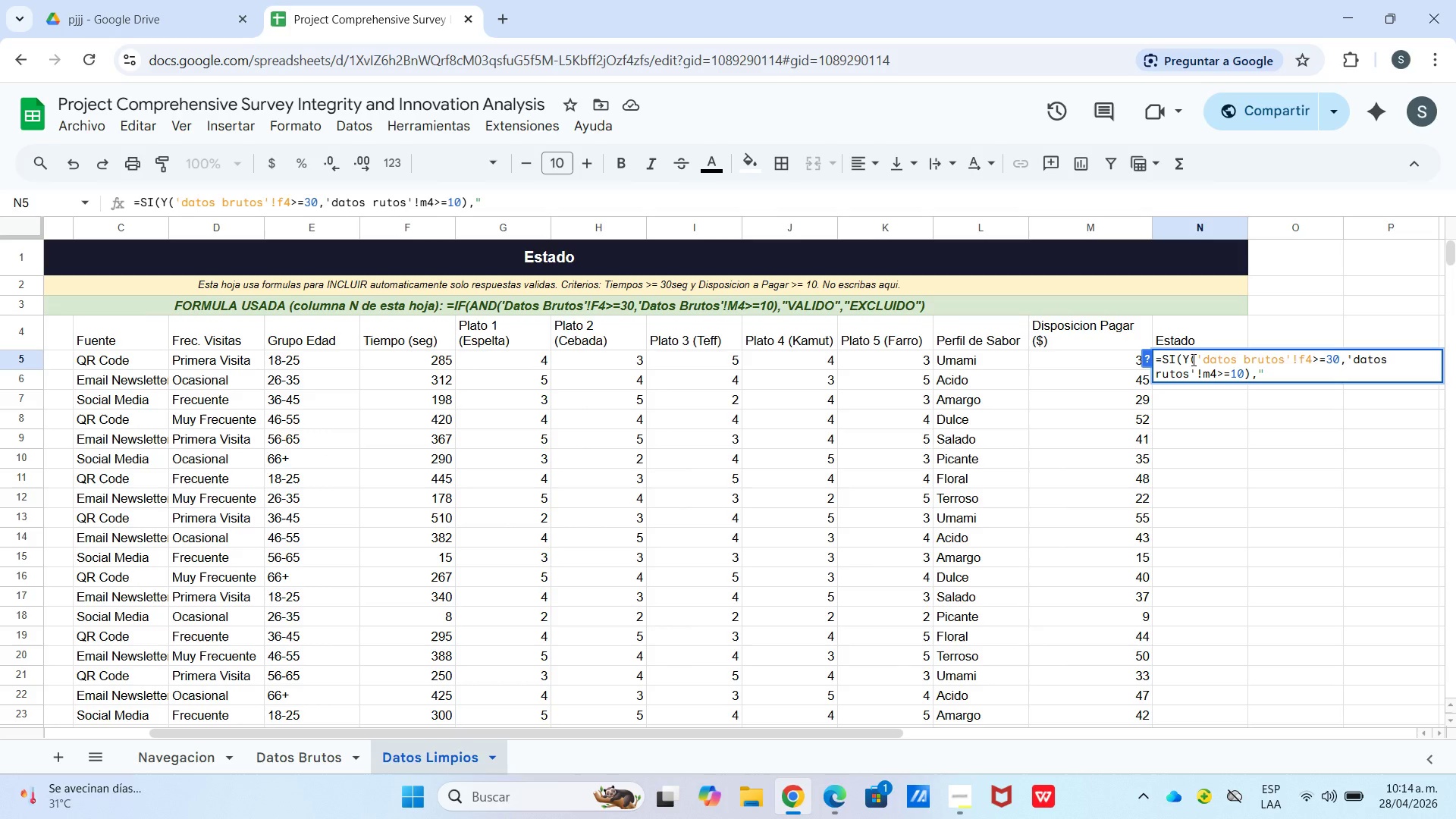 
left_click([372, 203])
 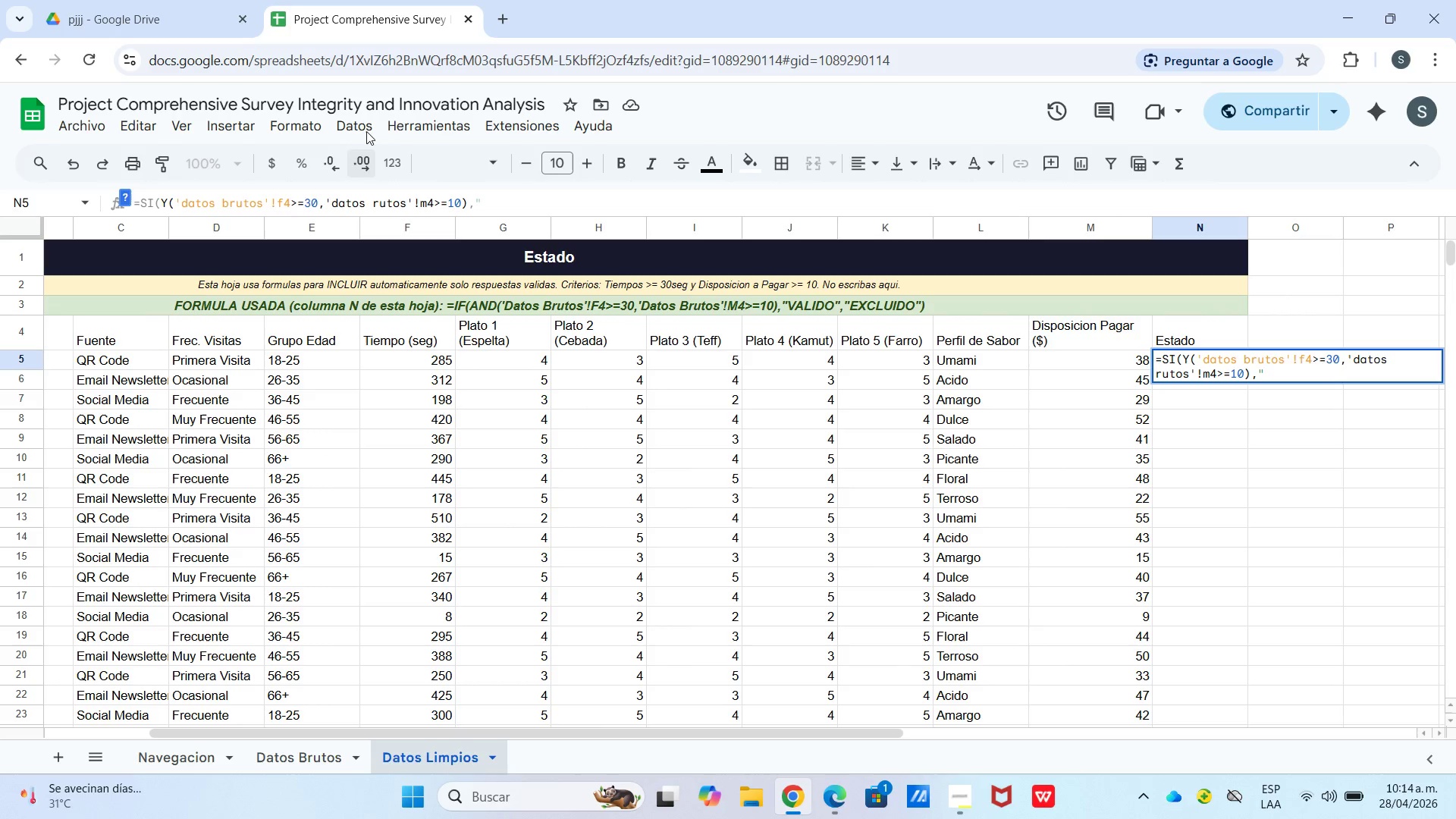 
key(Shift+B)
 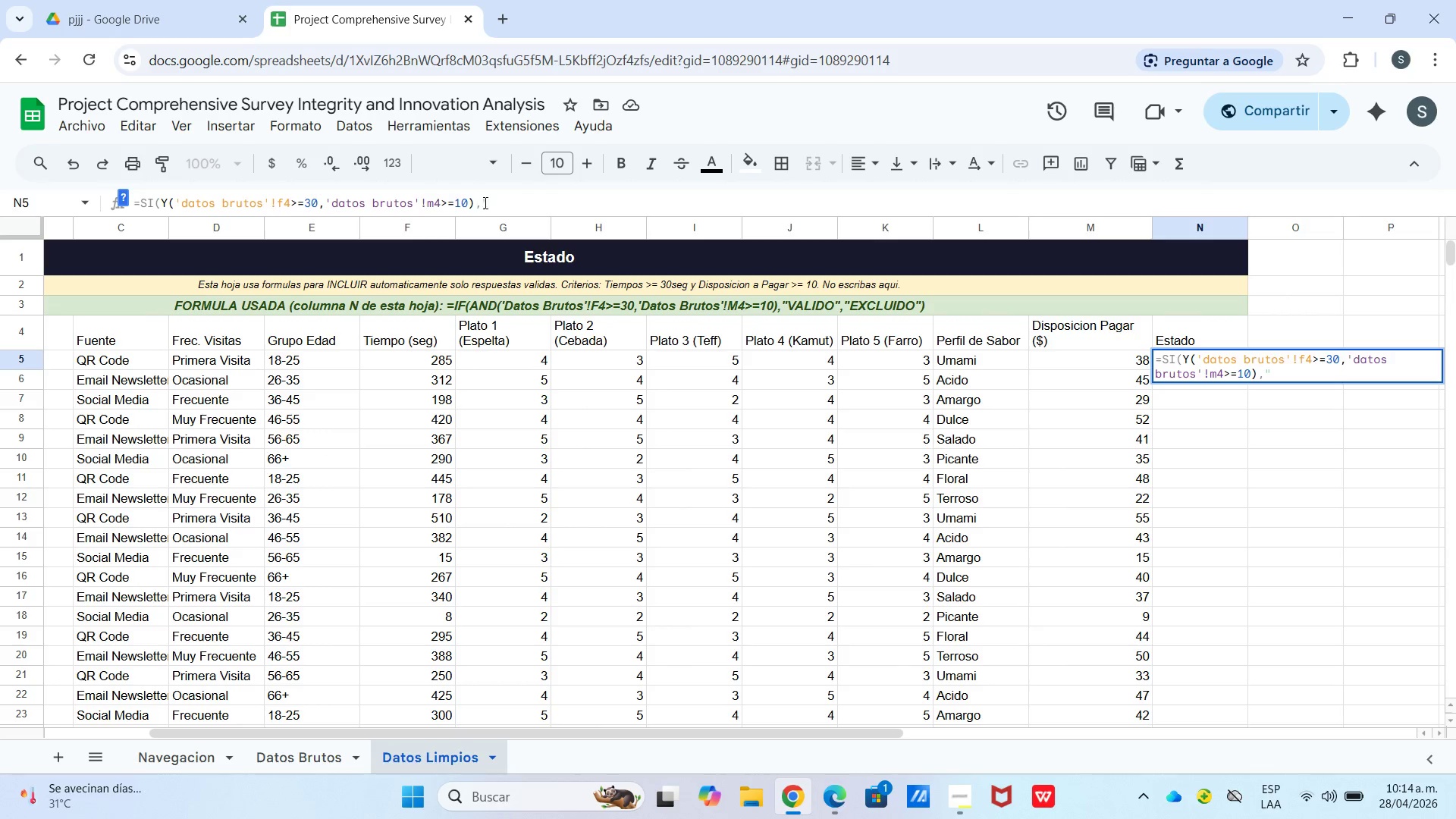 
left_click([509, 205])
 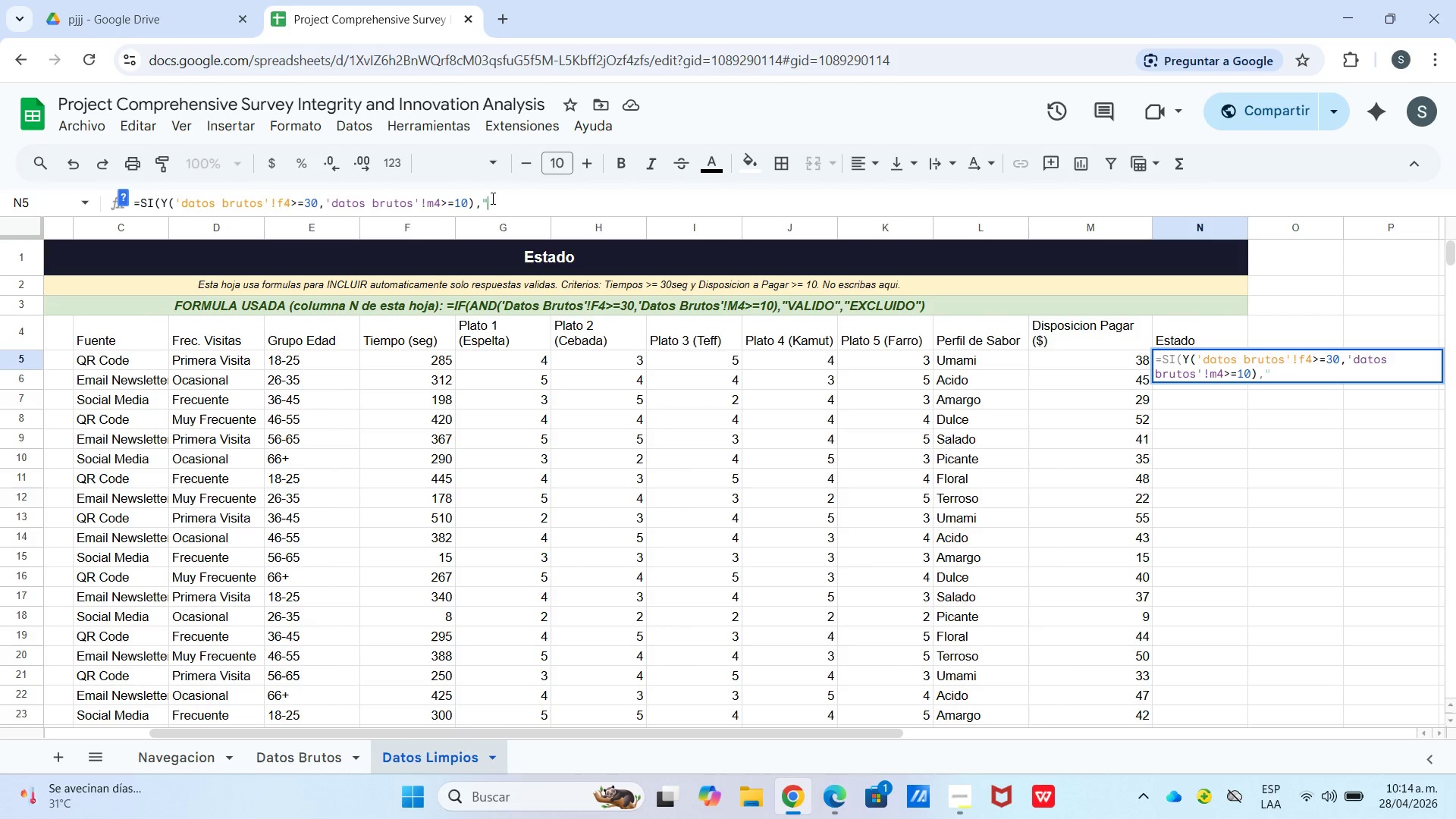 
type(VALIDO,@EXCLUIDO)
 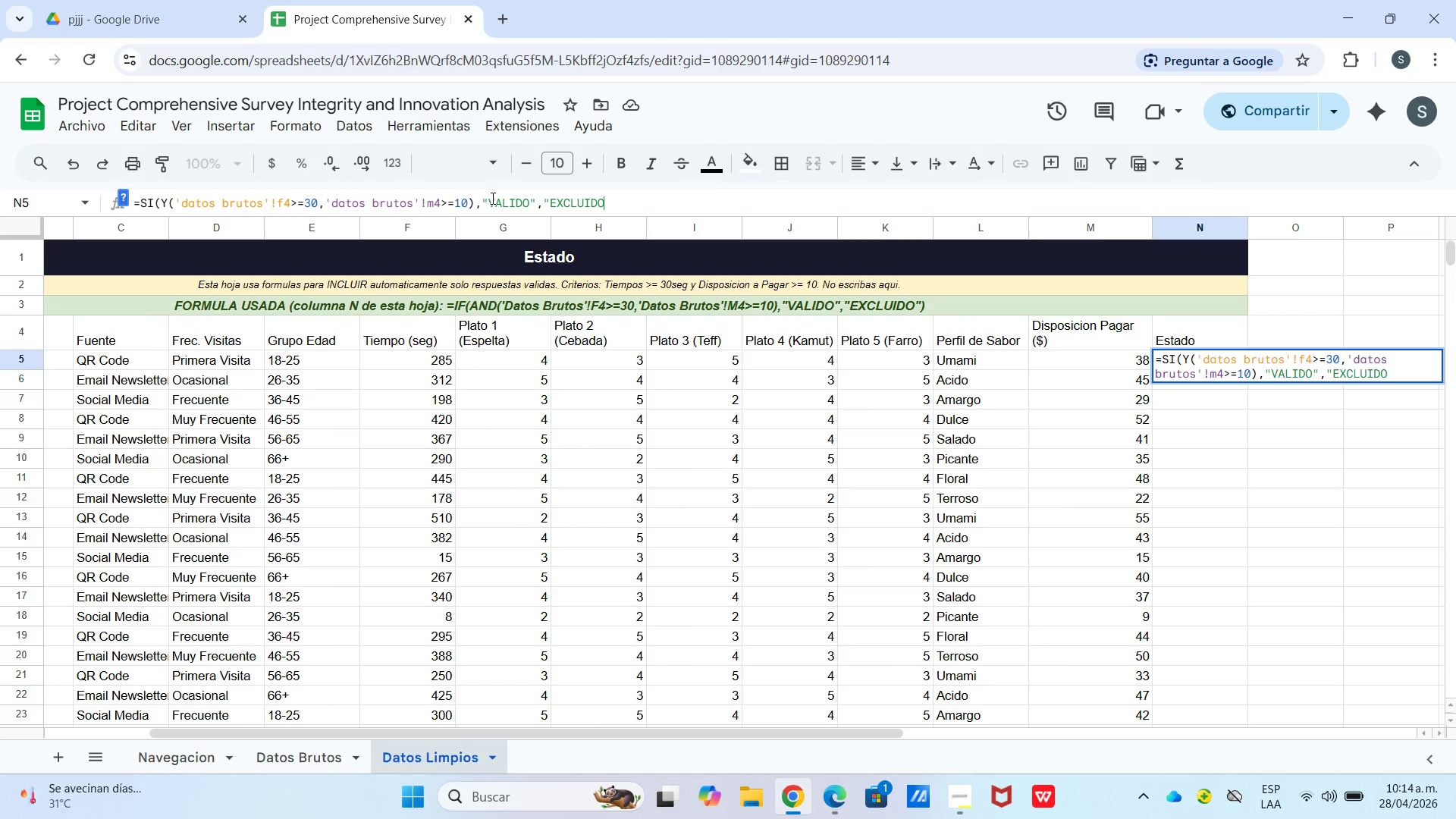 
type(@()
 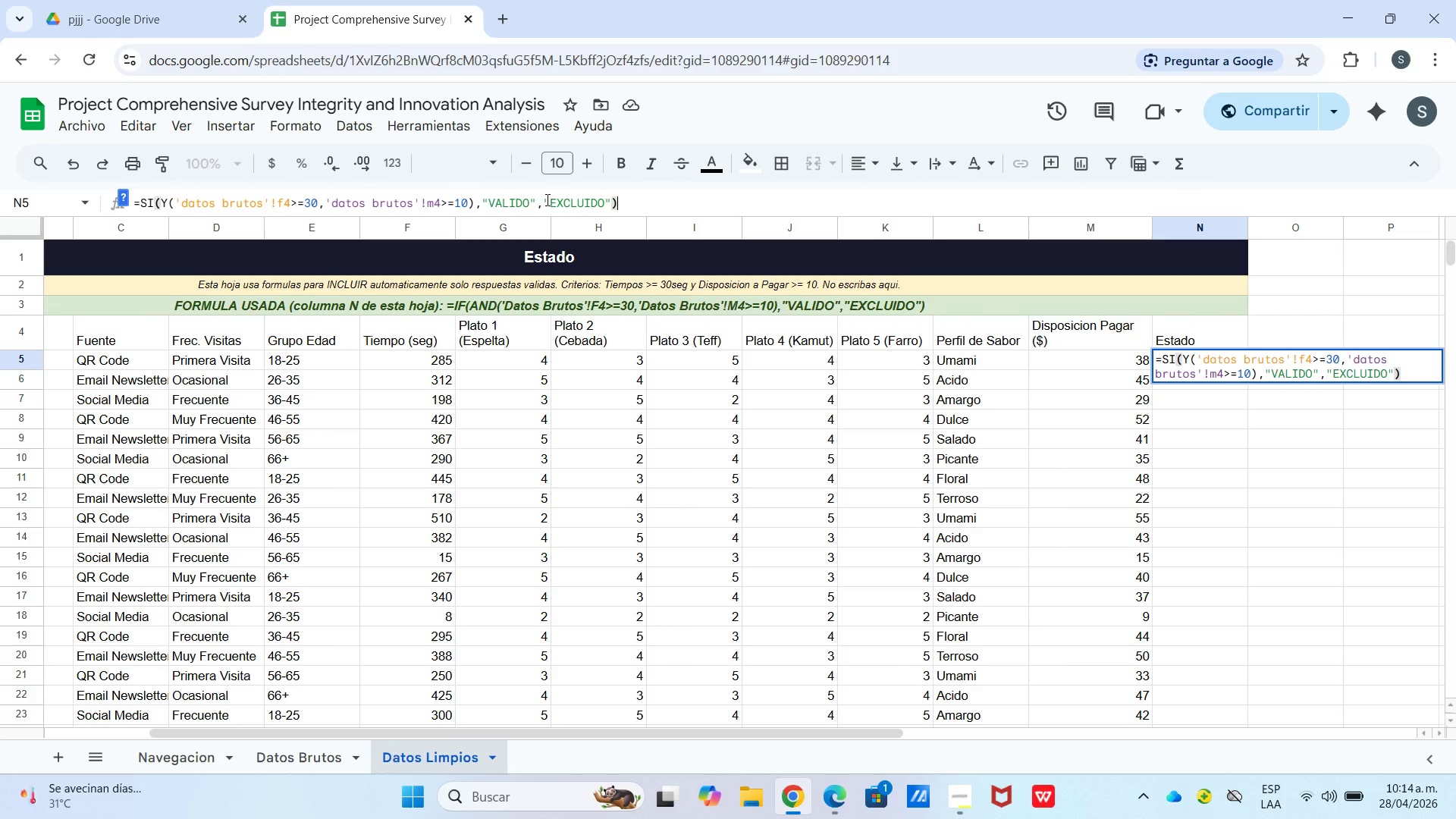 
double_click([548, 202])
 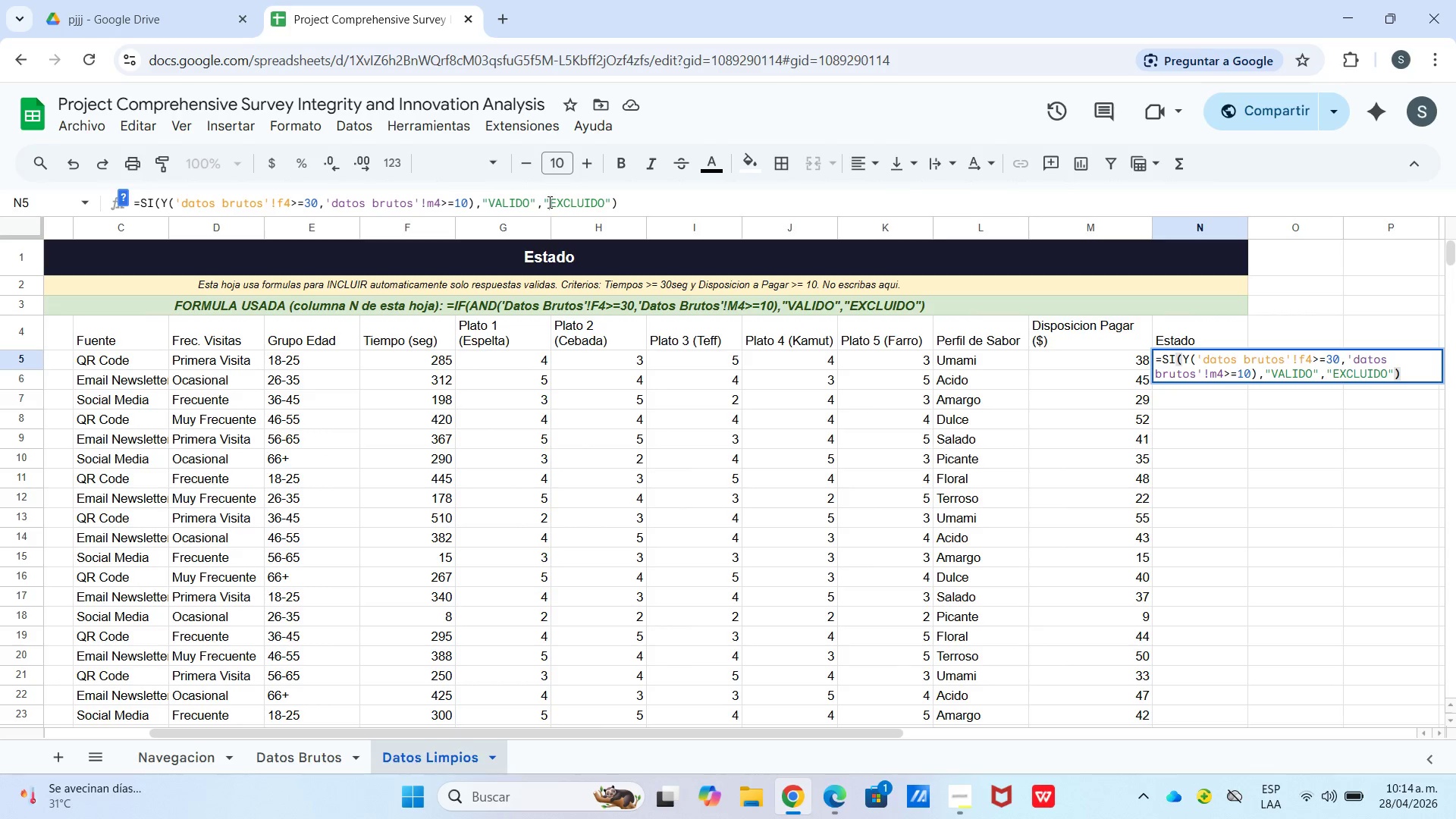 
right_click([548, 202])
 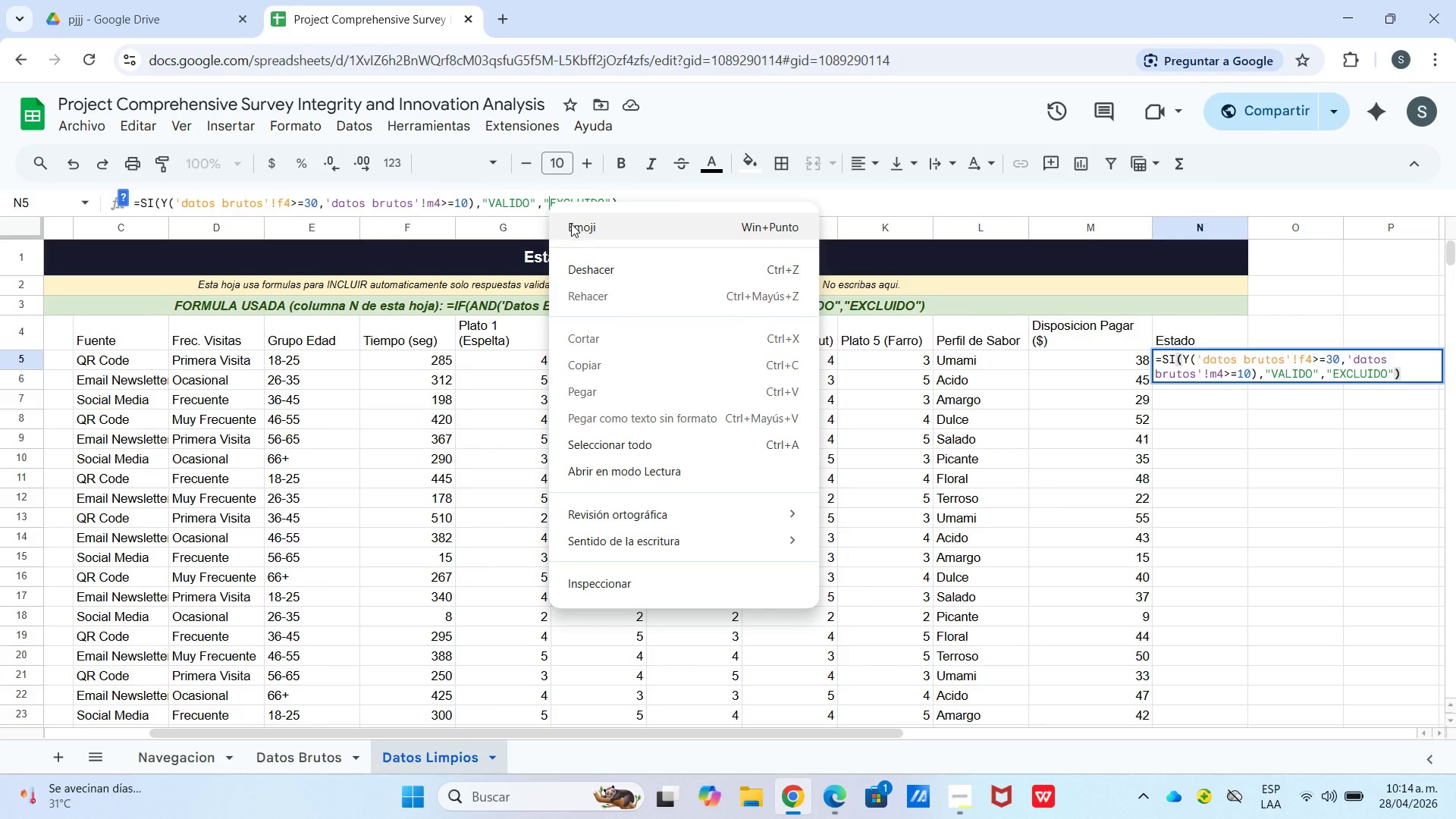 
key(Meta+Period)
 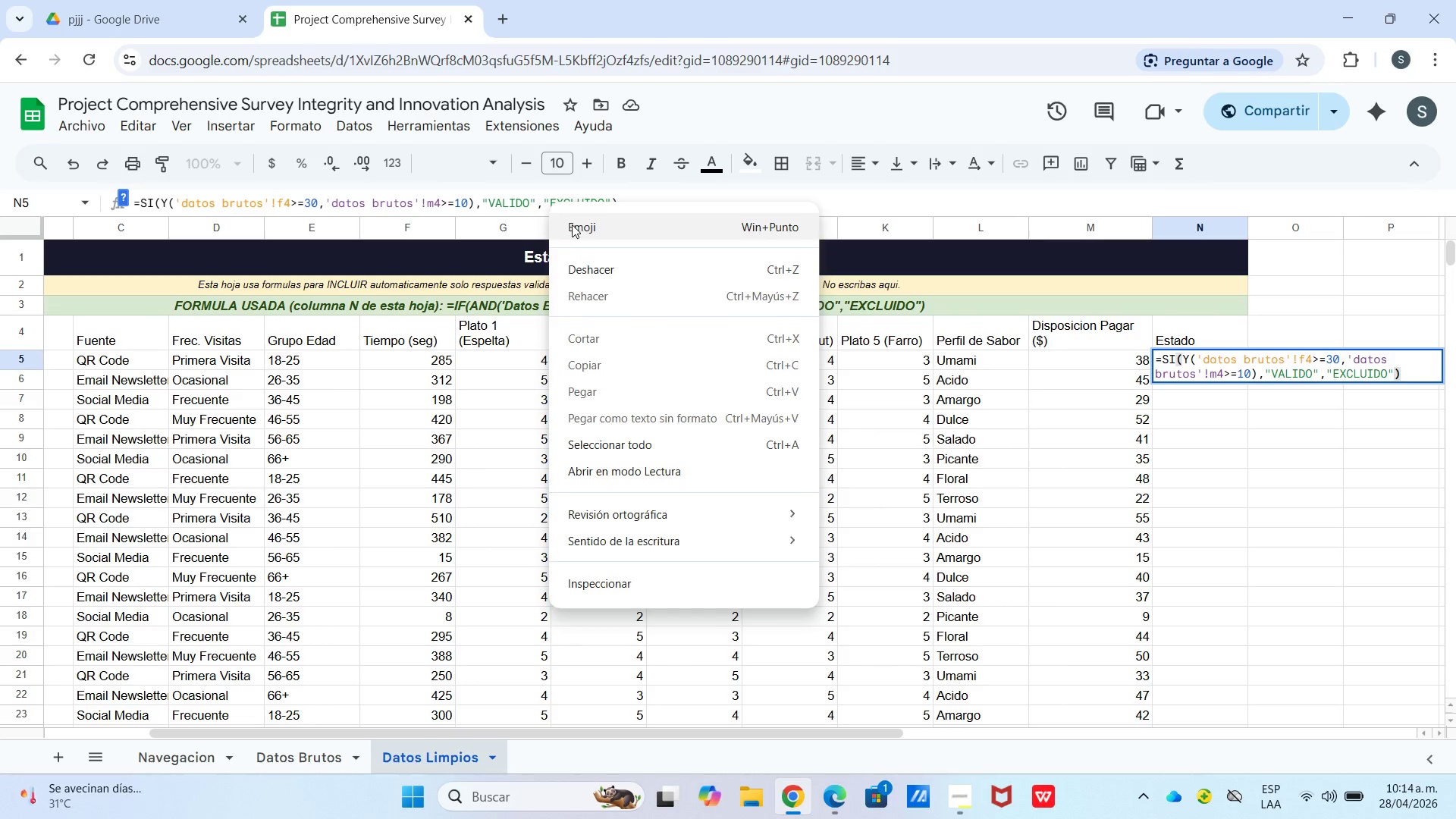 
left_click_drag(start_coordinate=[867, 228], to_coordinate=[862, 229])
 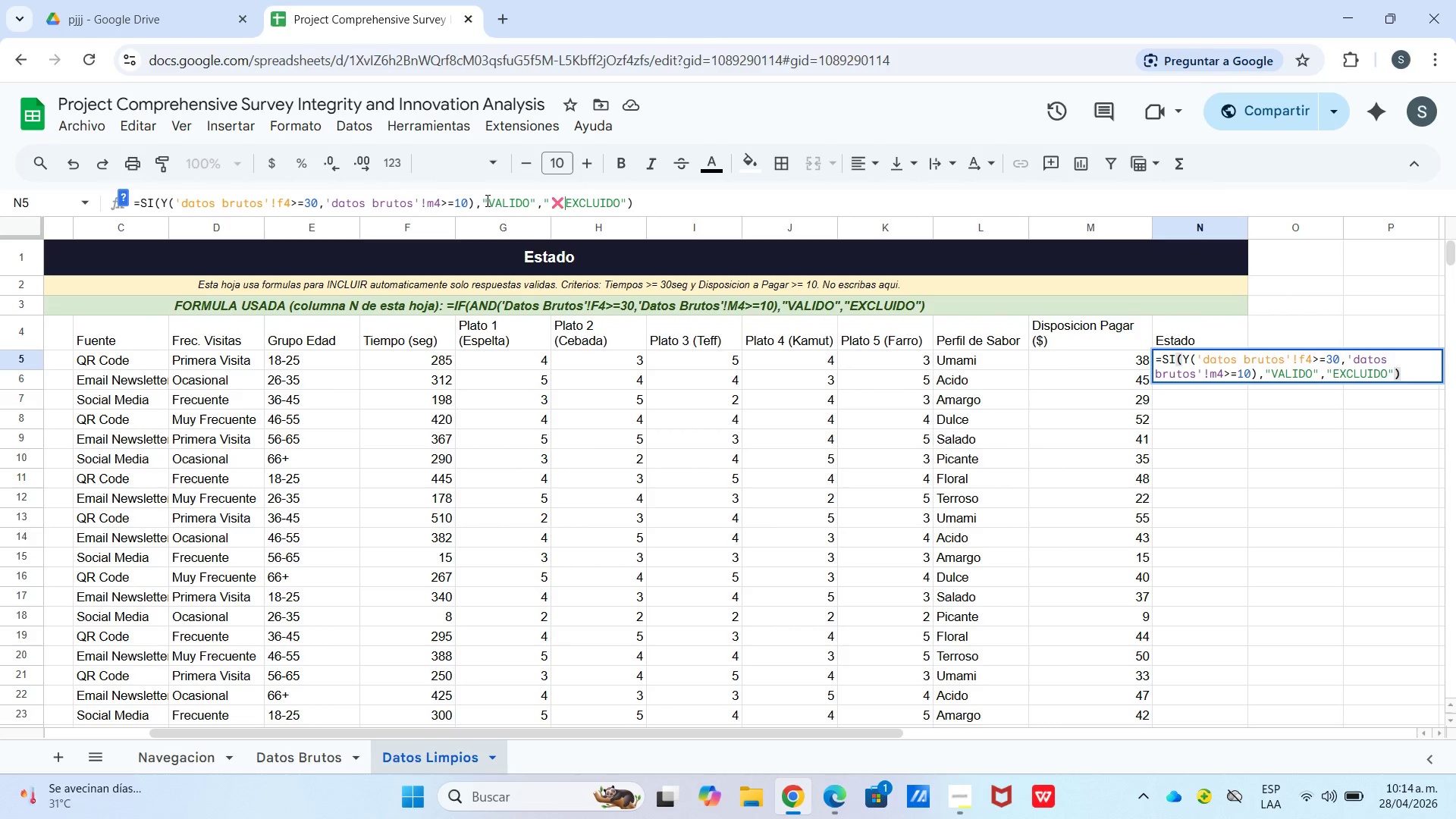 
left_click([486, 200])
 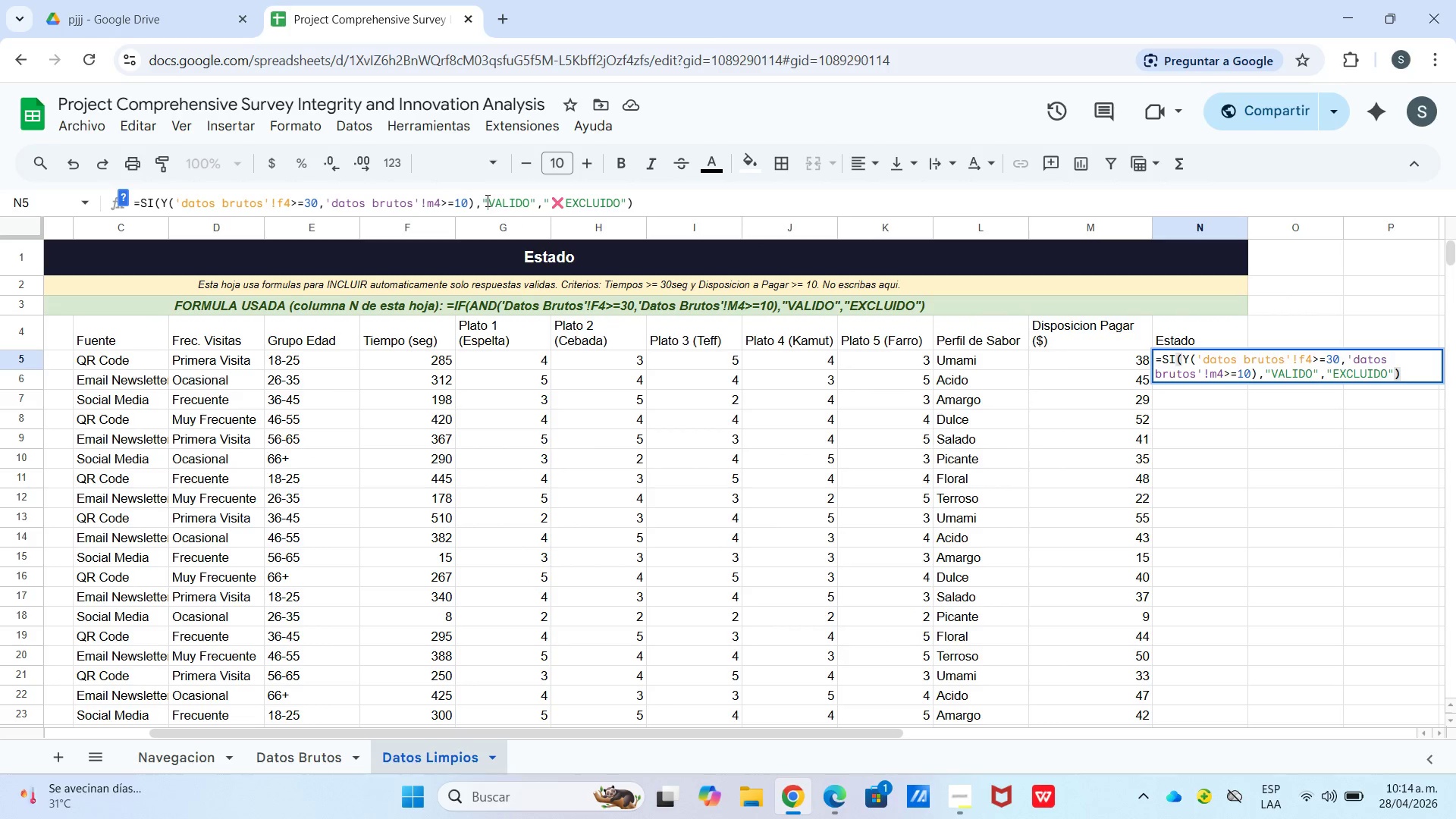 
right_click([486, 200])
 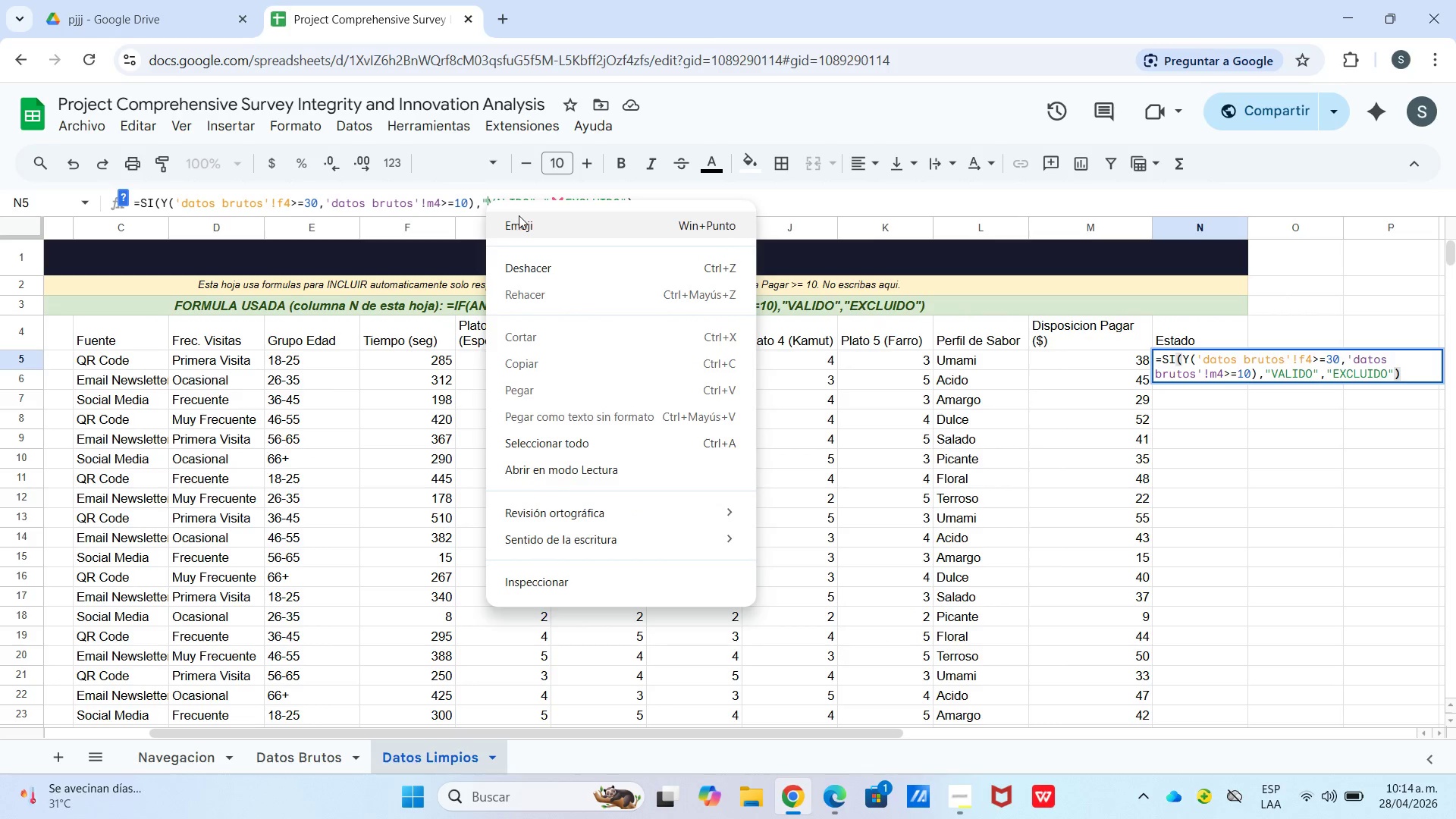 
left_click_drag(start_coordinate=[522, 217], to_coordinate=[527, 219])
 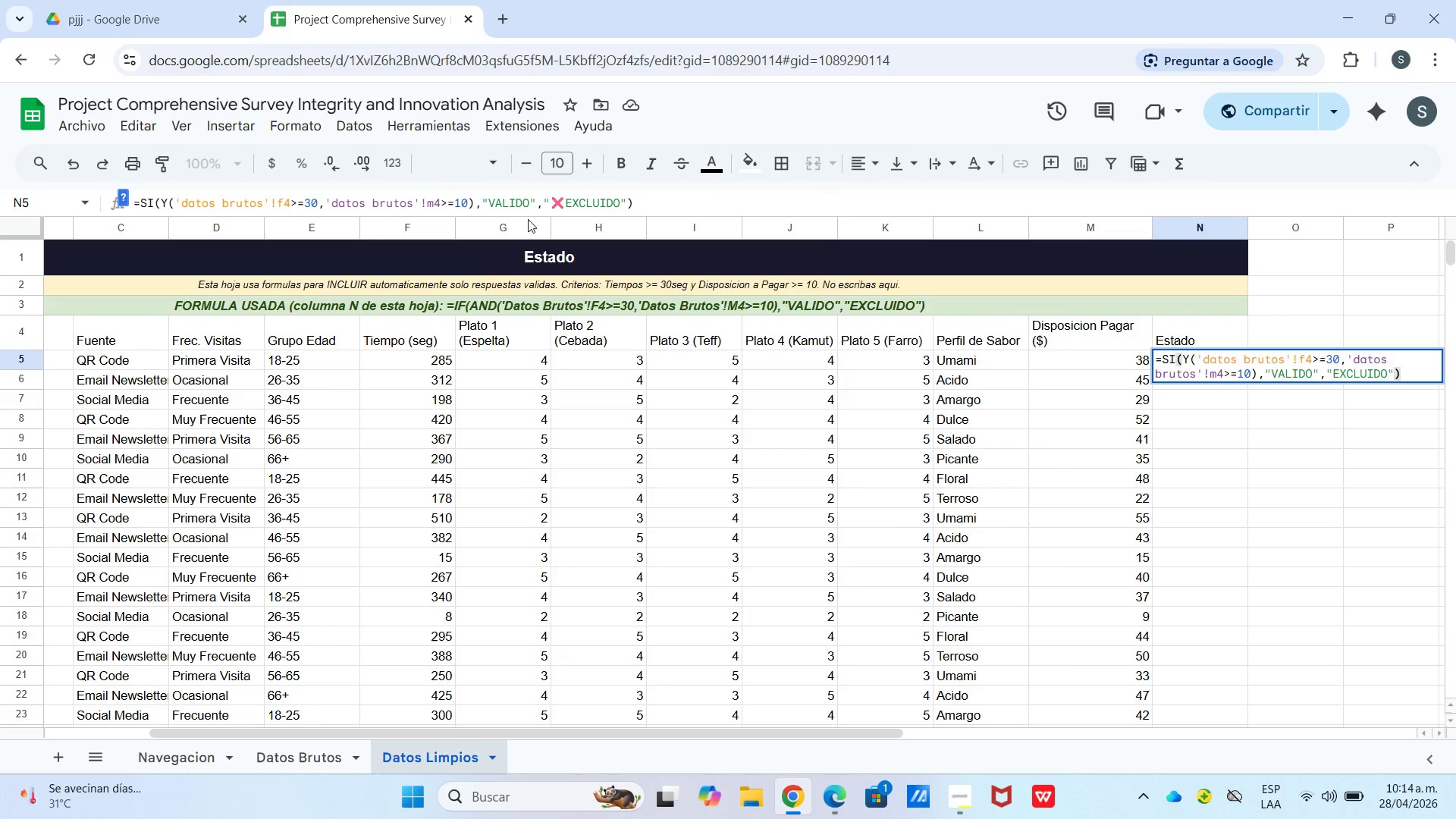 
left_click([626, 424])
 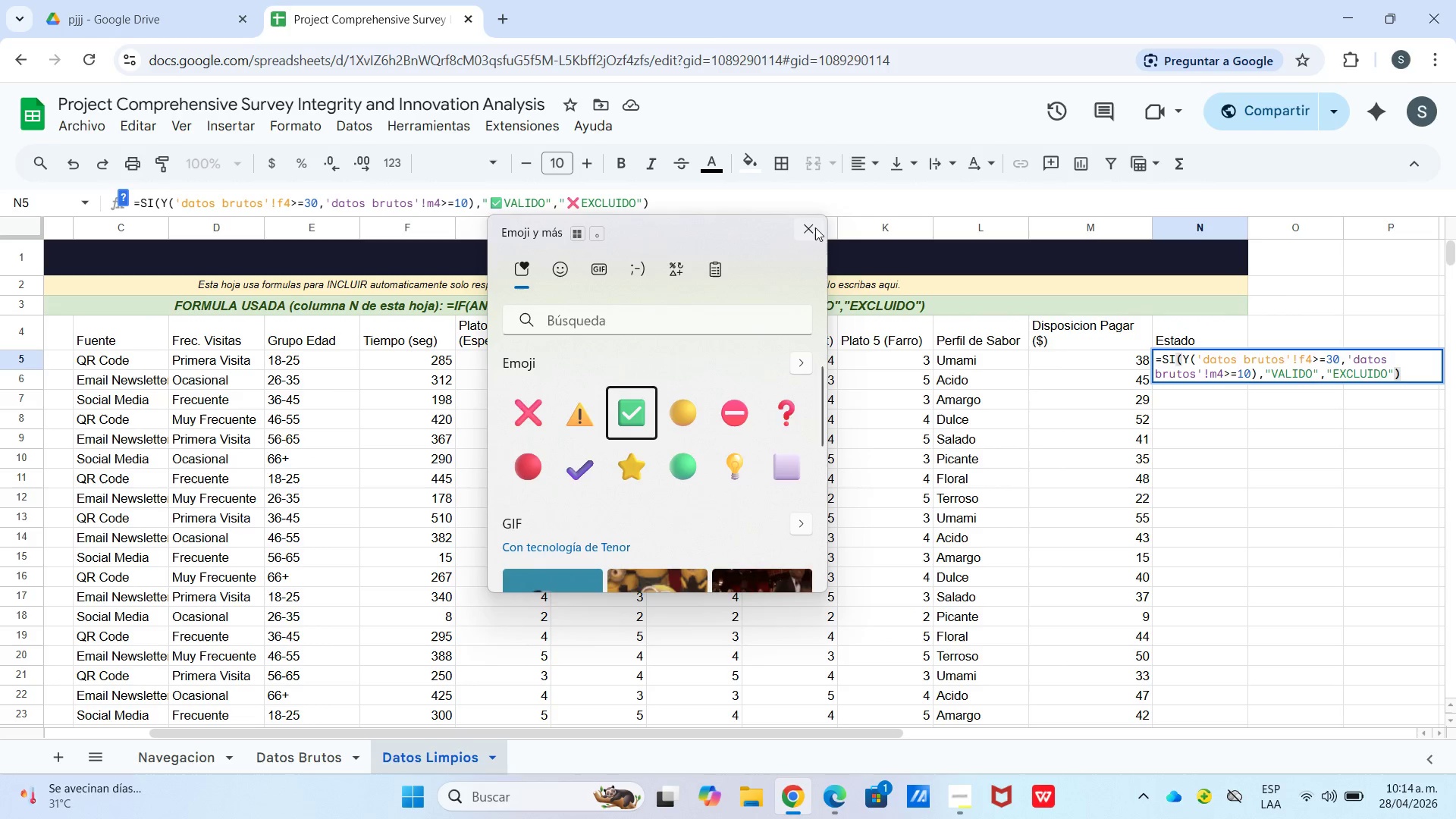 
key(Space)
 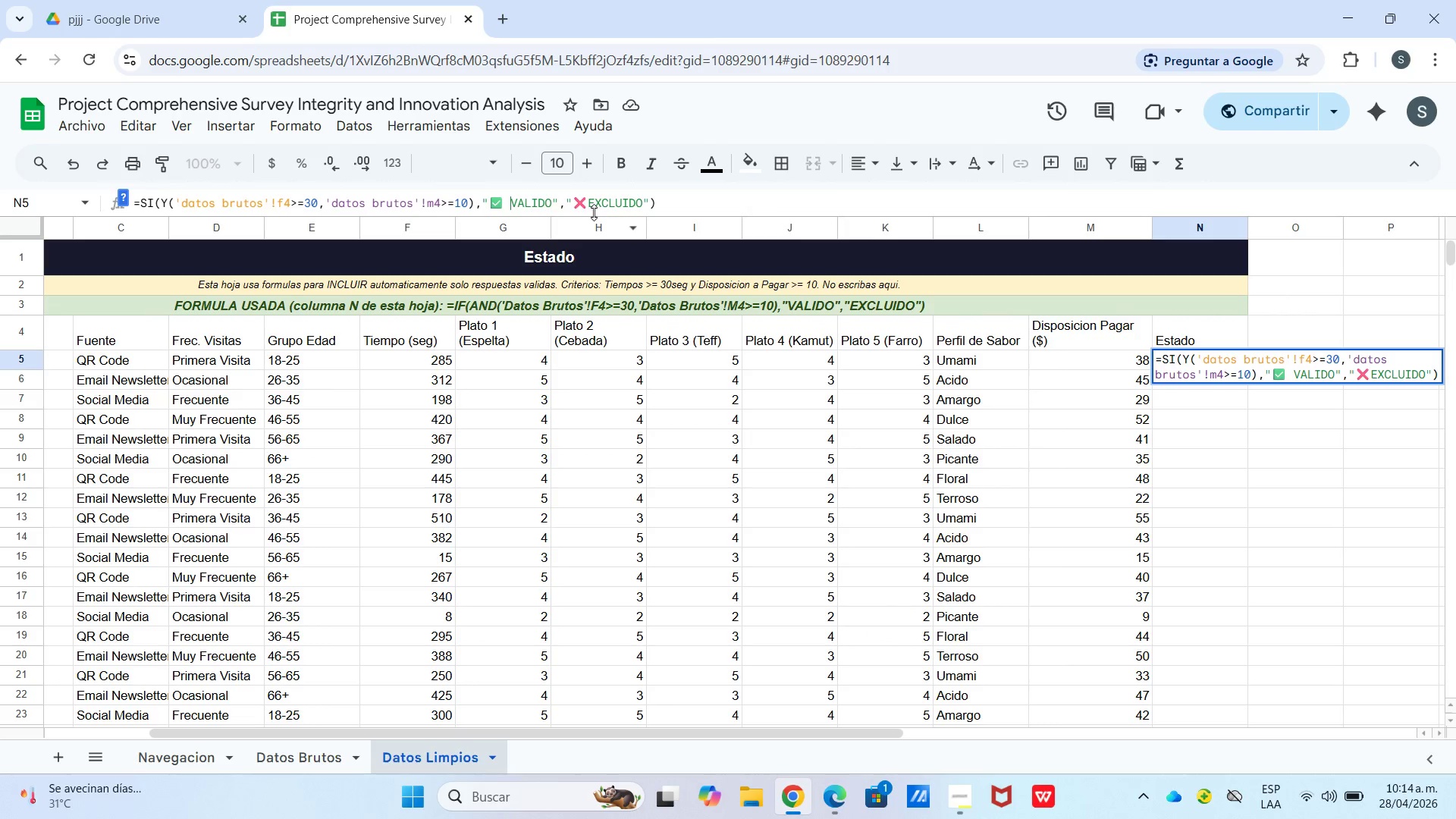 
left_click([588, 204])
 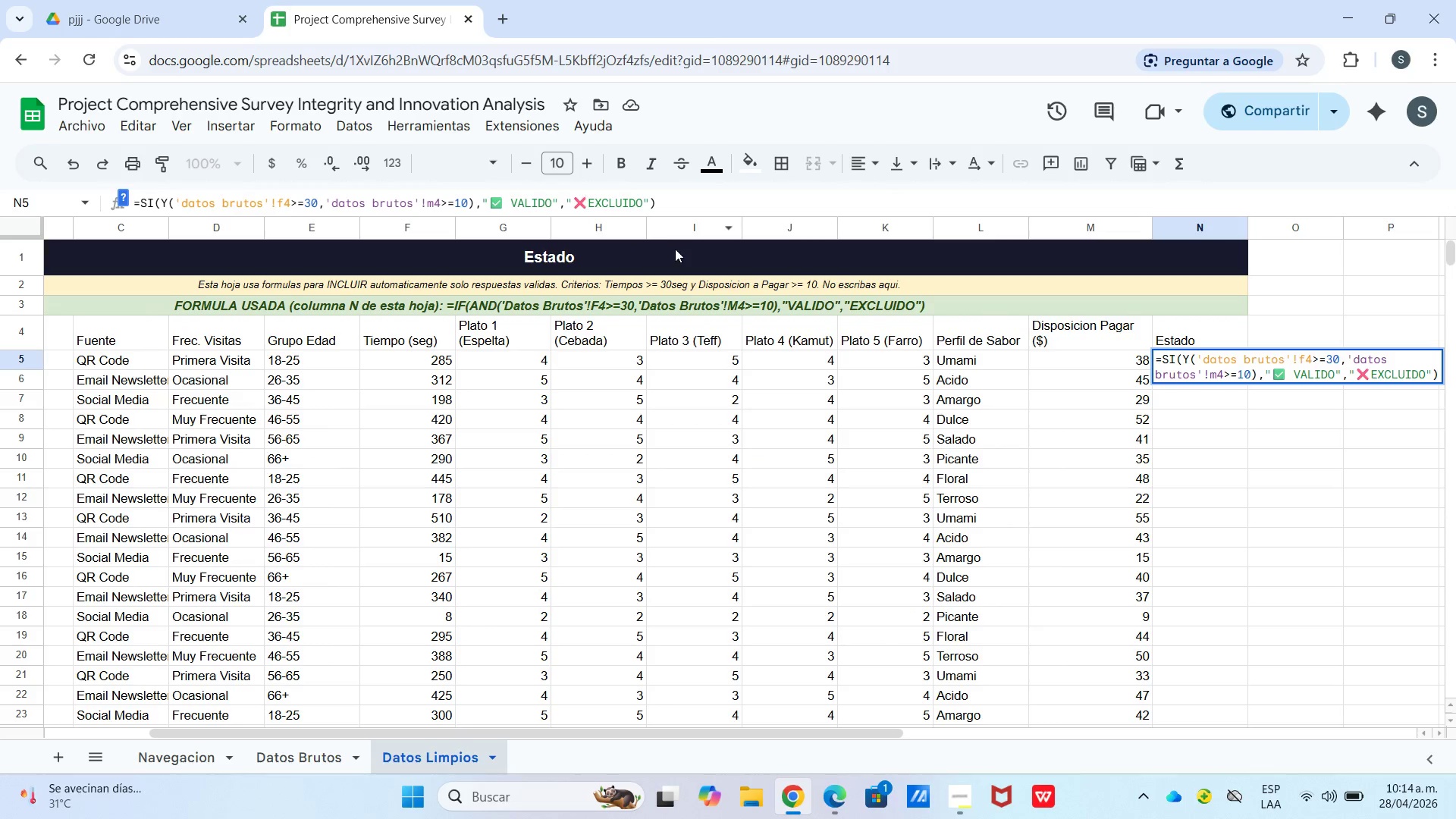 
key(Space)
 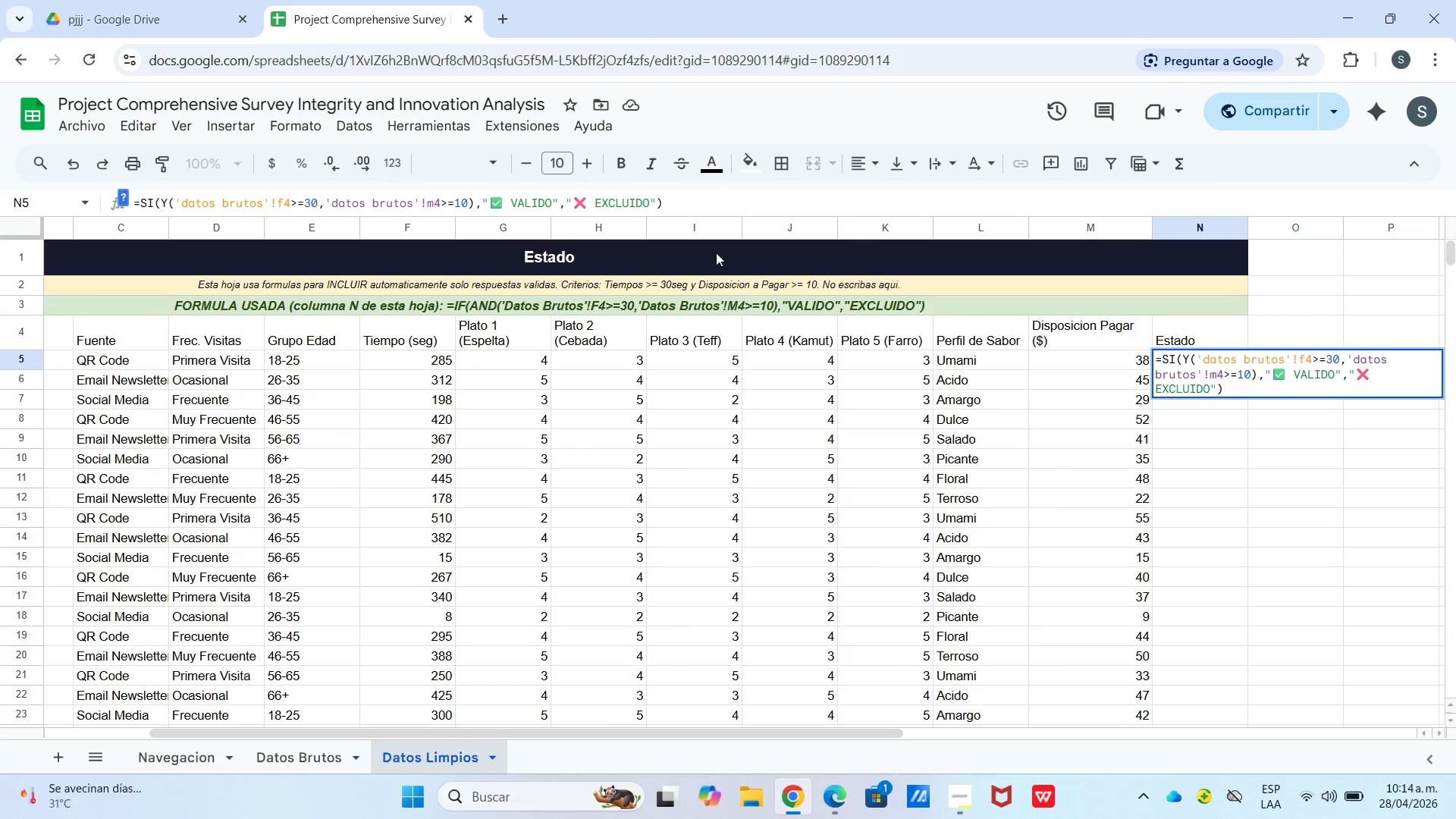 
key(Enter)
 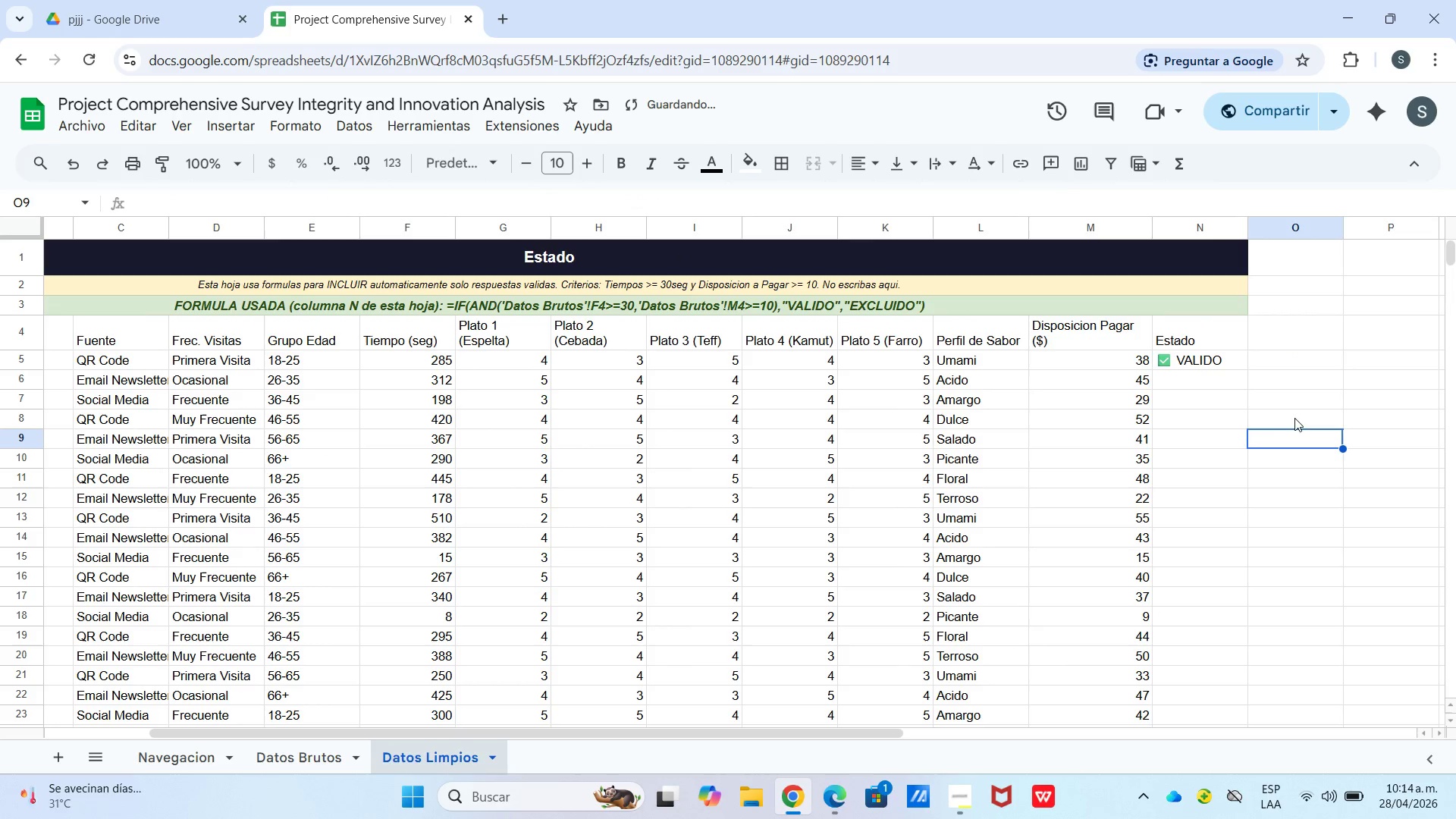 
left_click([1216, 361])
 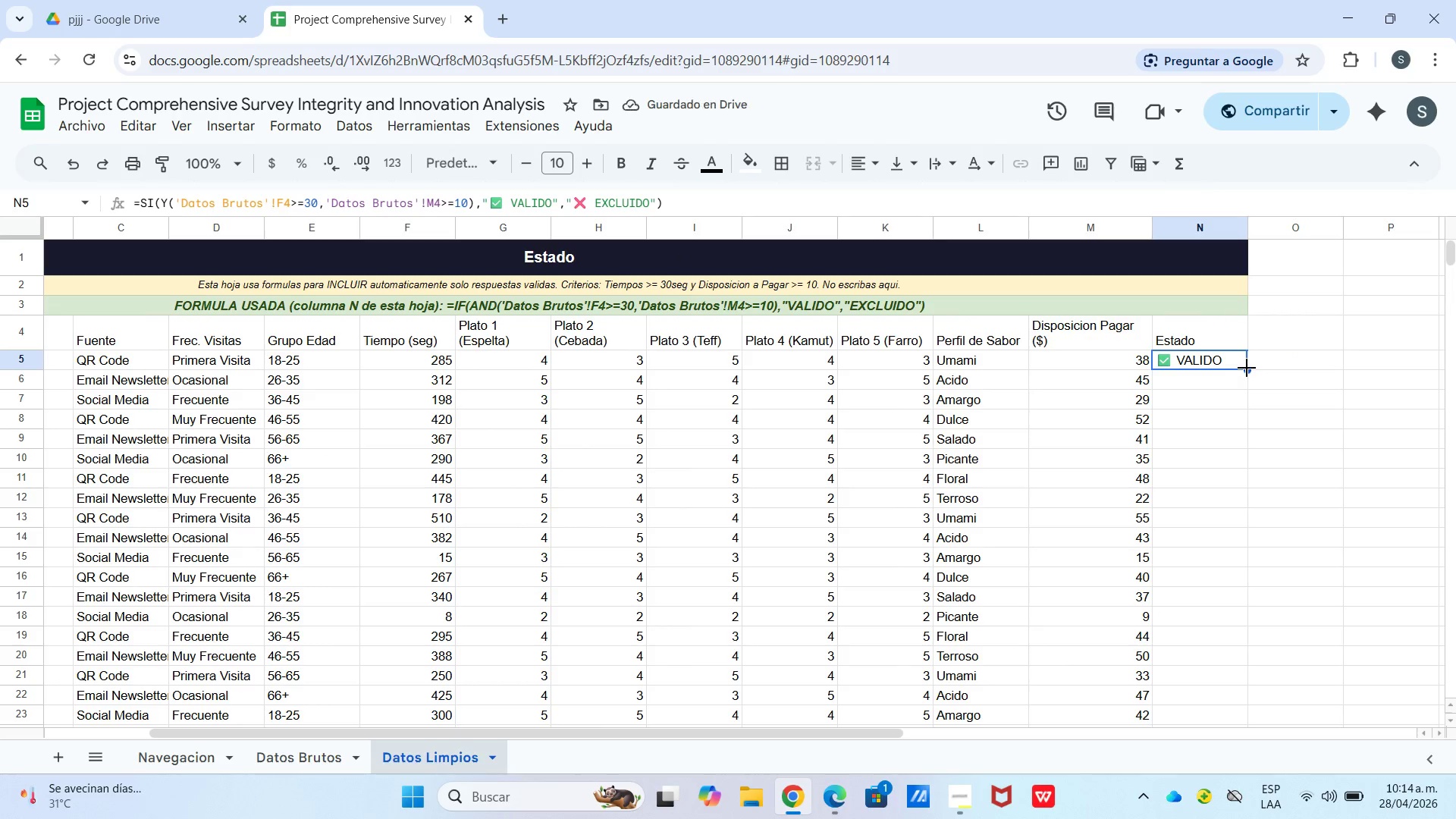 
left_click_drag(start_coordinate=[1247, 368], to_coordinate=[1232, 451])
 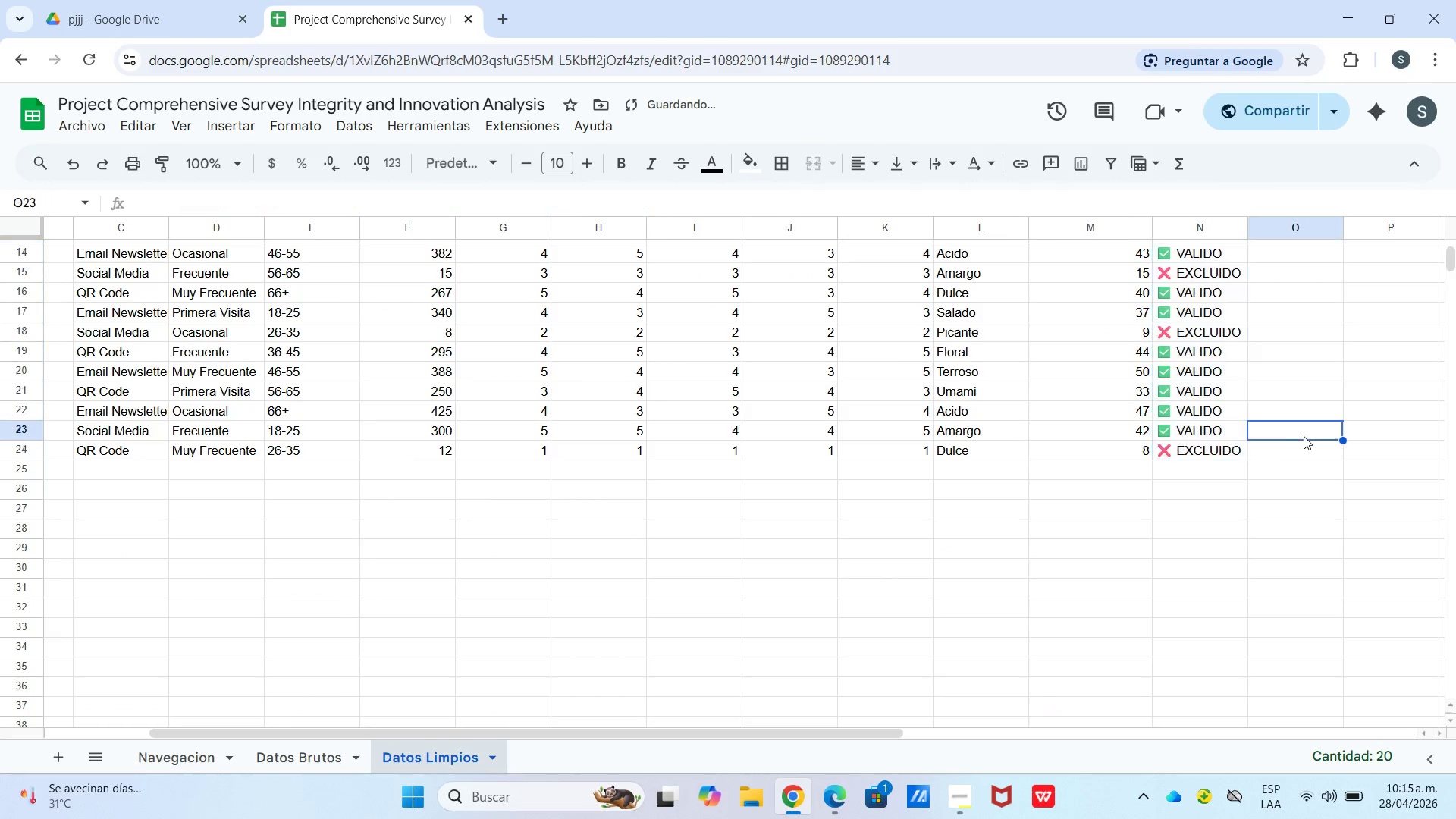 
scroll: coordinate [1247, 440], scroll_direction: down, amount: 3.0
 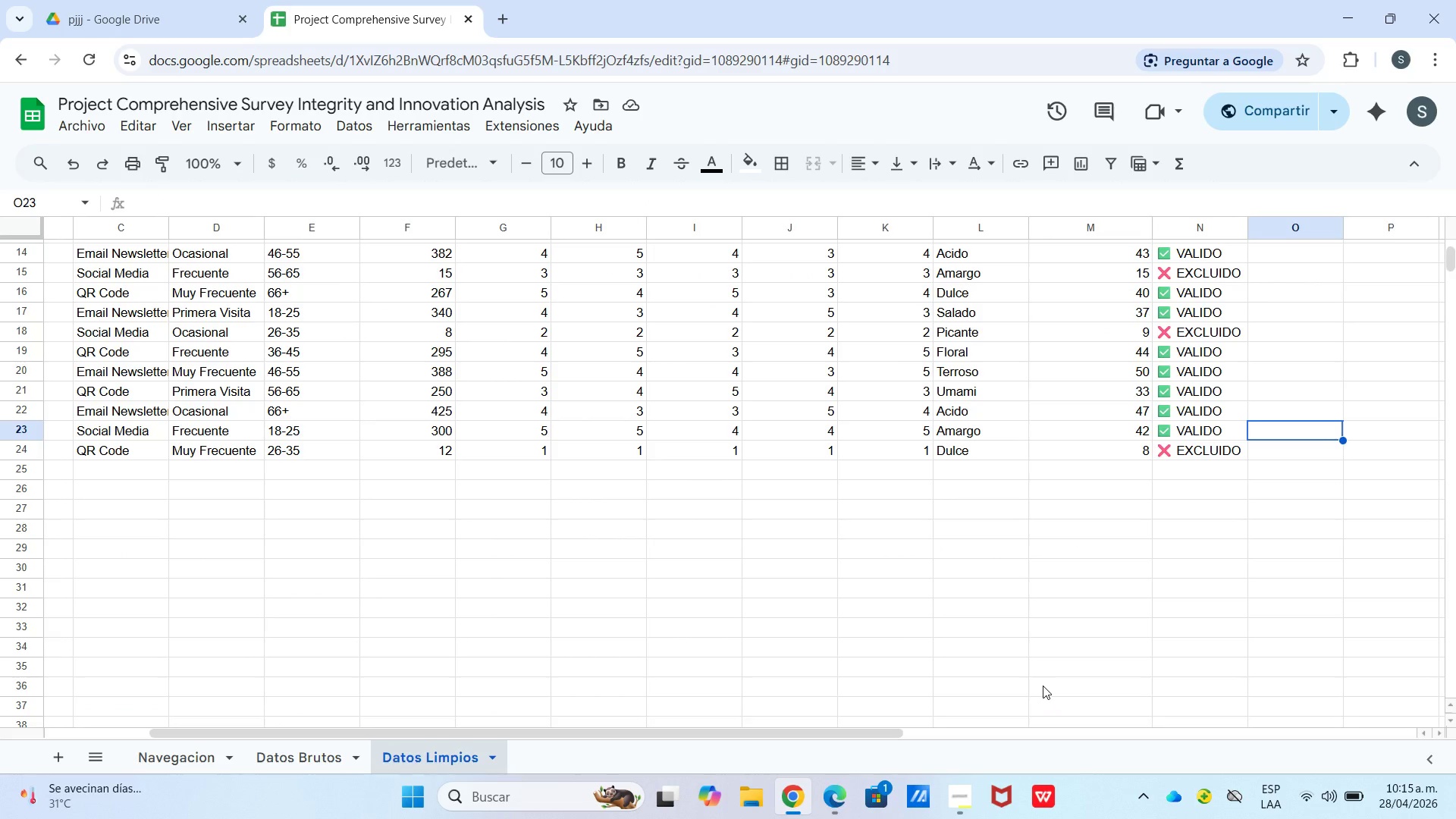 
wait(10.28)
 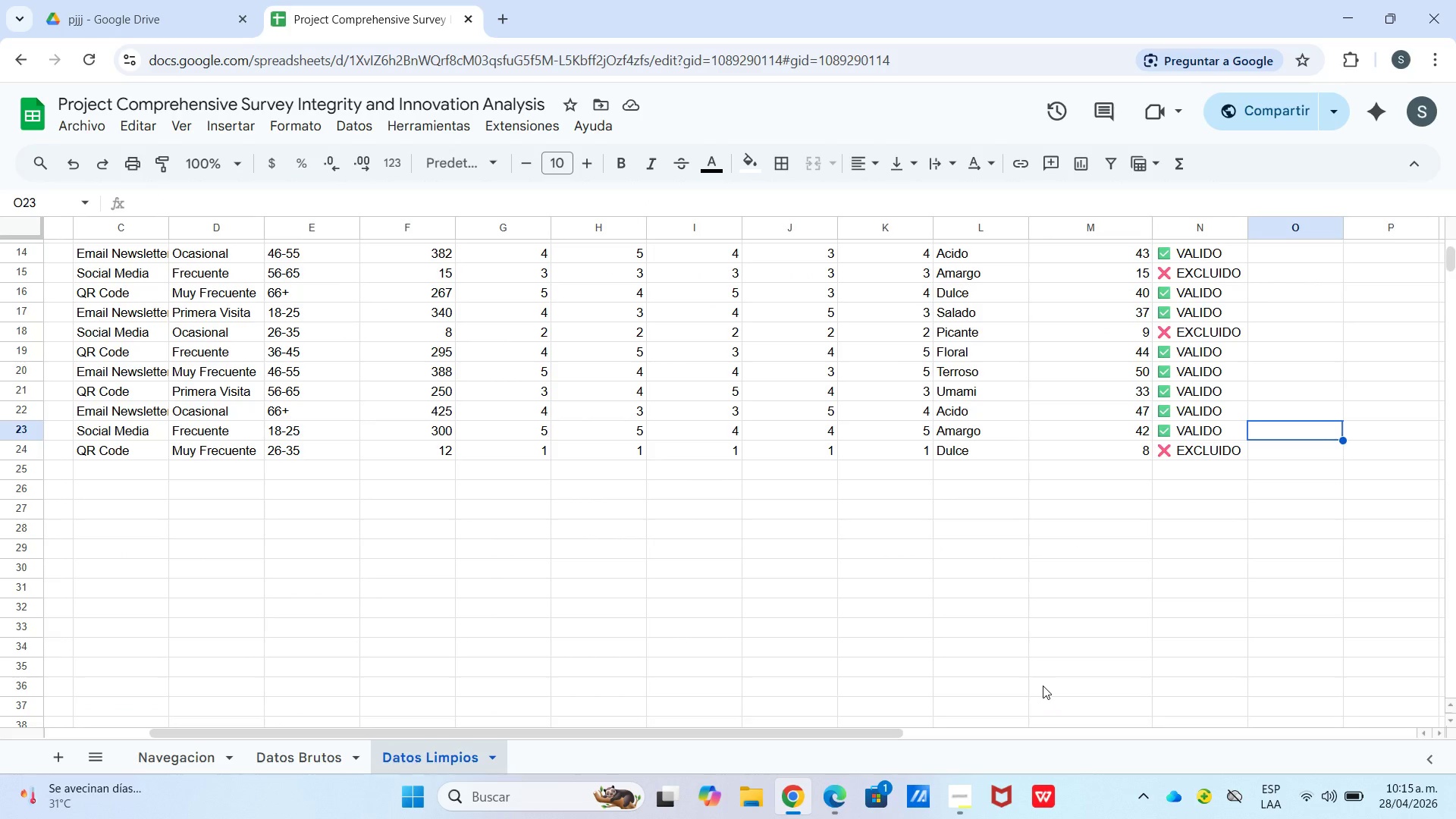 
left_click([112, 494])
 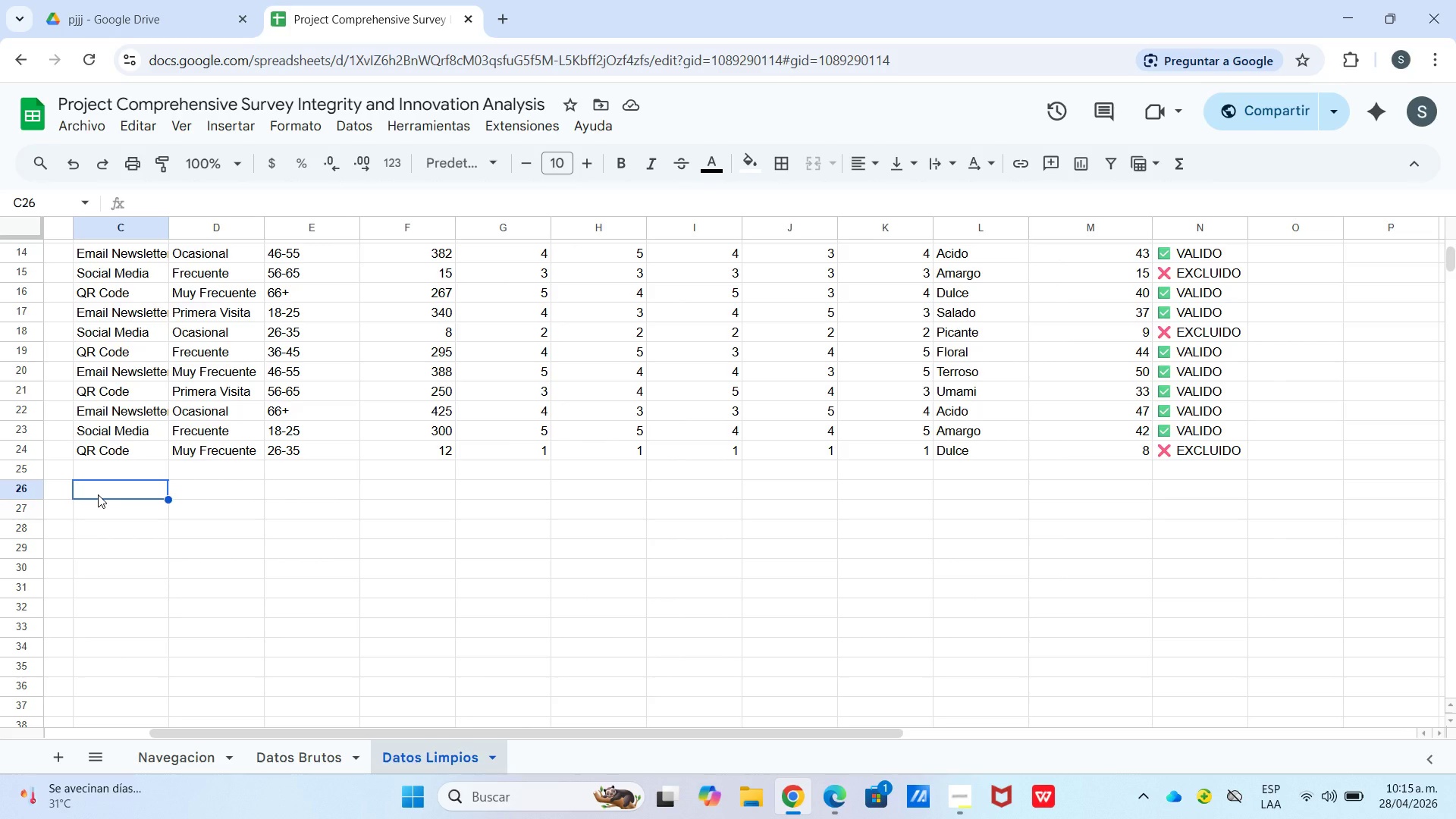 
wait(6.56)
 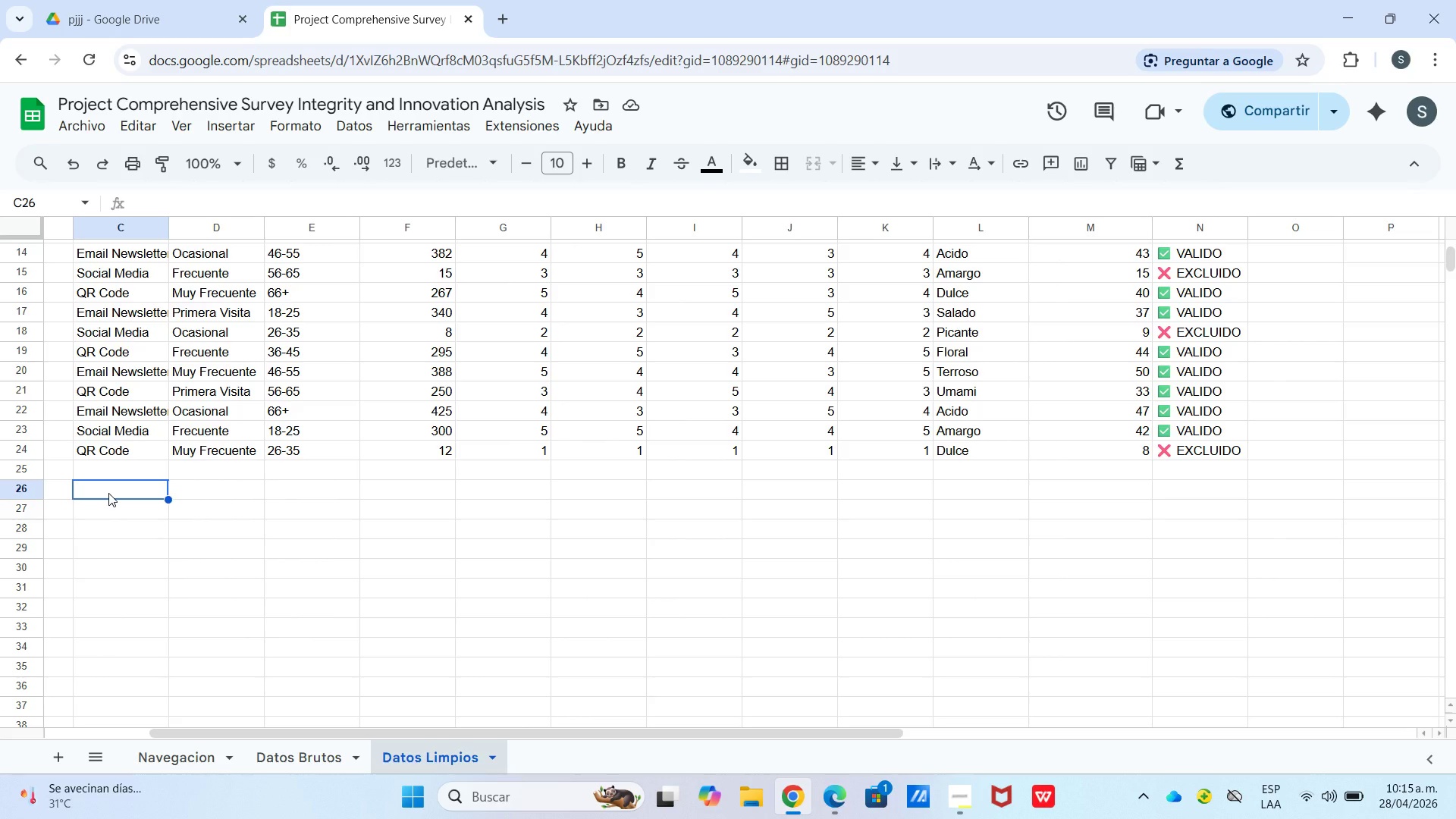 
left_click_drag(start_coordinate=[98, 494], to_coordinate=[214, 488])
 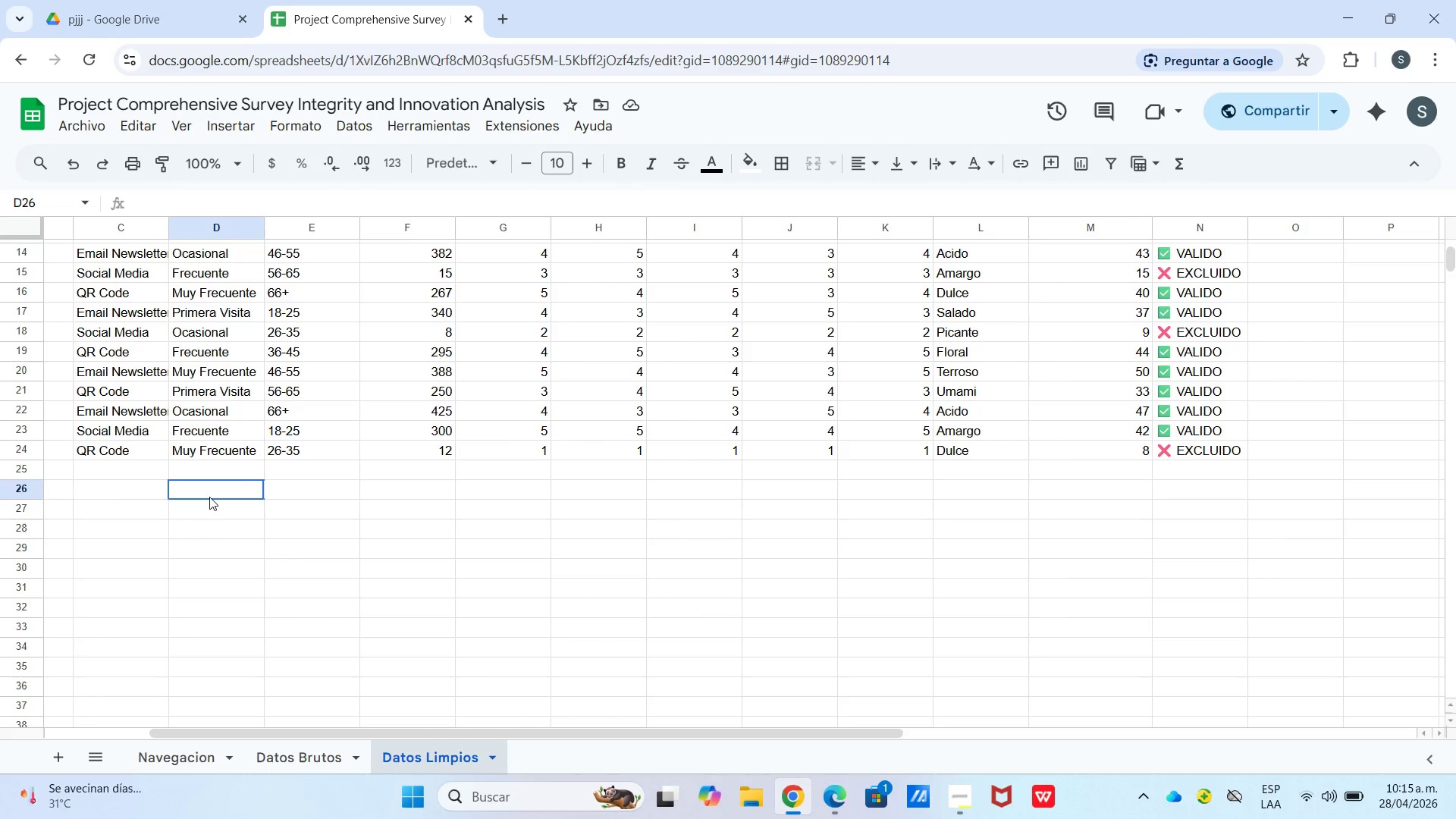 
left_click([209, 497])
 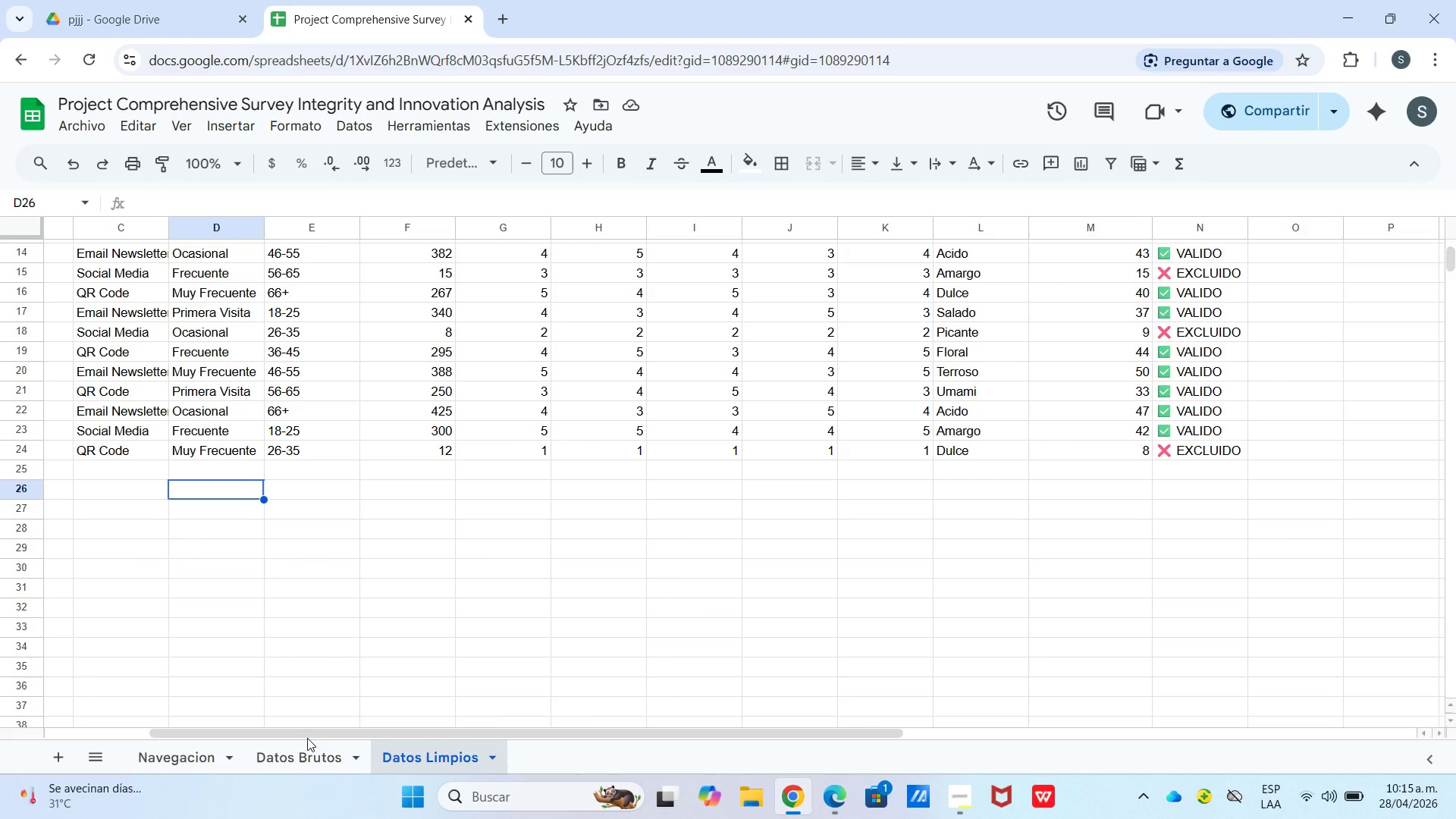 
left_click_drag(start_coordinate=[303, 732], to_coordinate=[33, 749])
 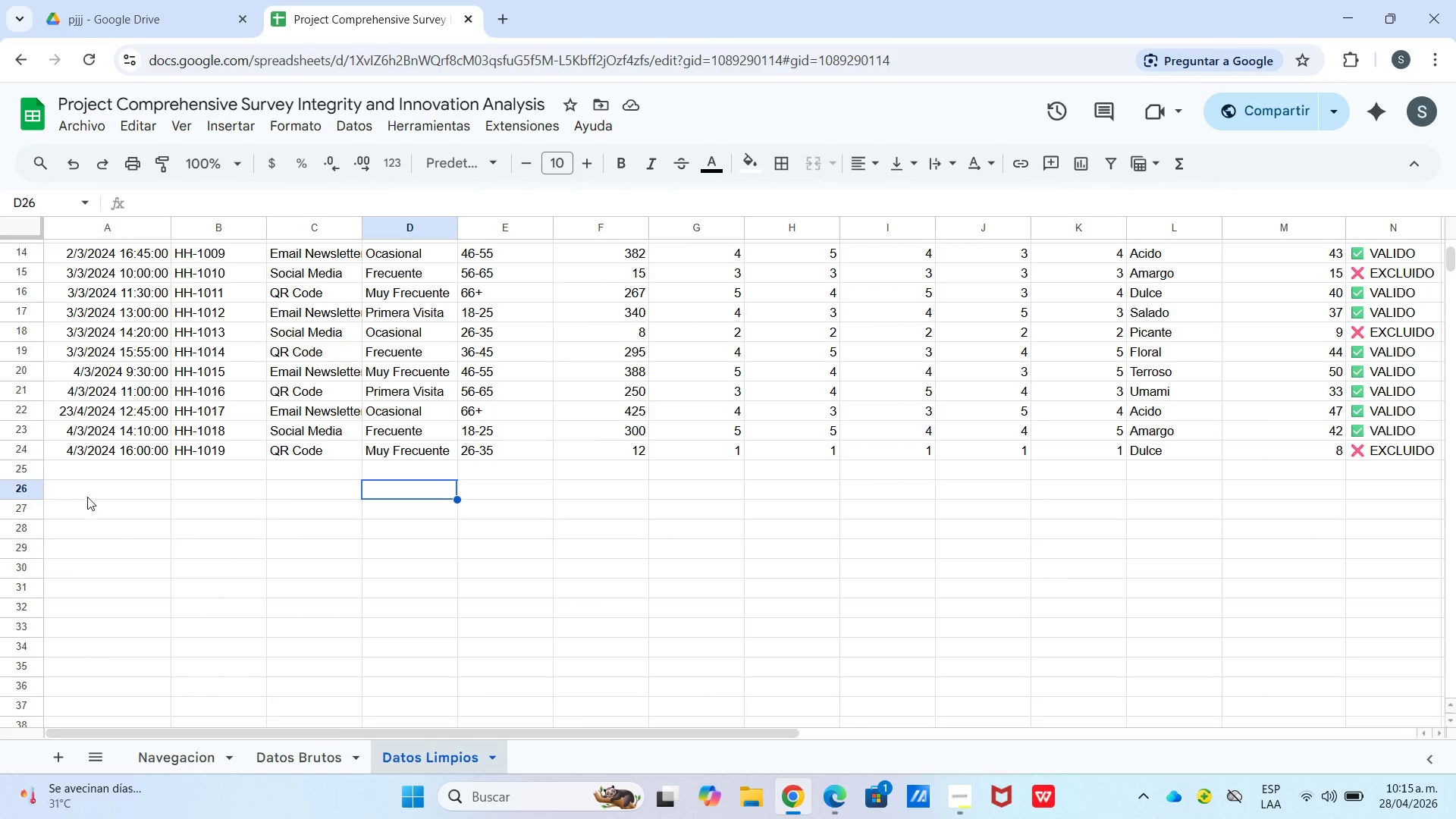 
left_click_drag(start_coordinate=[93, 488], to_coordinate=[282, 500])
 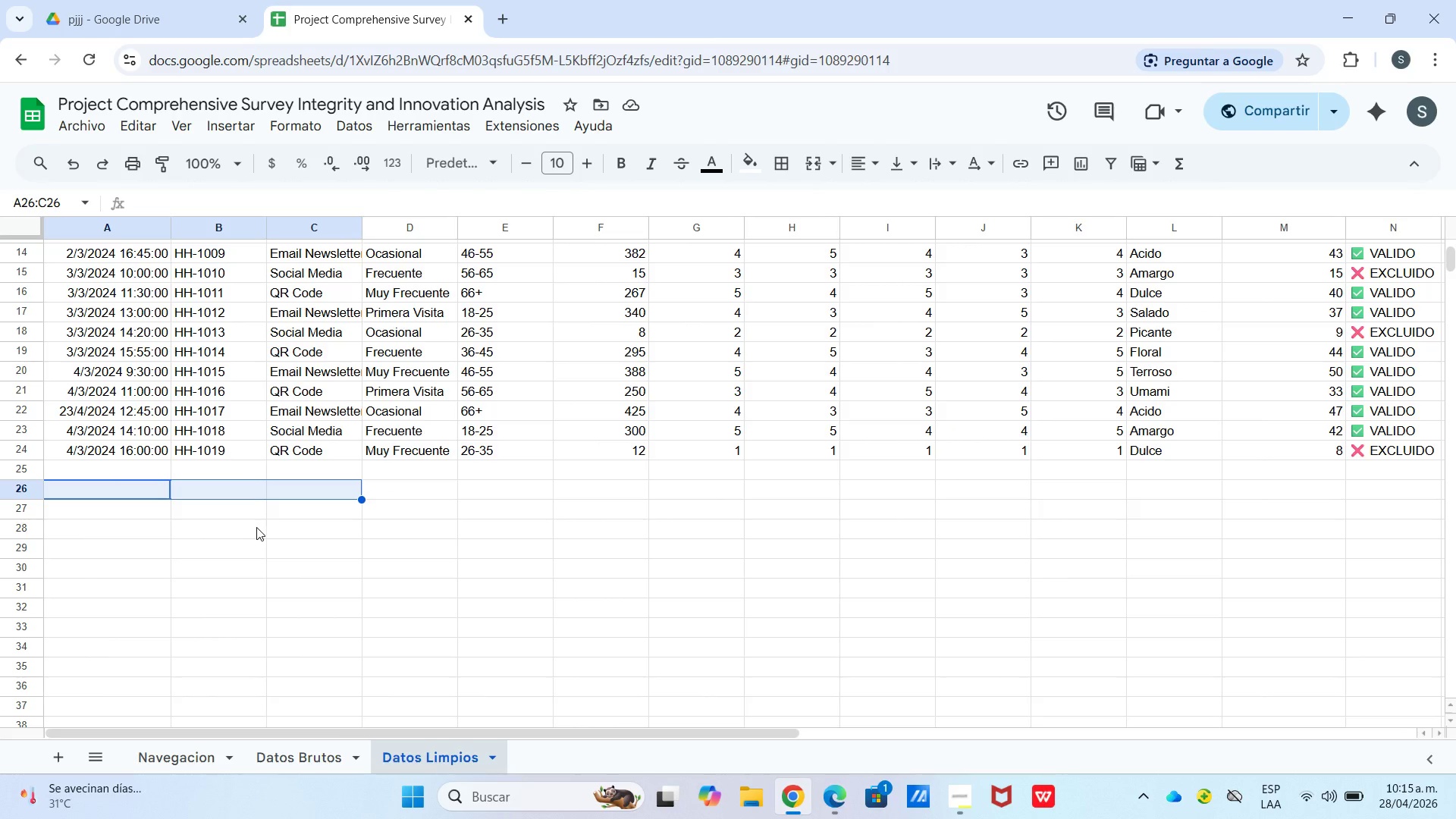 
scroll: coordinate [291, 505], scroll_direction: up, amount: 6.0
 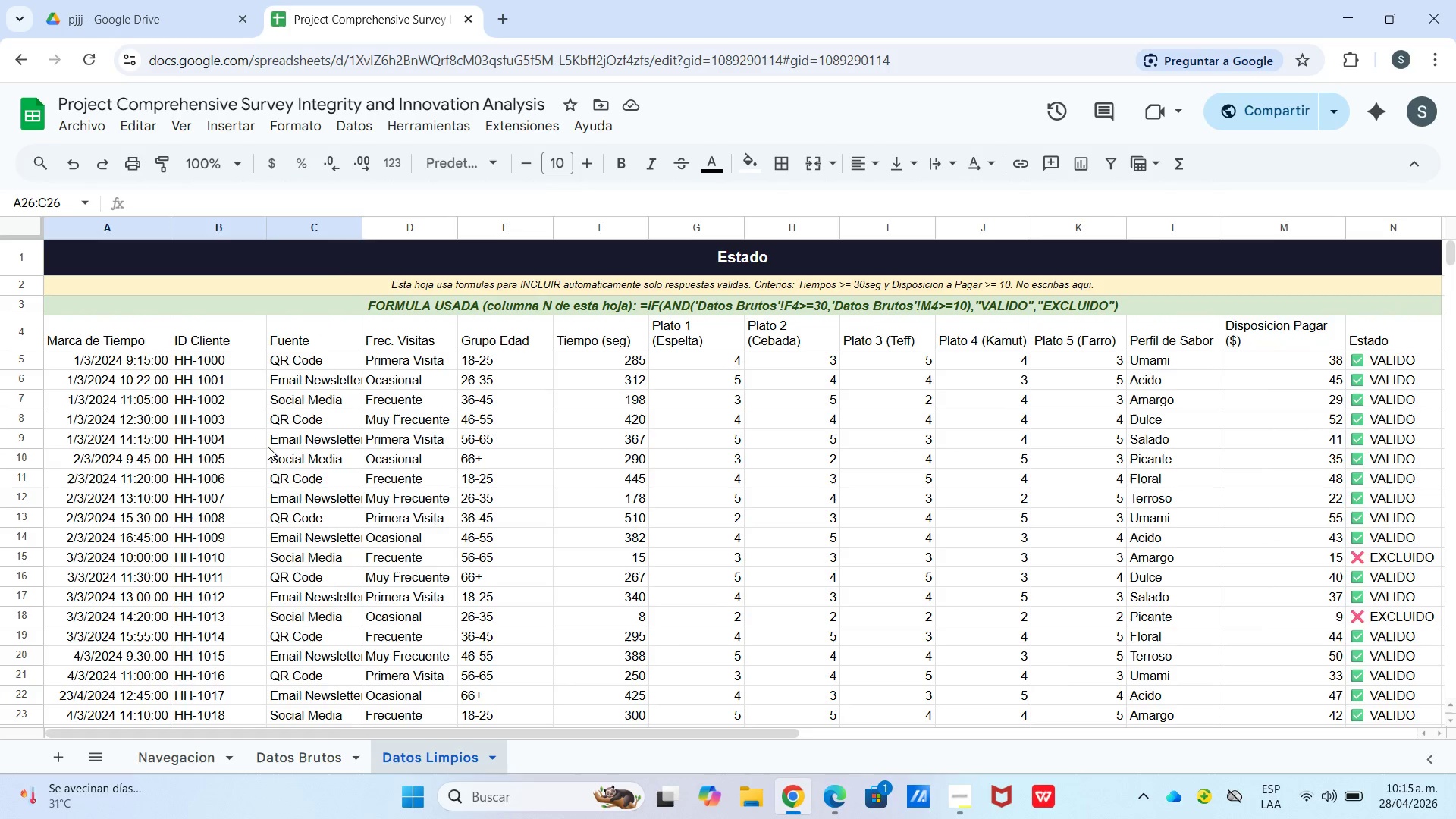 
scroll: coordinate [264, 444], scroll_direction: down, amount: 3.0
 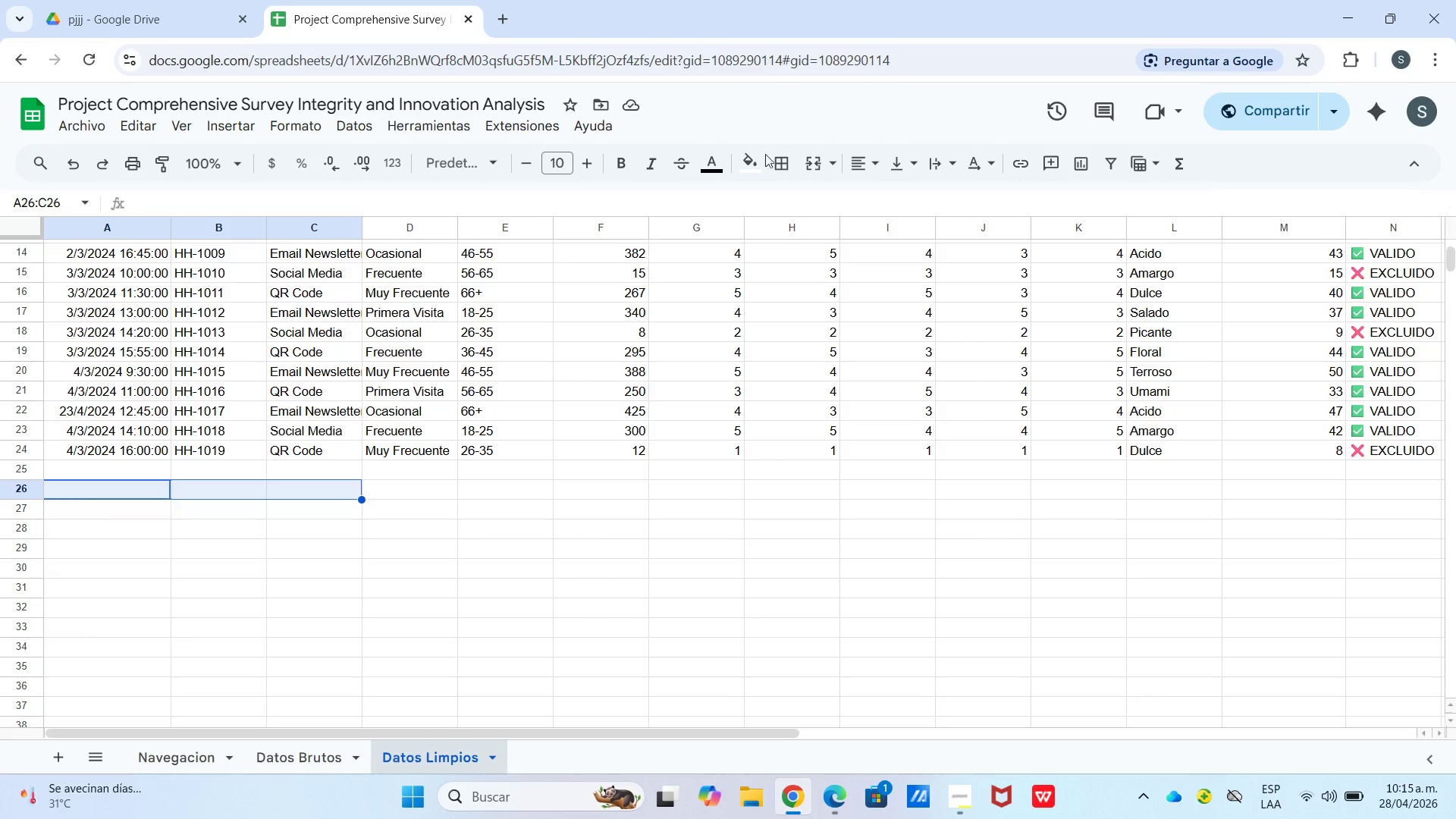 
left_click([810, 162])
 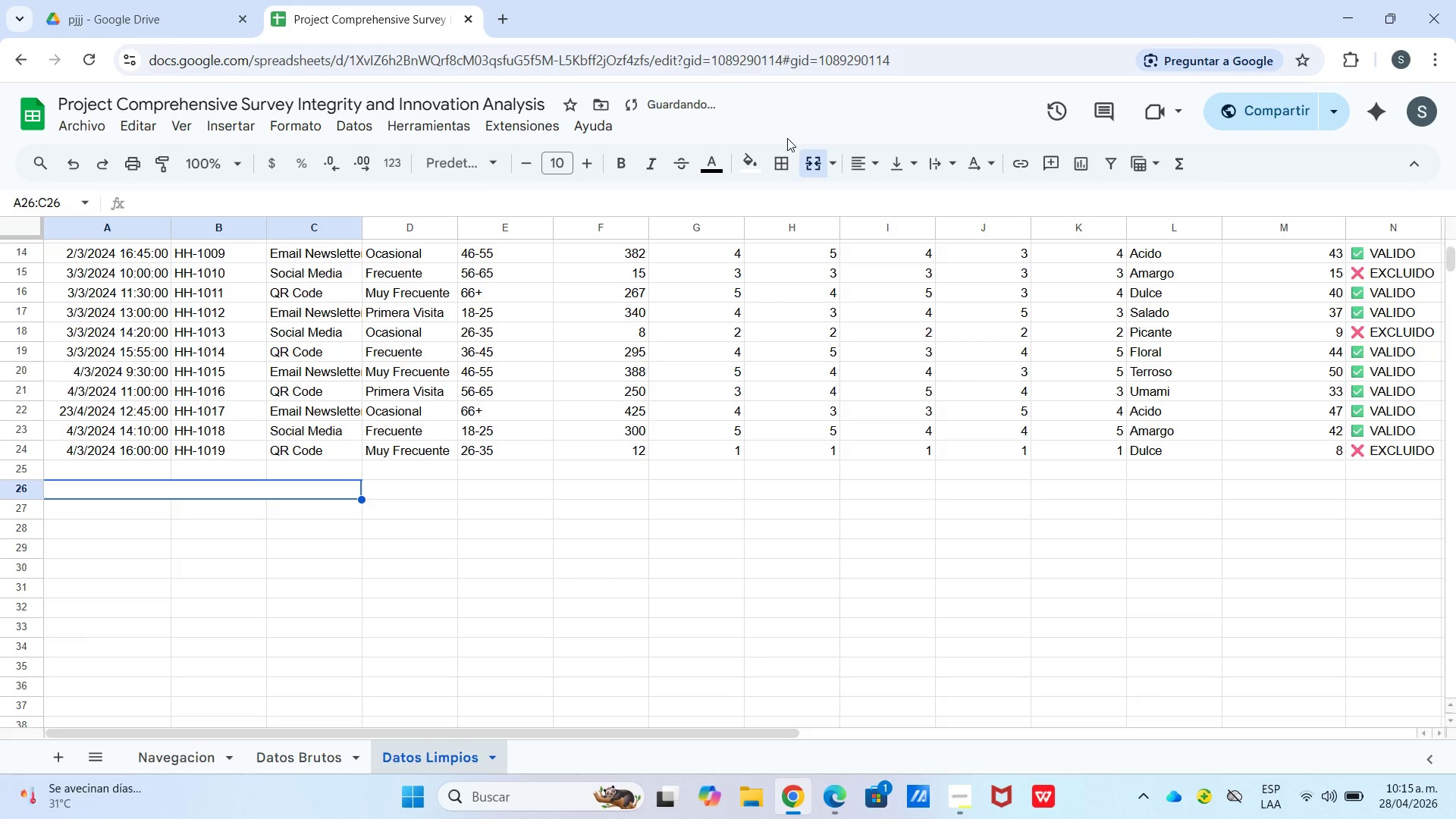 
type(RESUMEN DE VALIDACION)
 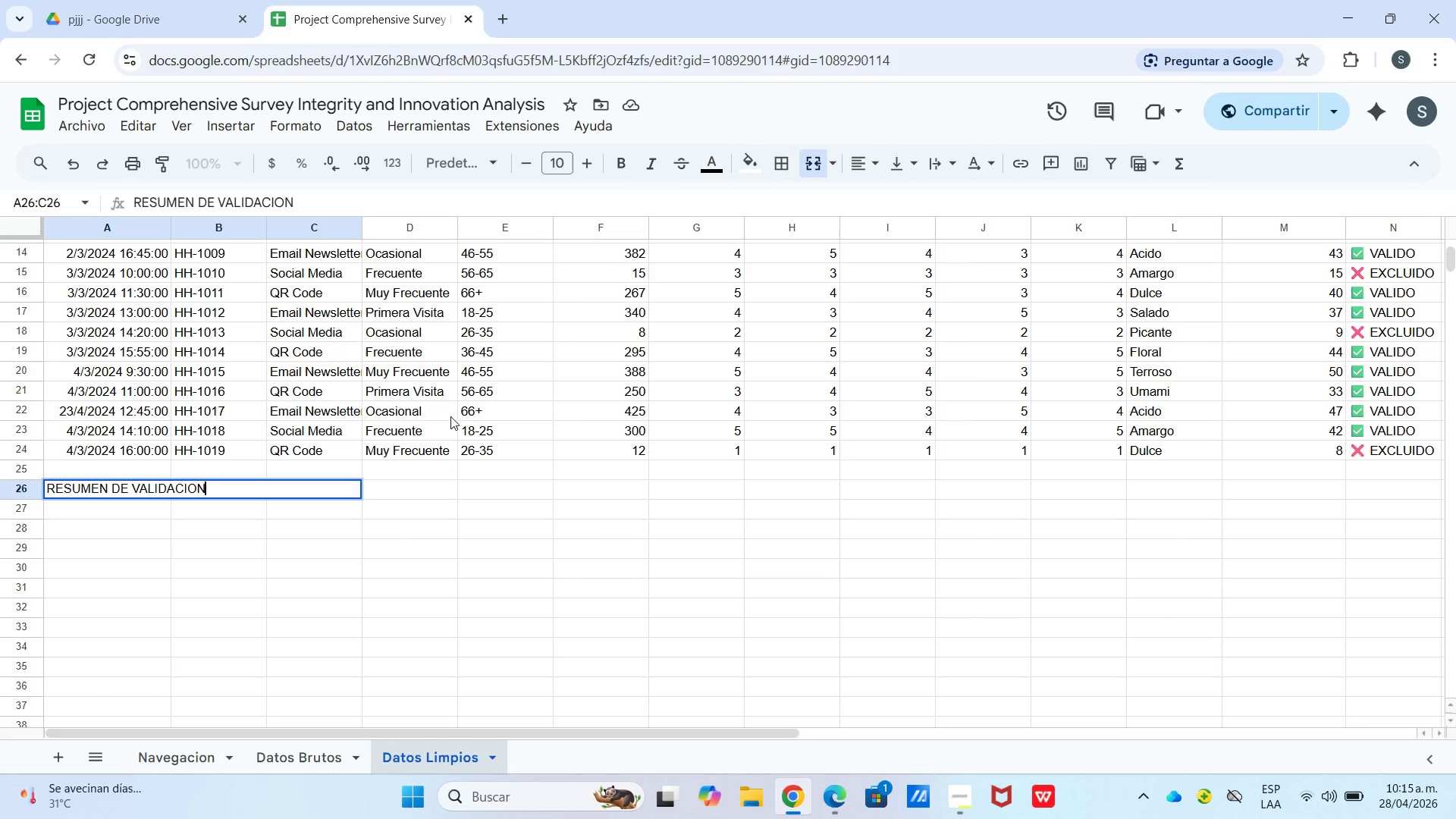 
left_click([127, 511])
 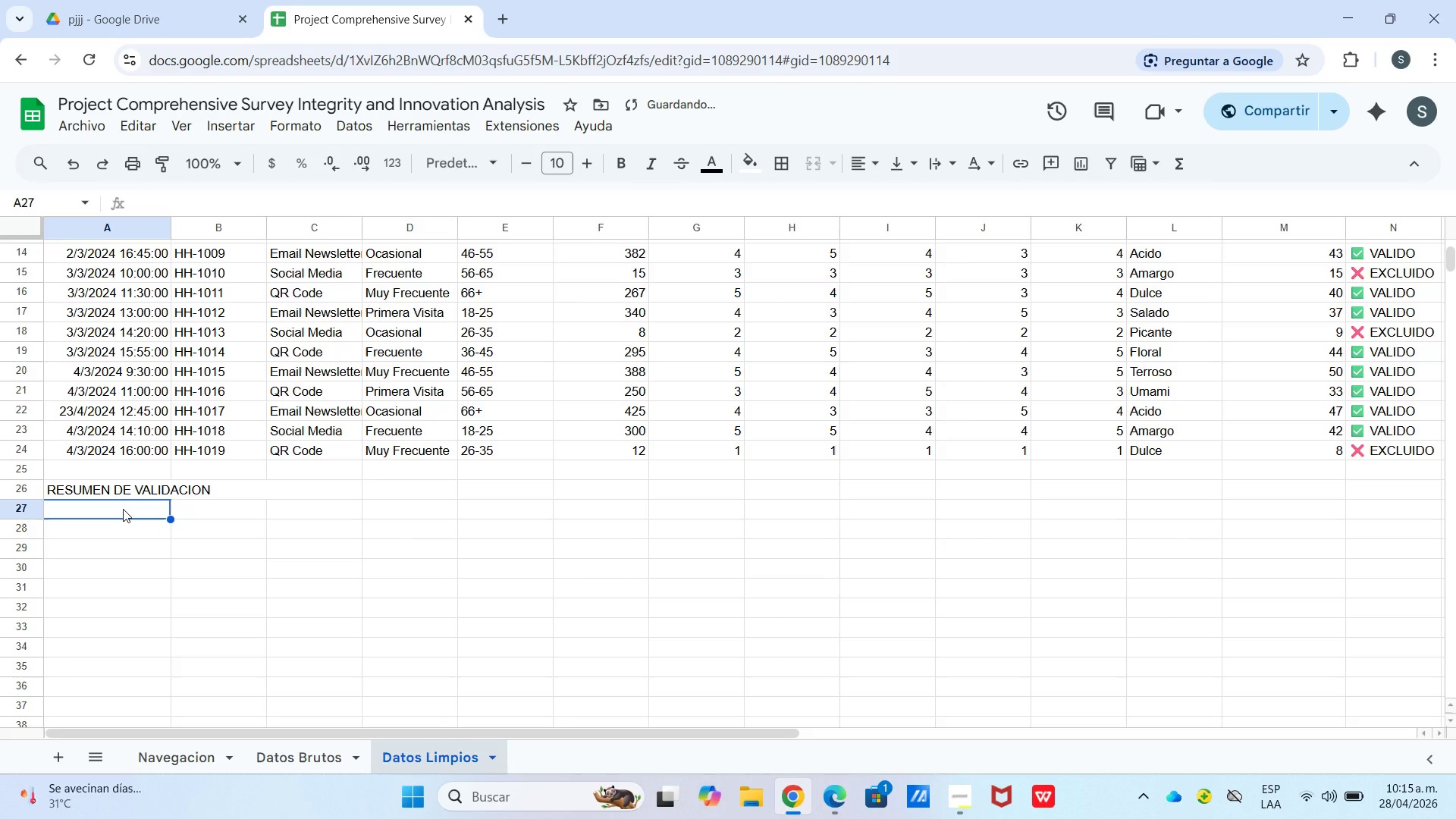 
type(Registr)
 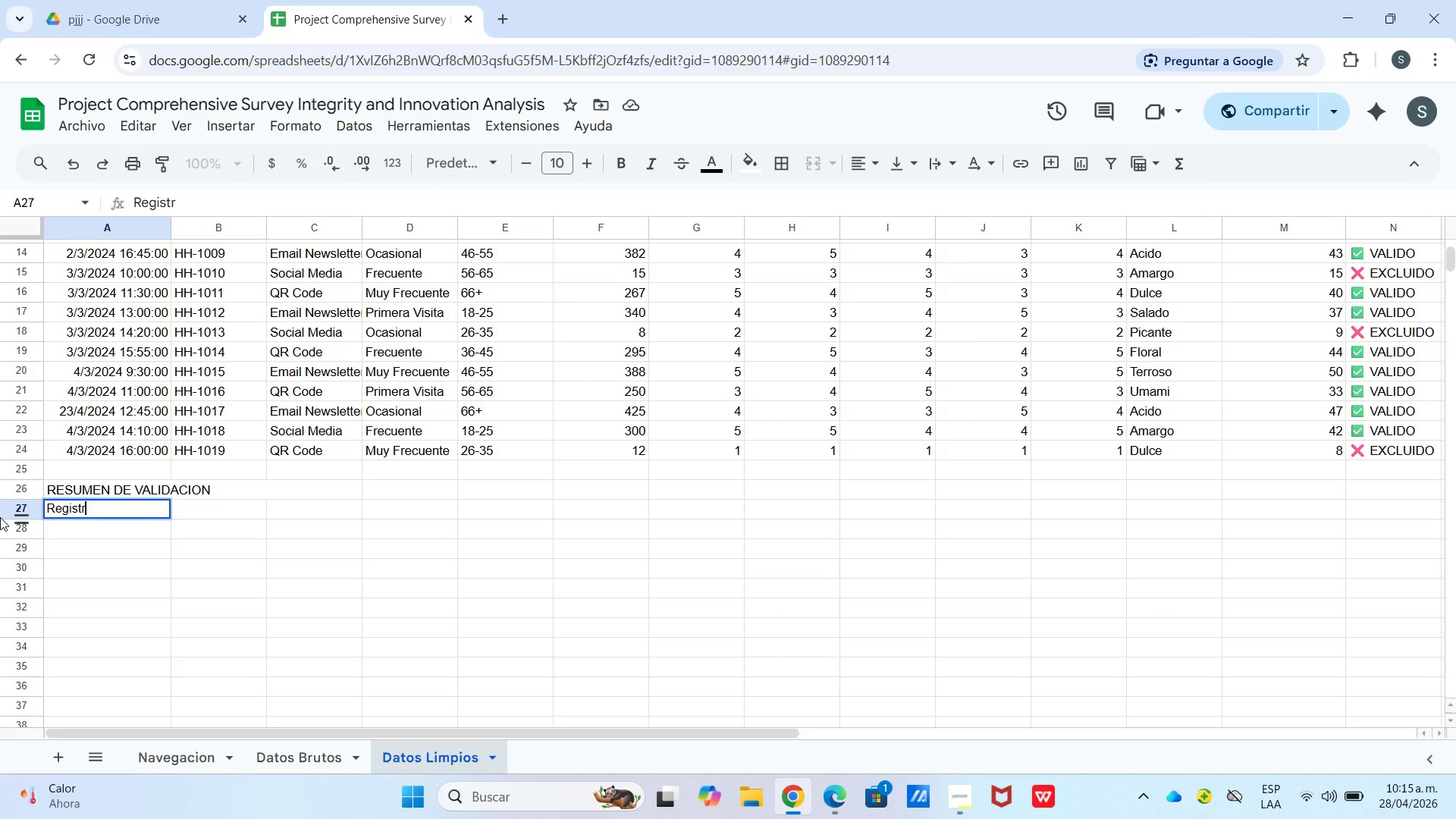 
wait(6.23)
 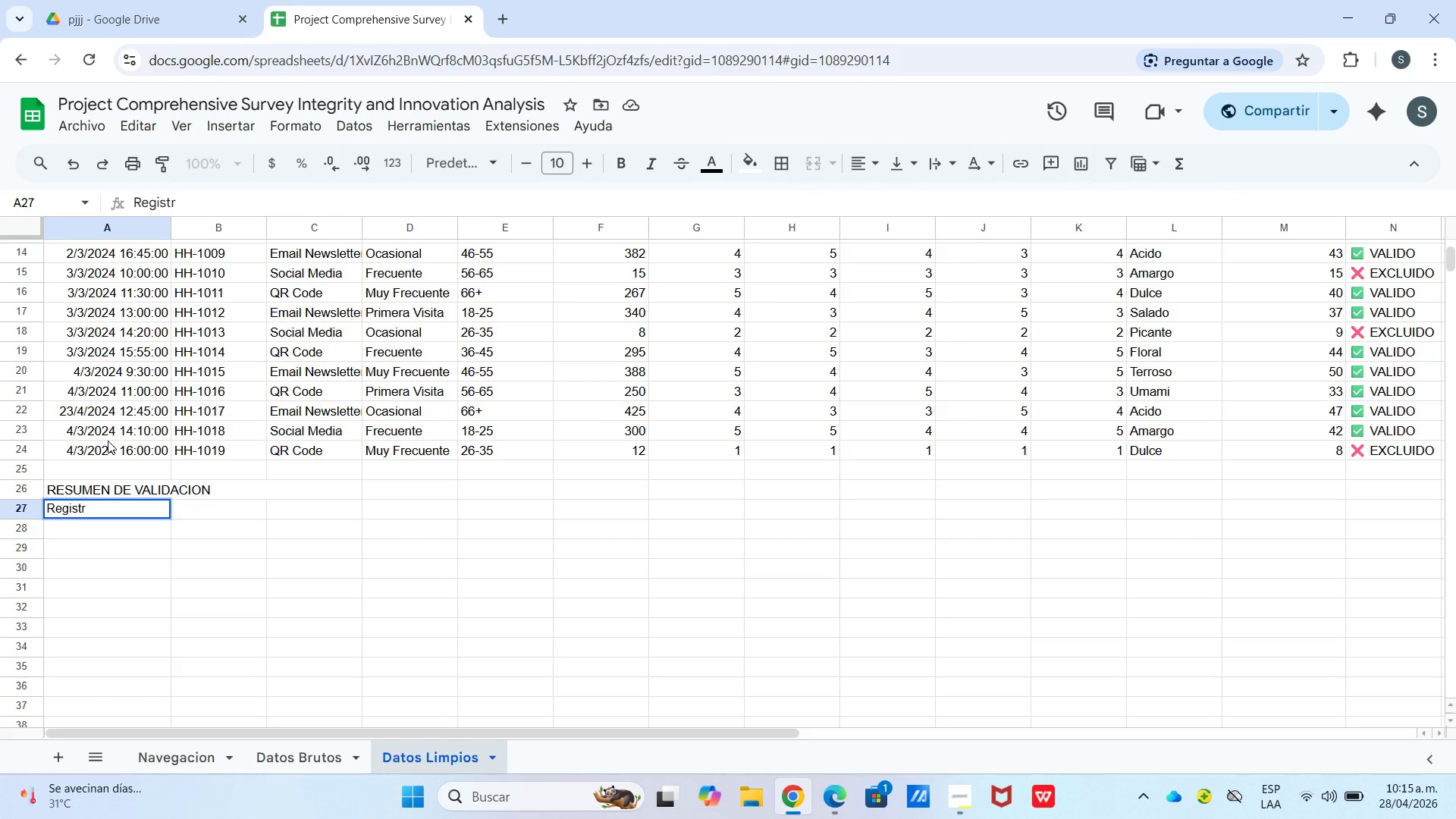 
type(os totales>)
 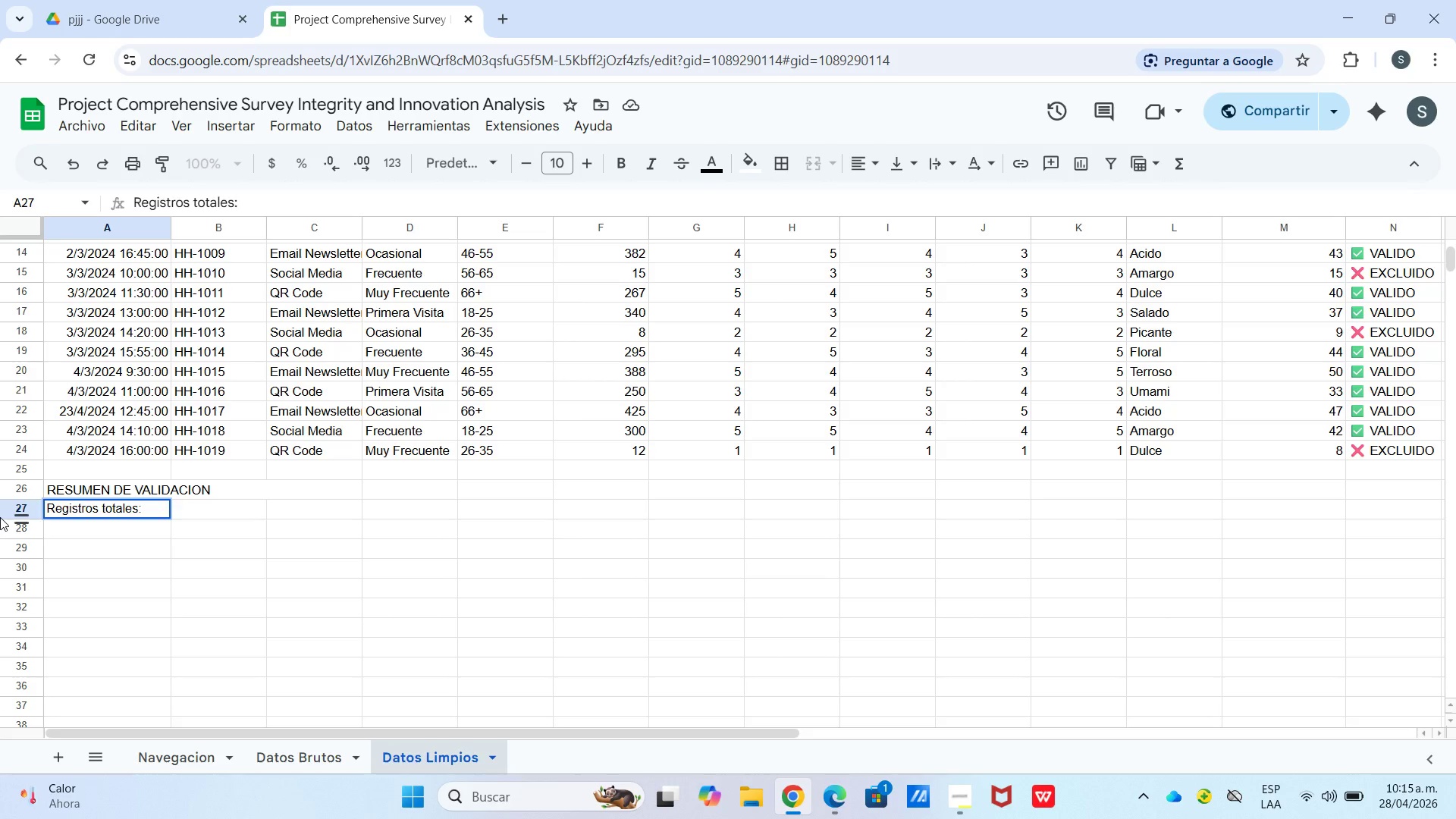 
 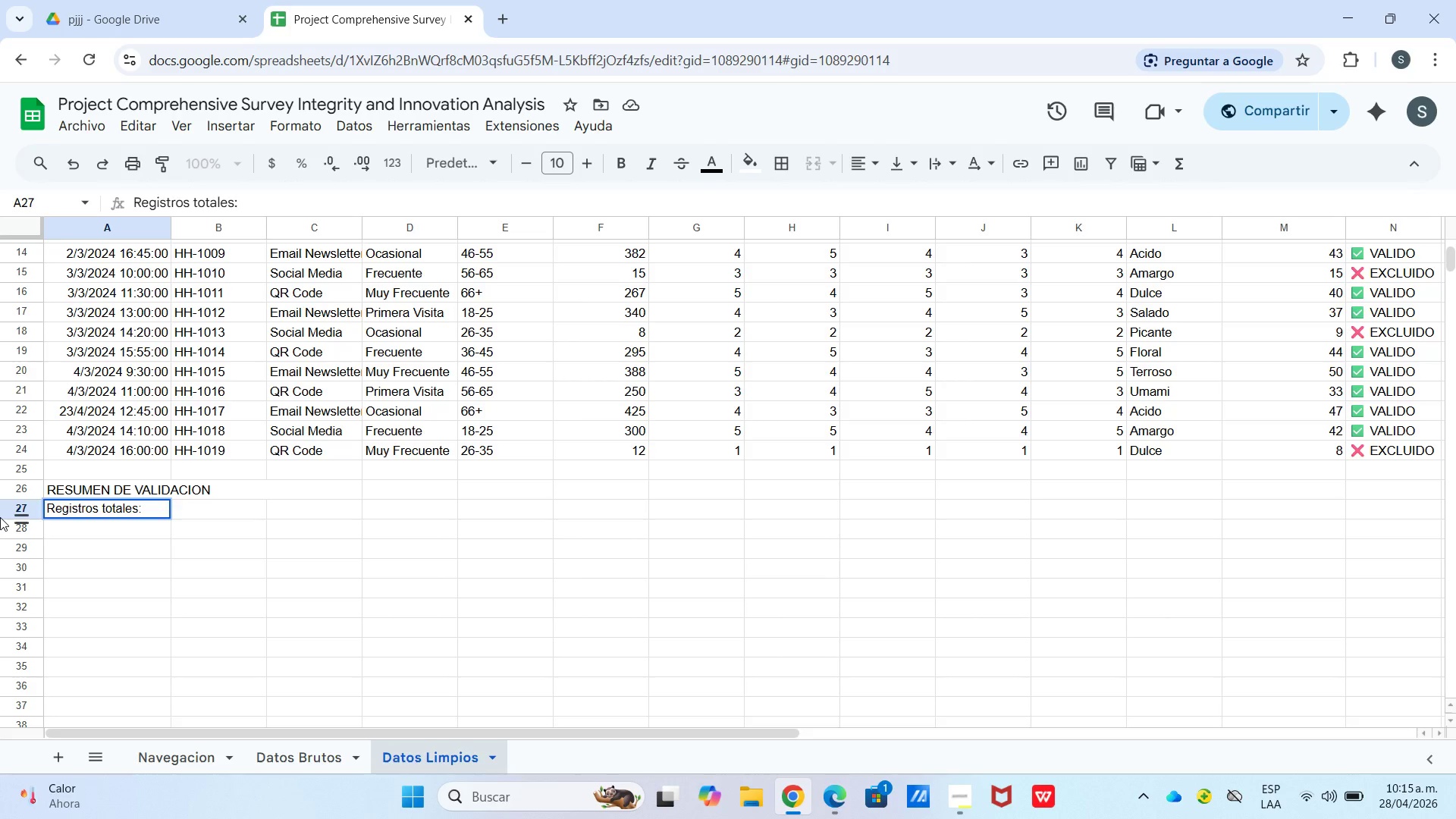 
key(Enter)
 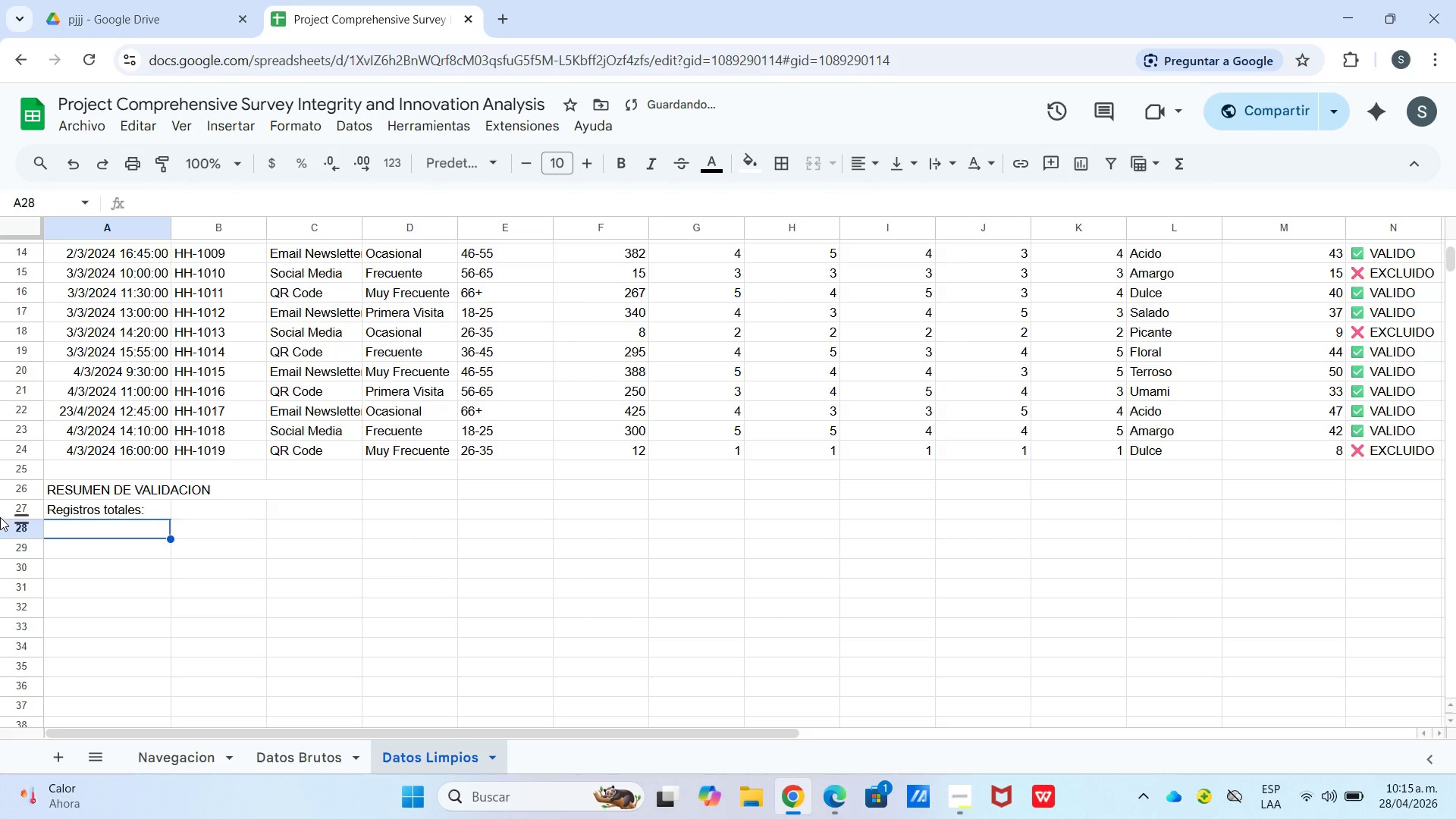 
type(Valido)
key(Backspace)
type(s)
key(Backspace)
type(os *formula()
 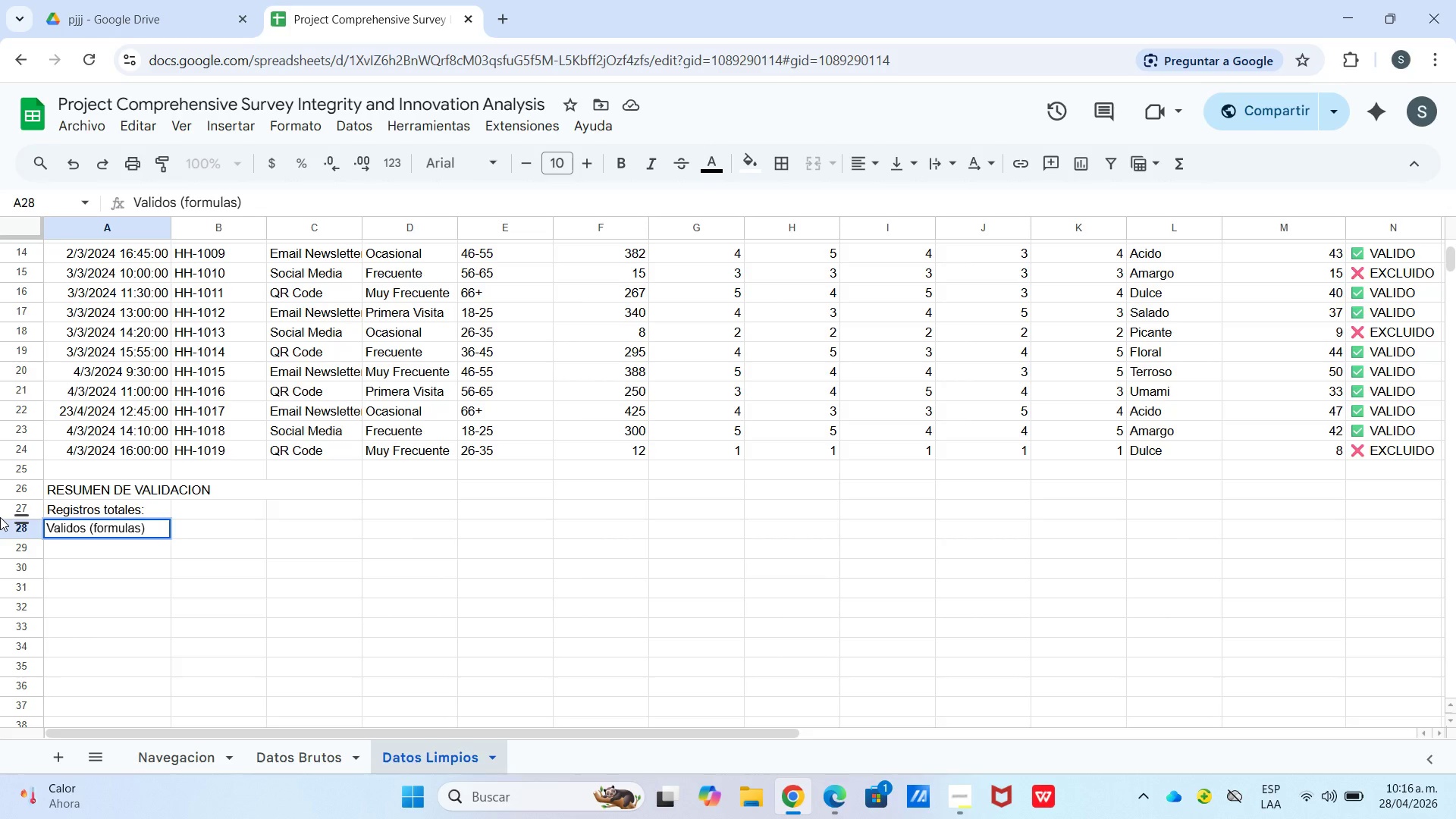 
key(Enter)
 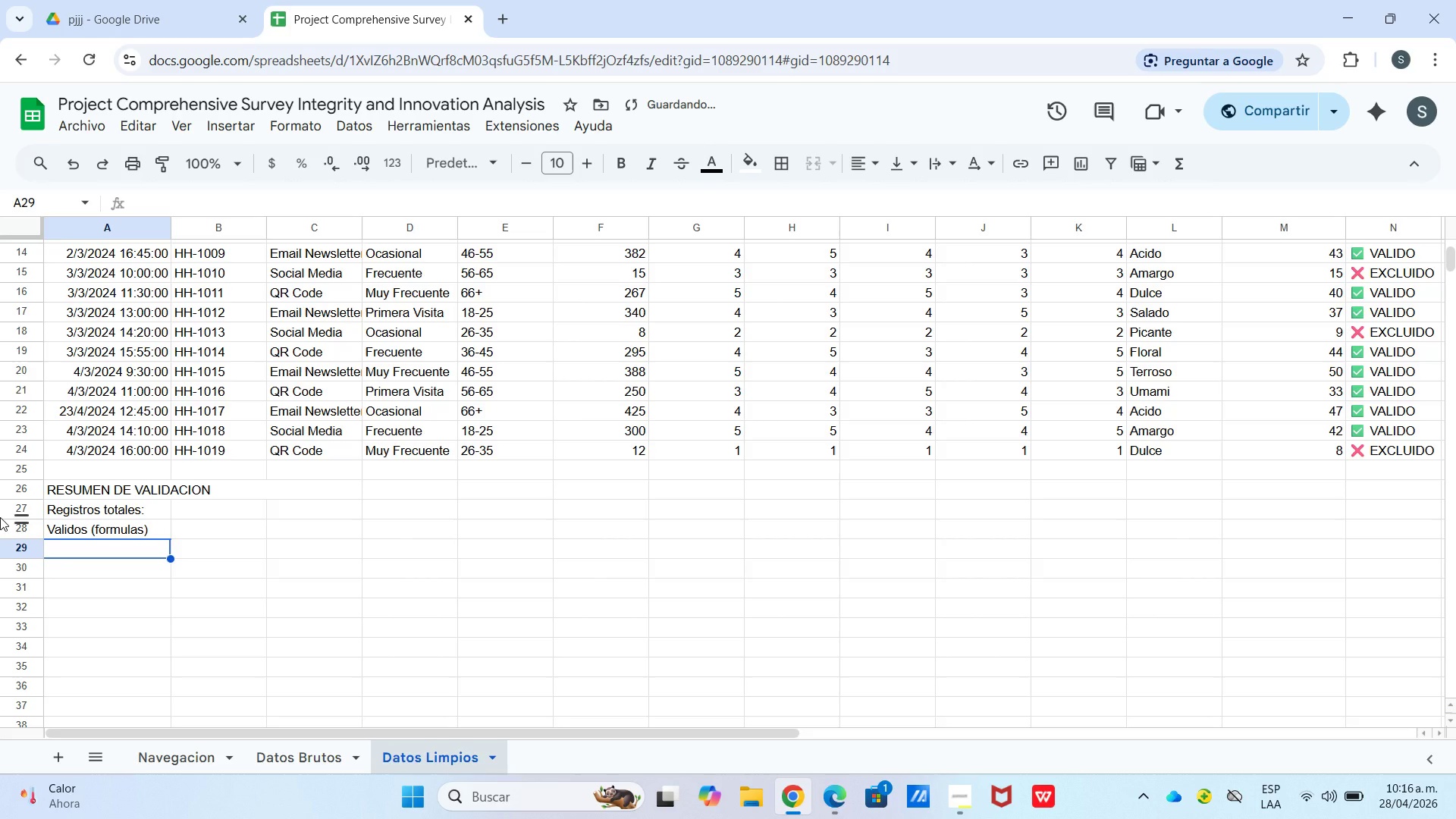 
type(Excluidos *formula(>)
 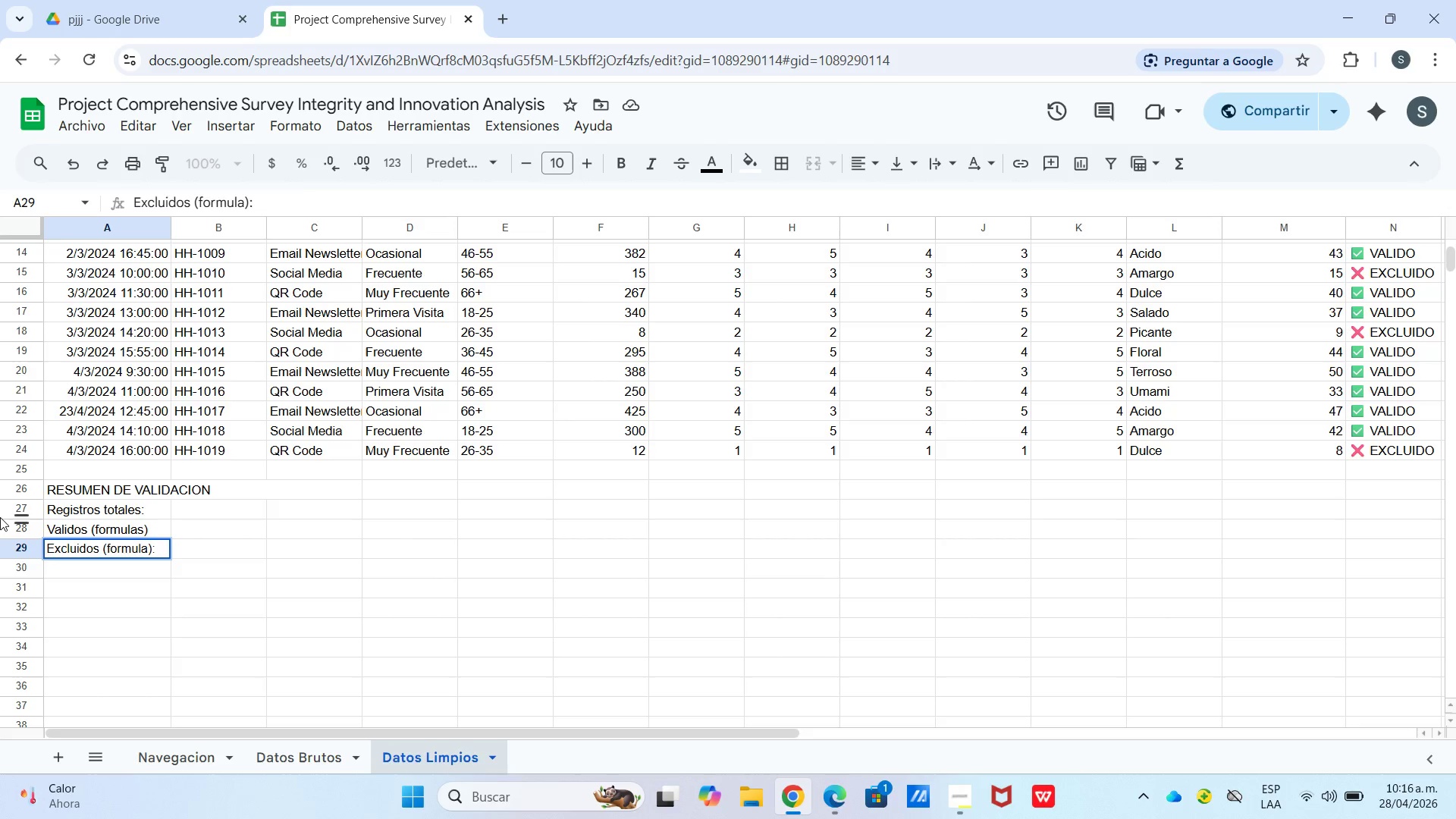 
key(Enter)
 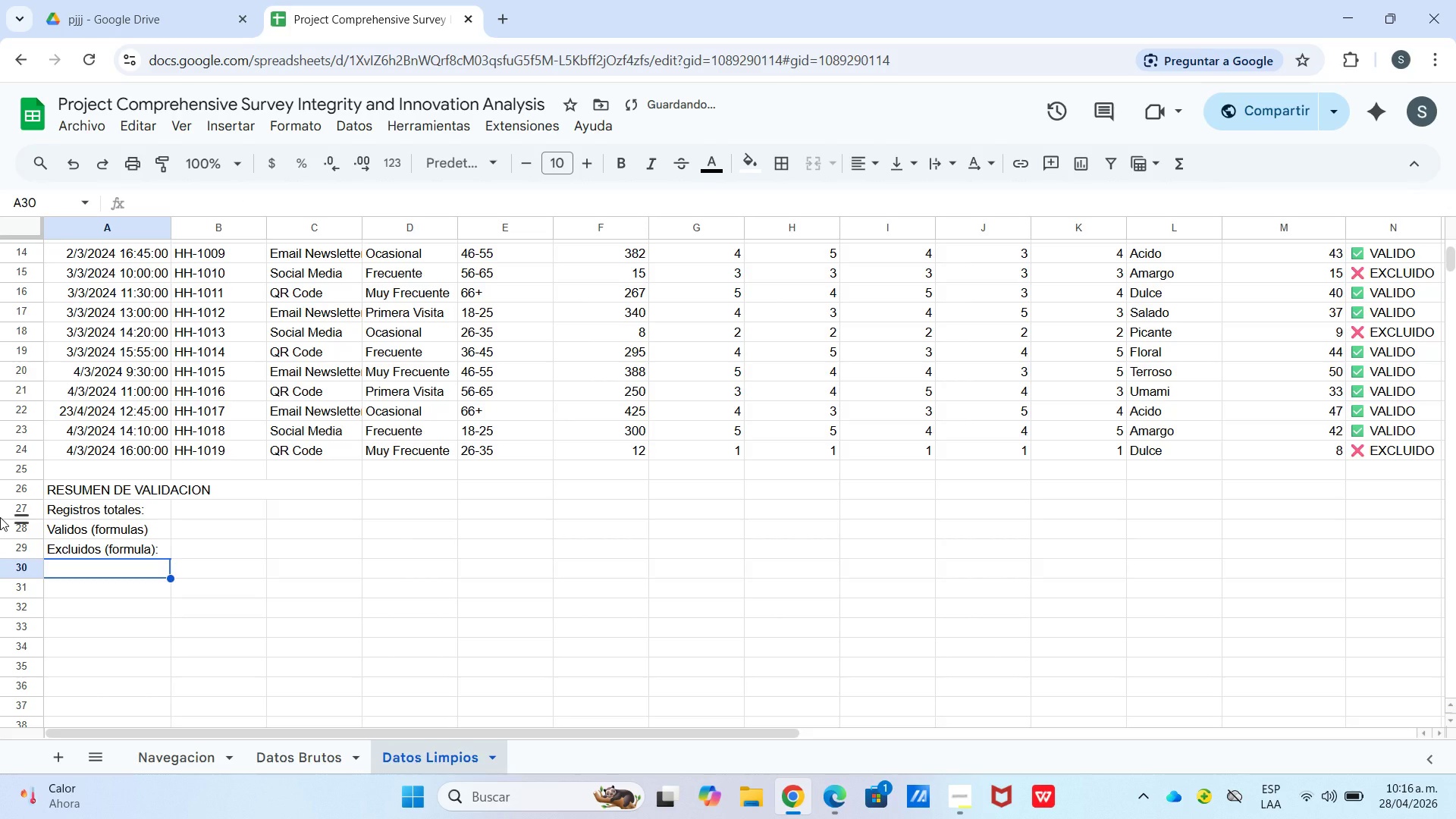 
type(% Completado>)
 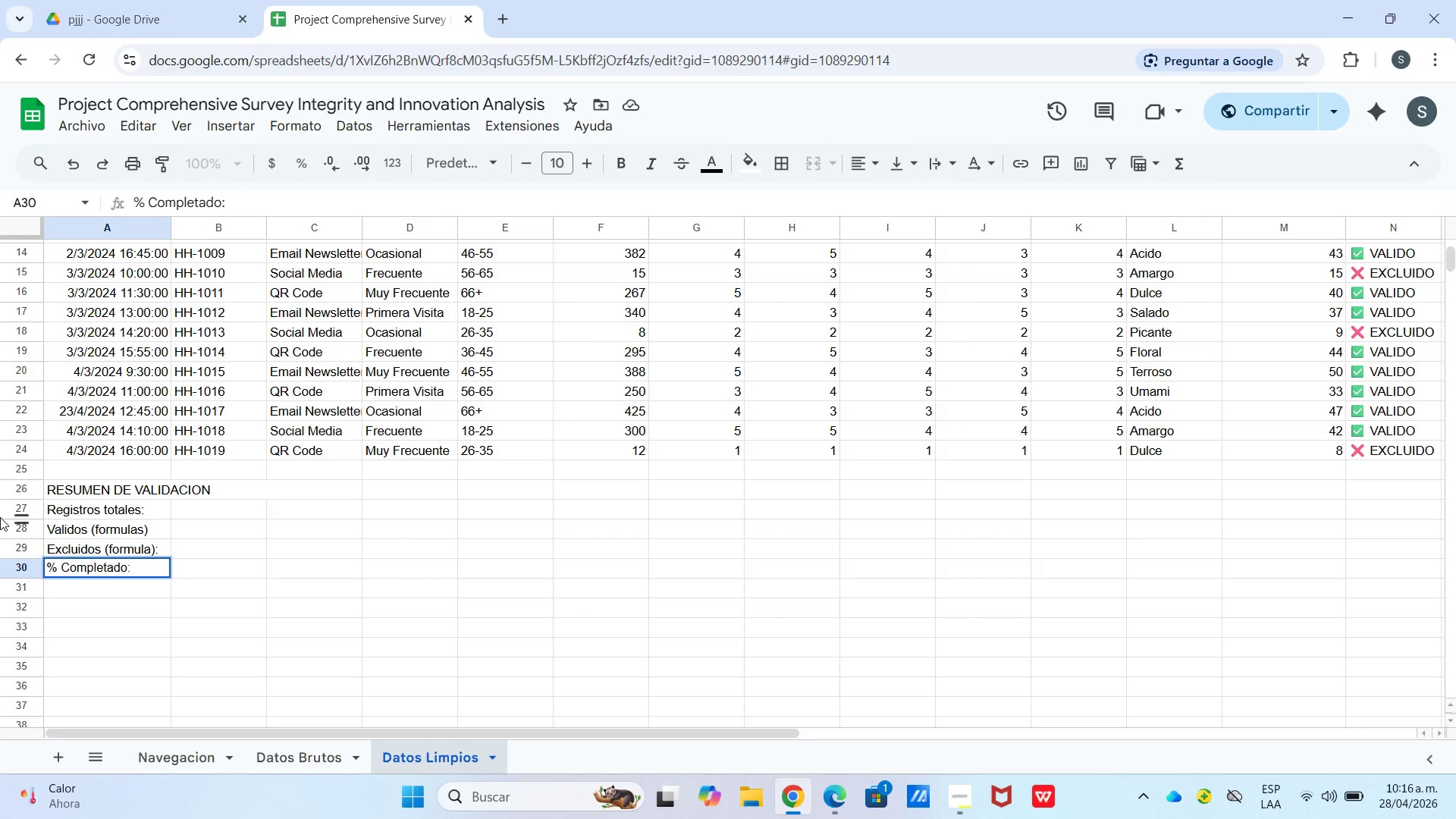 
key(ArrowUp)
 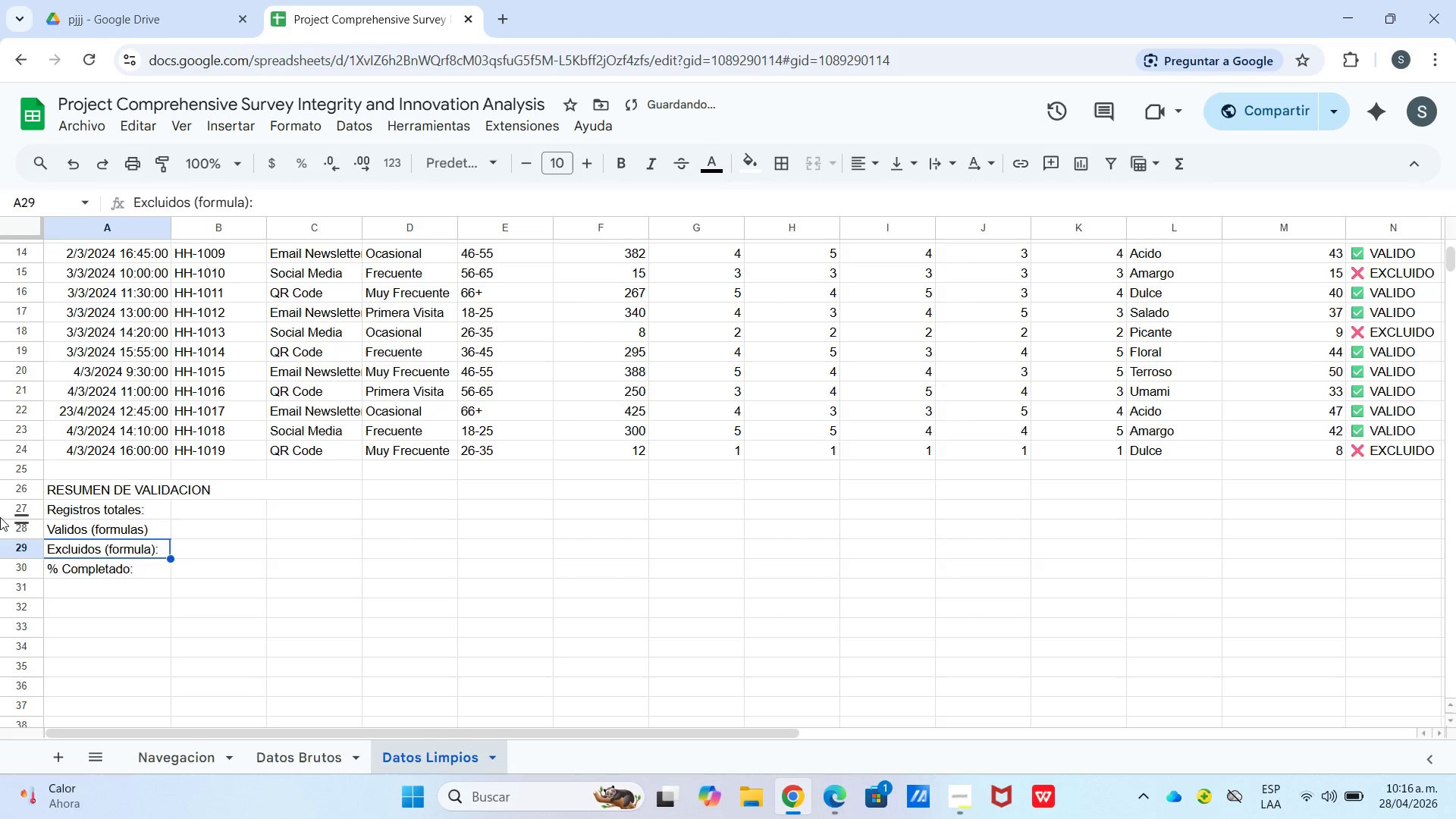 
key(ArrowUp)
 